 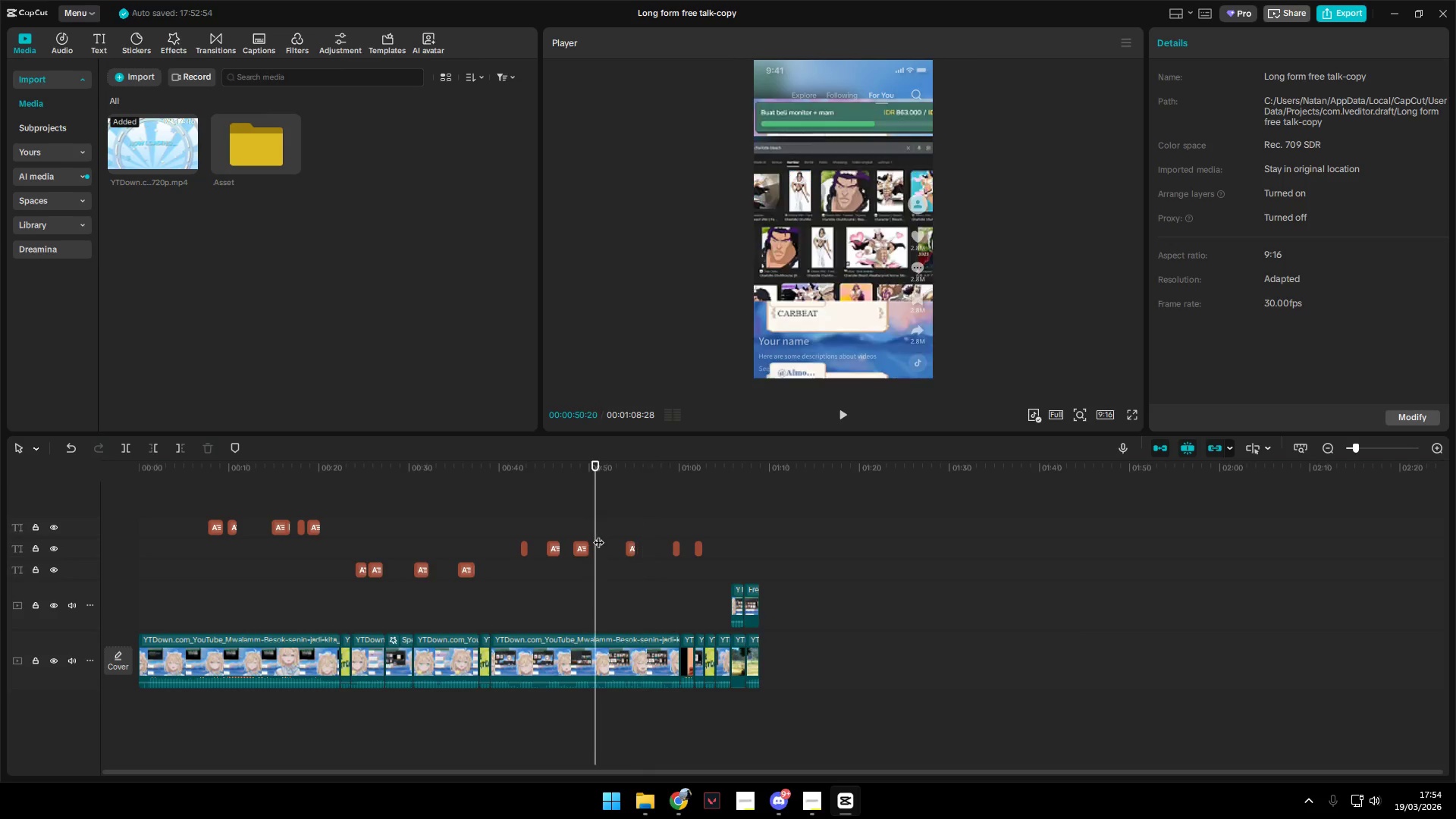 
key(Space)
 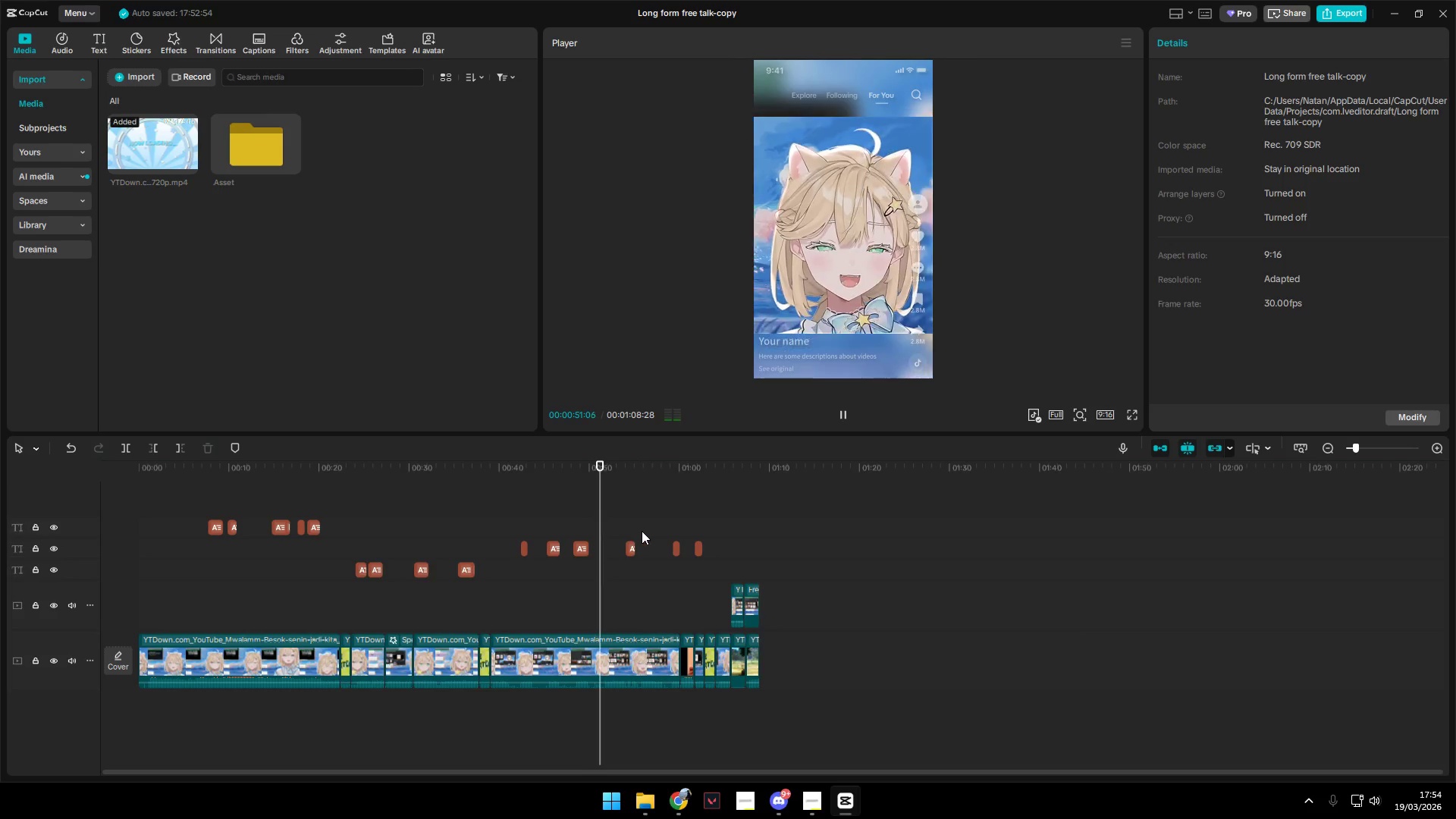 
left_click([632, 528])
 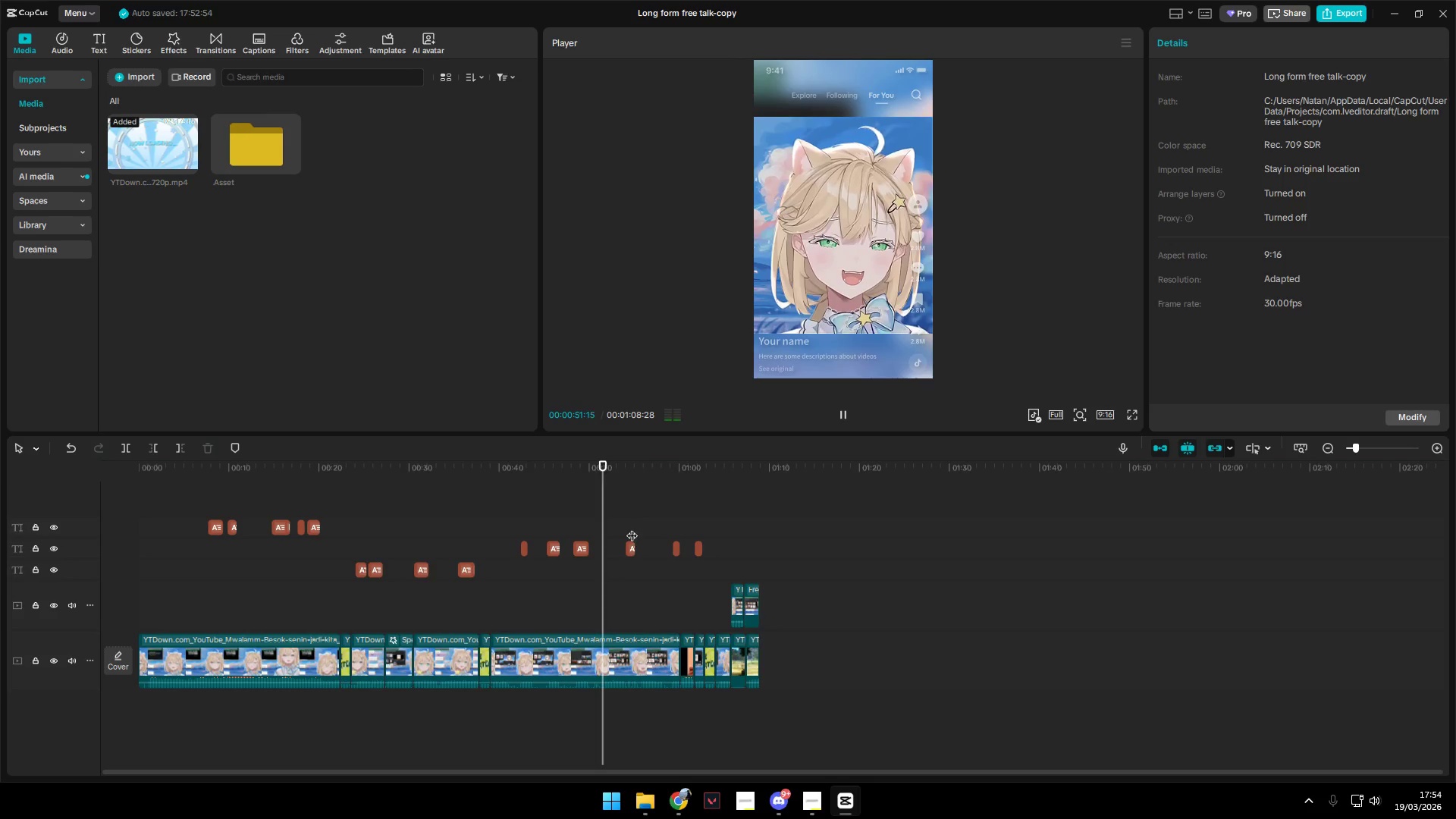 
key(Space)
 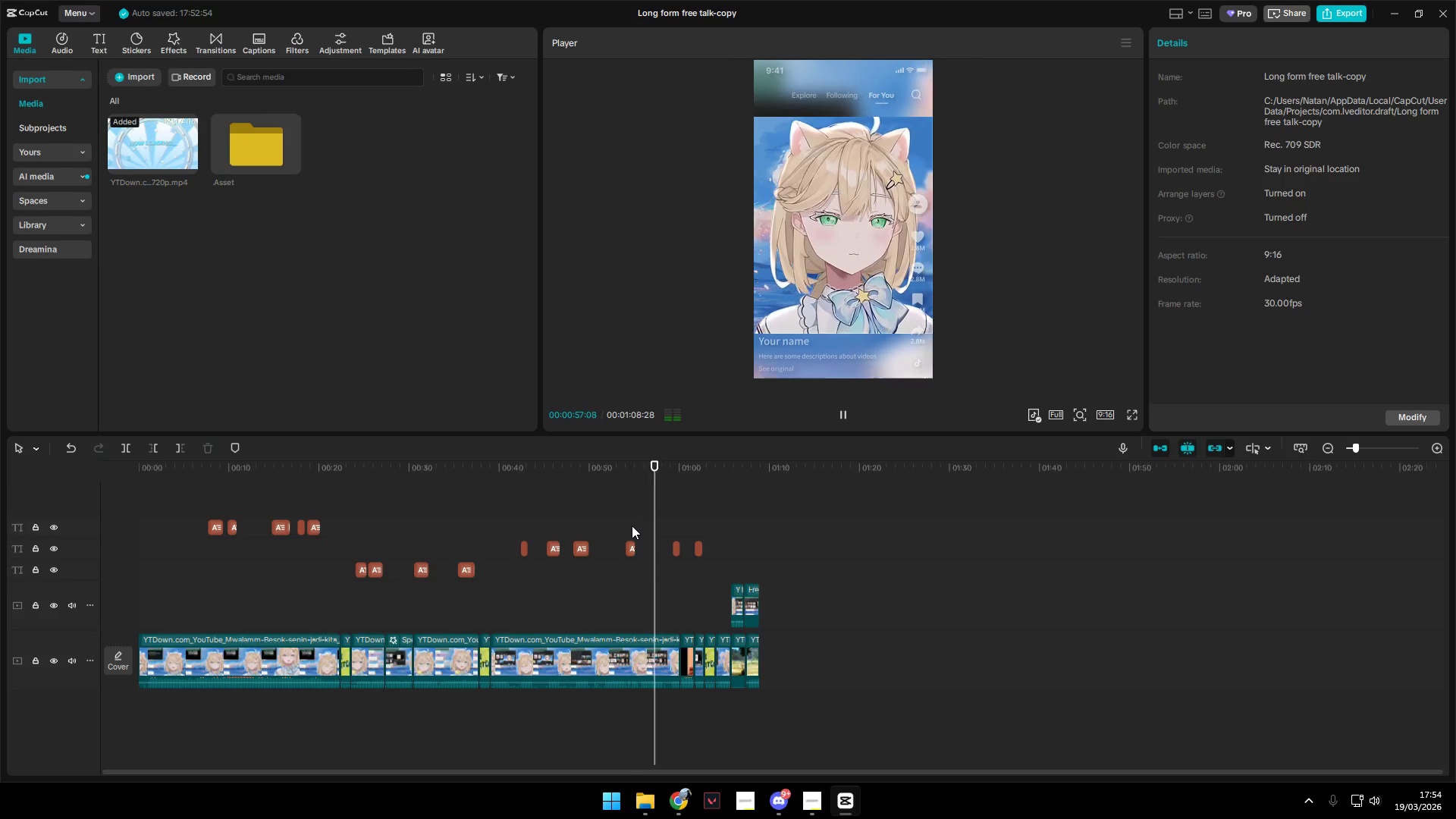 
key(Space)
 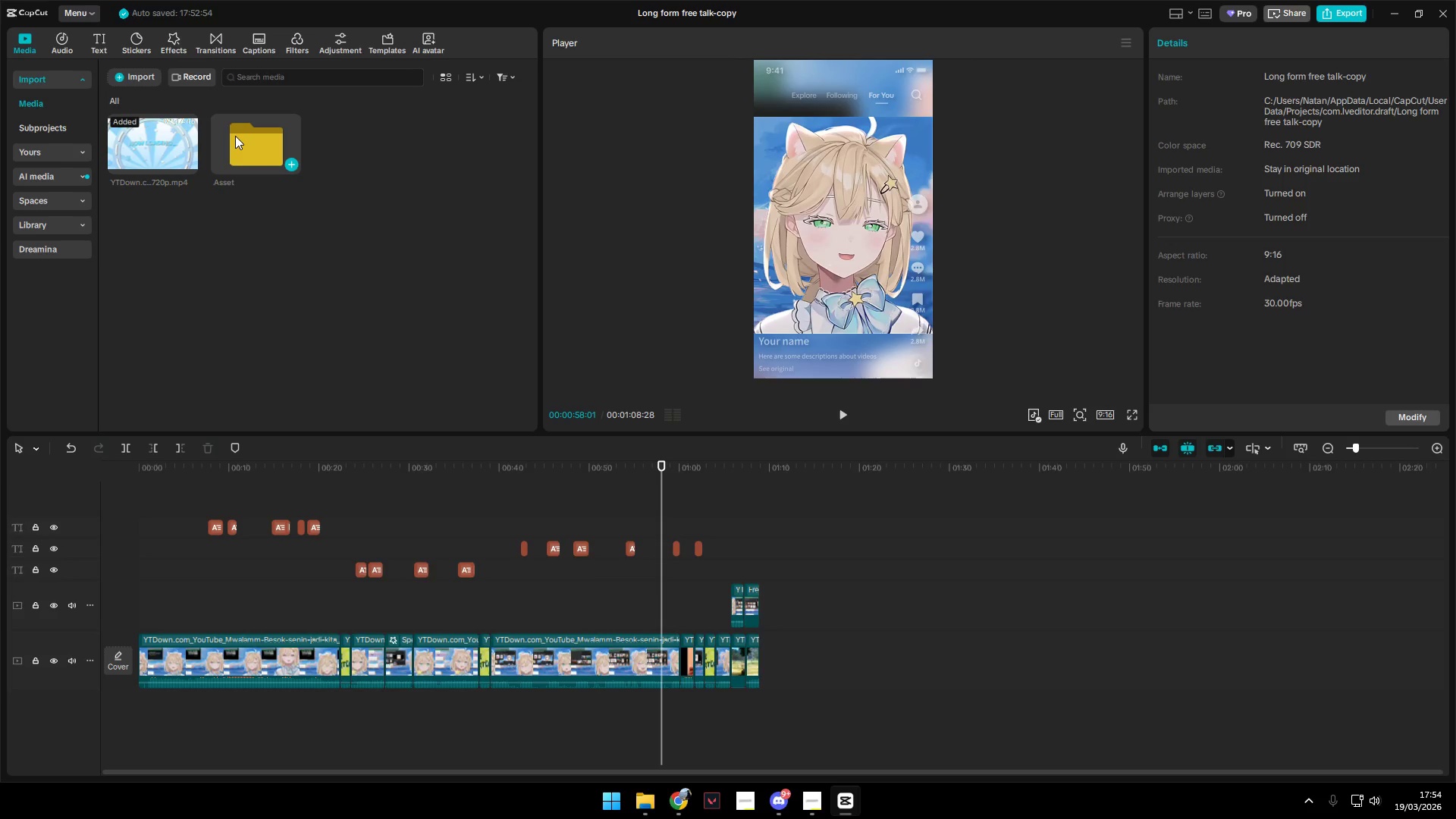 
double_click([235, 136])
 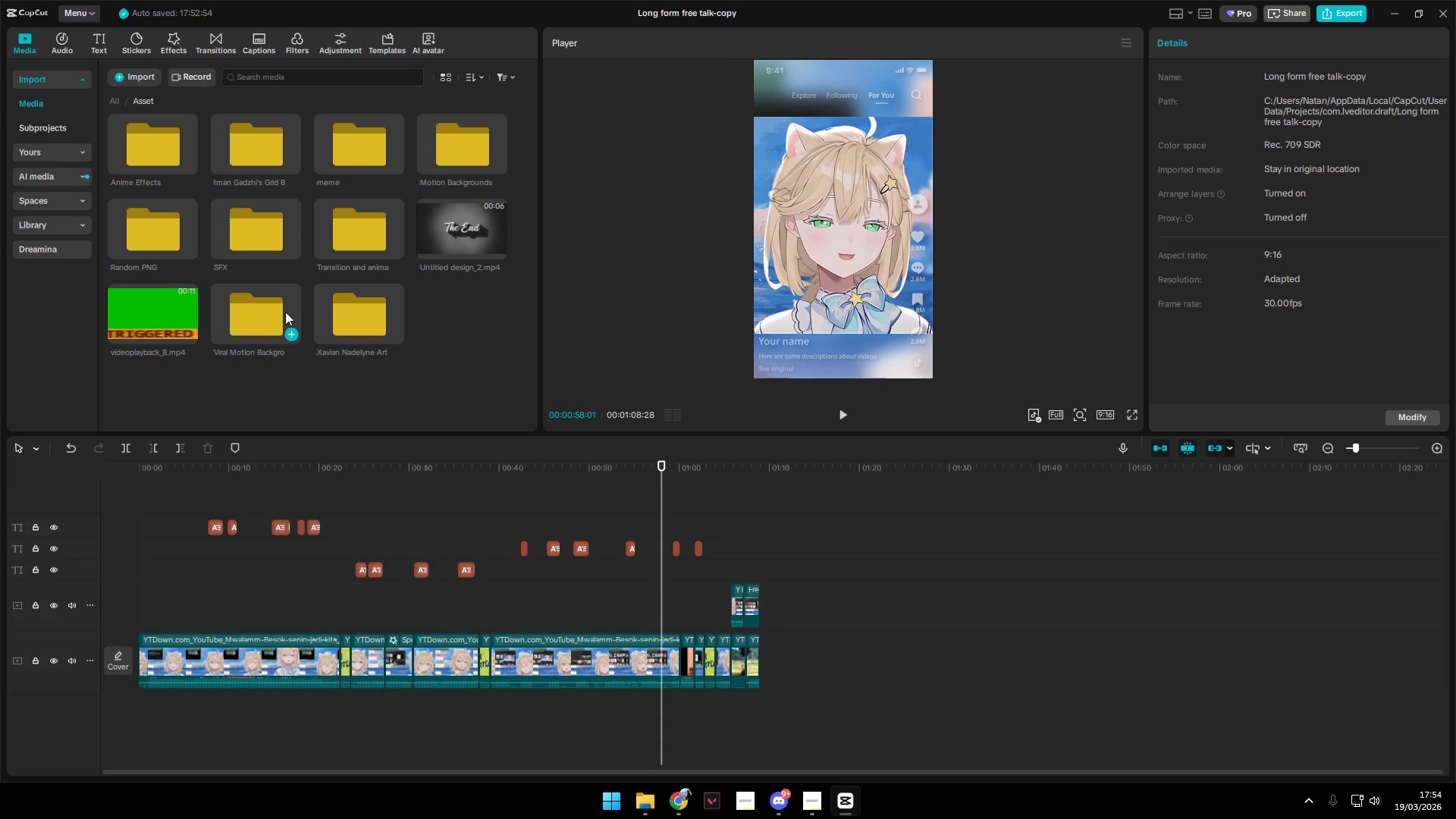 
left_click([341, 310])
 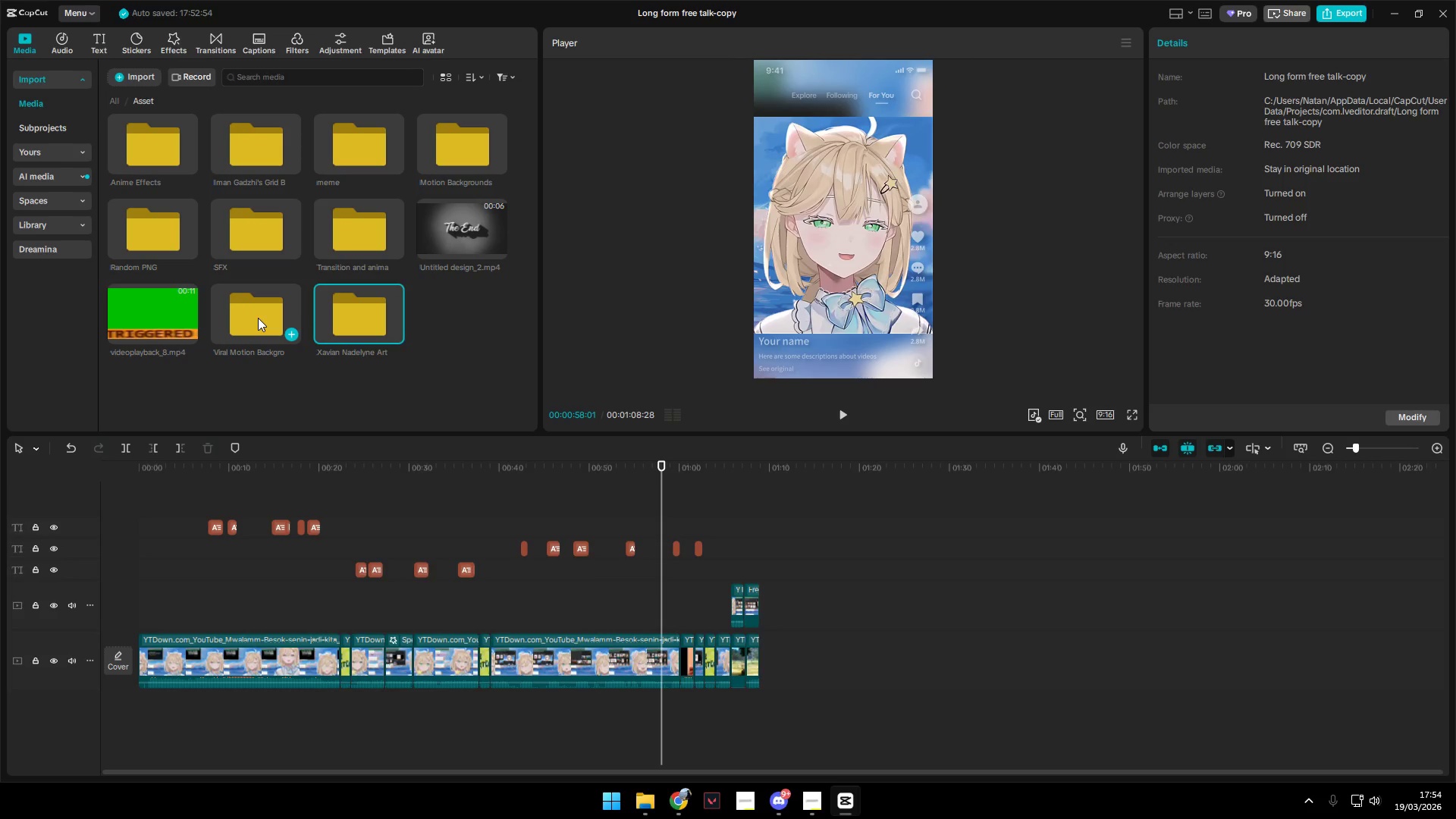 
double_click([369, 328])
 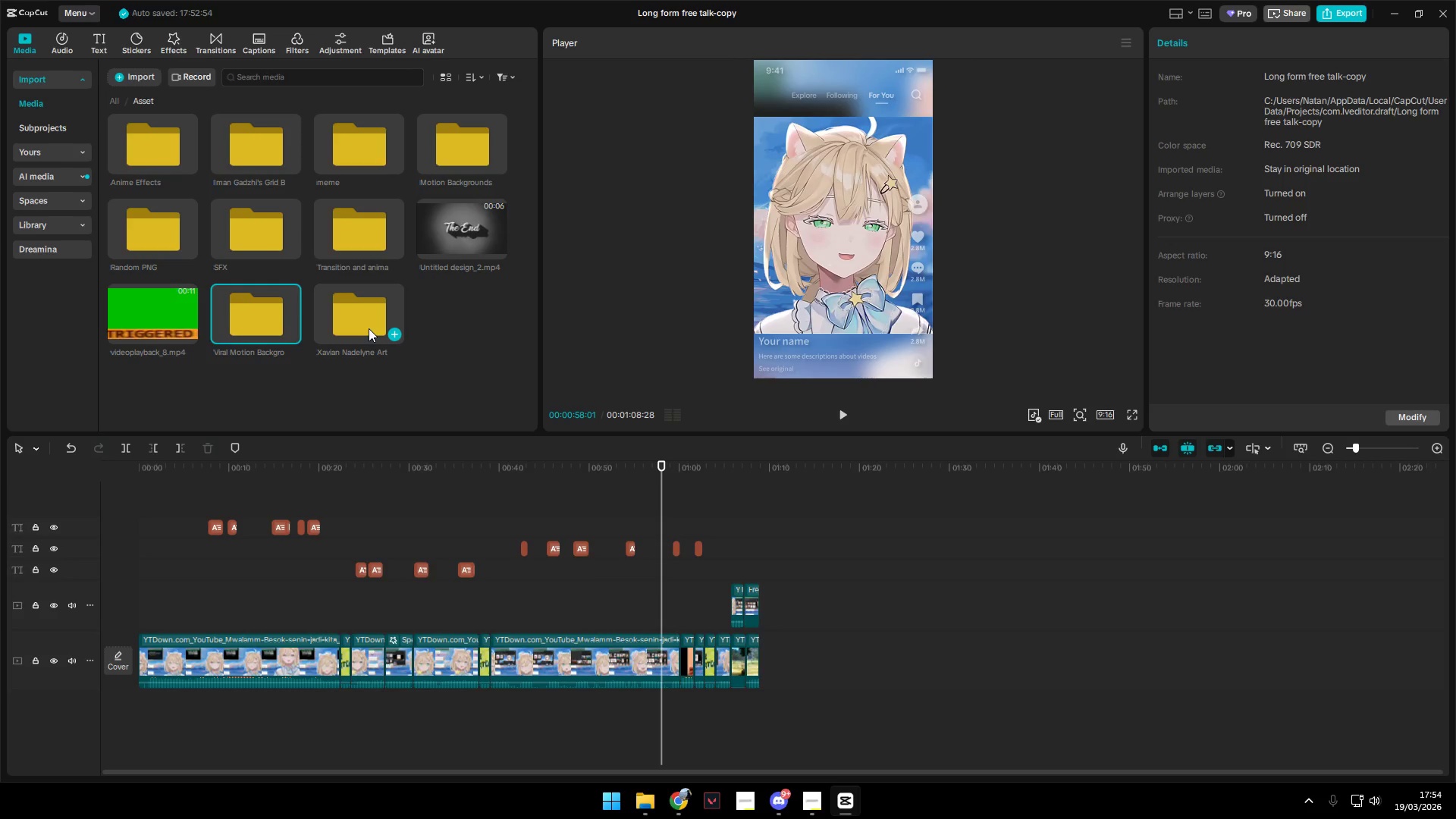 
triple_click([369, 328])
 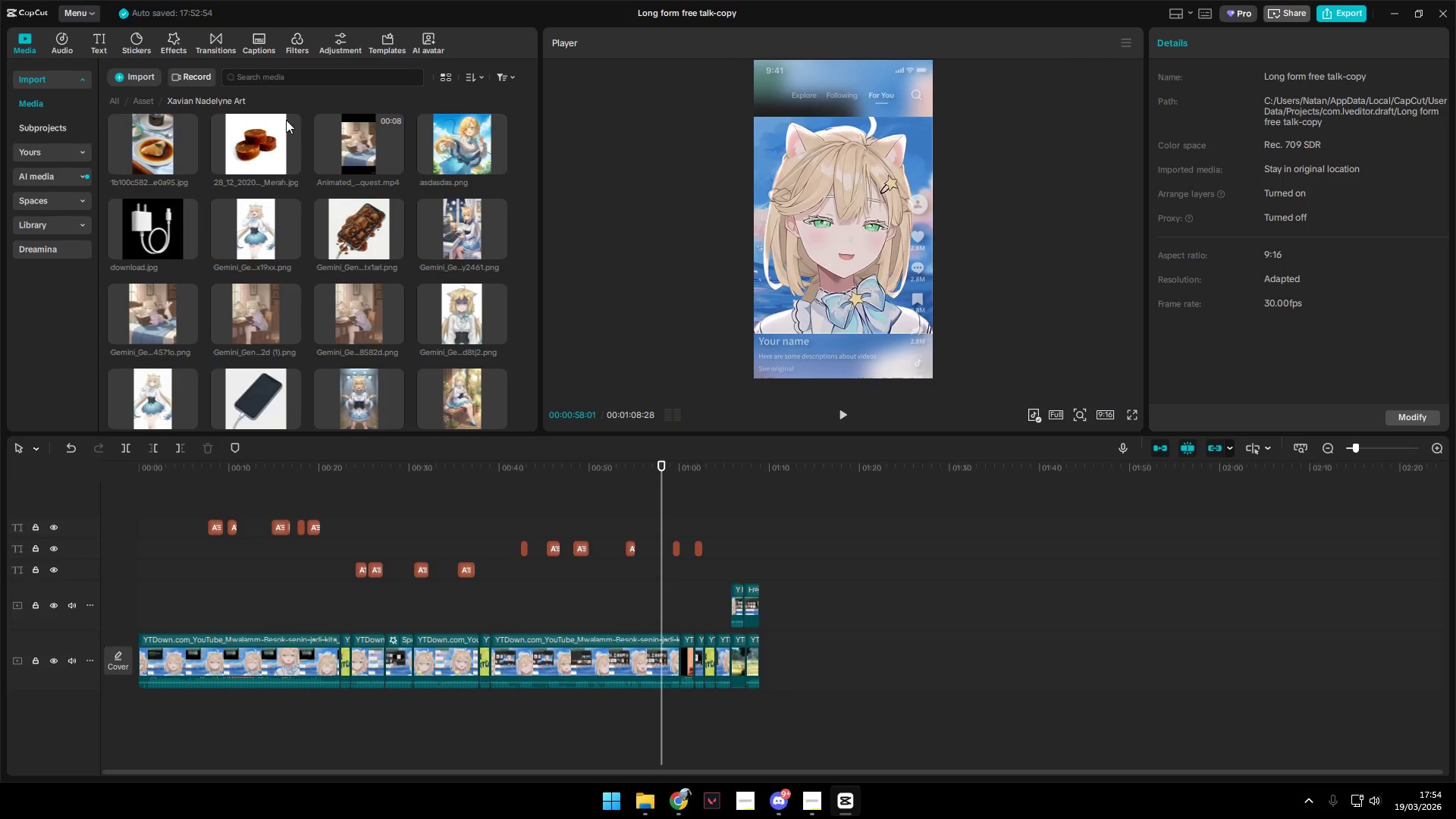 
left_click([344, 122])
 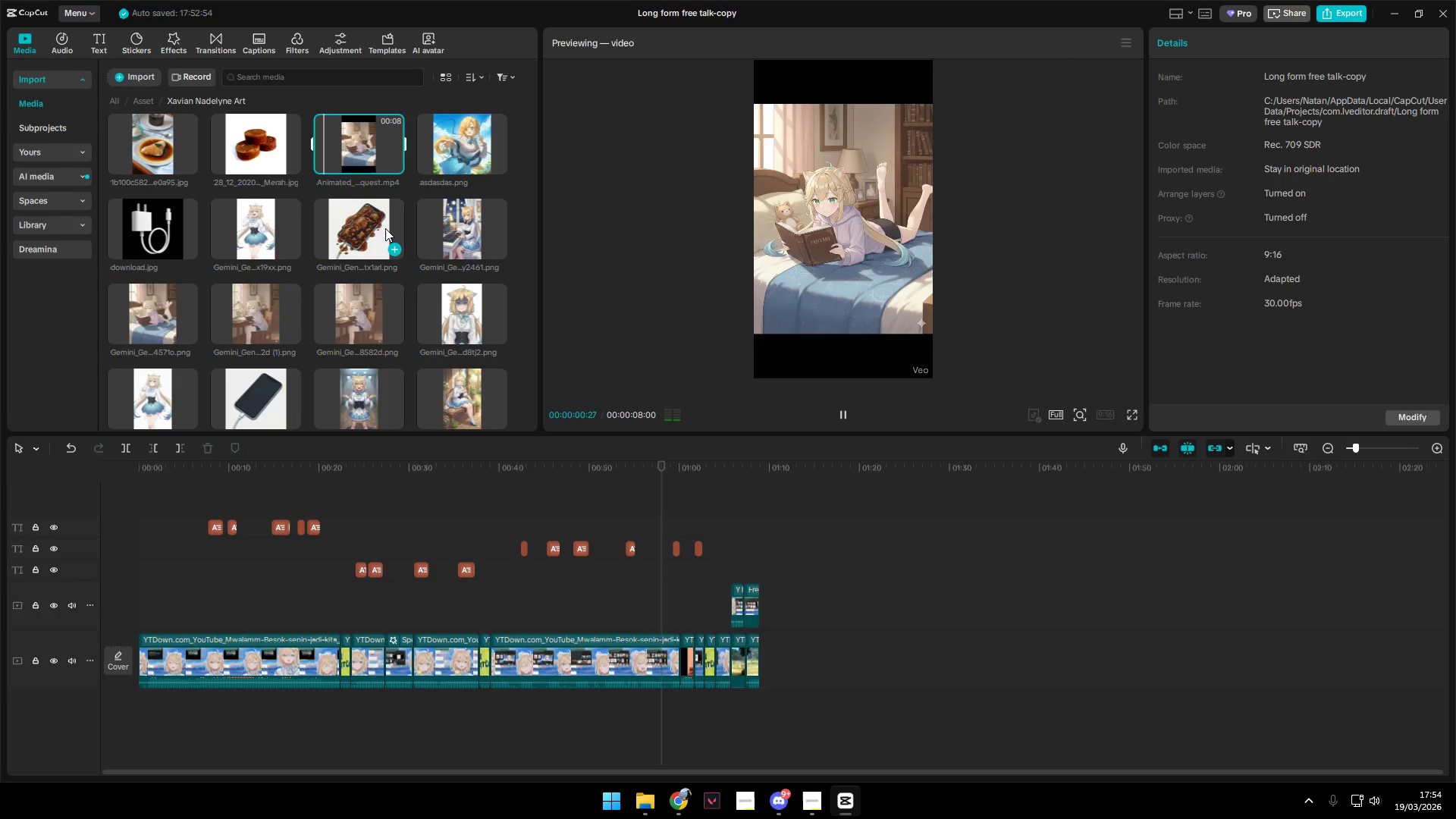 
left_click([385, 228])
 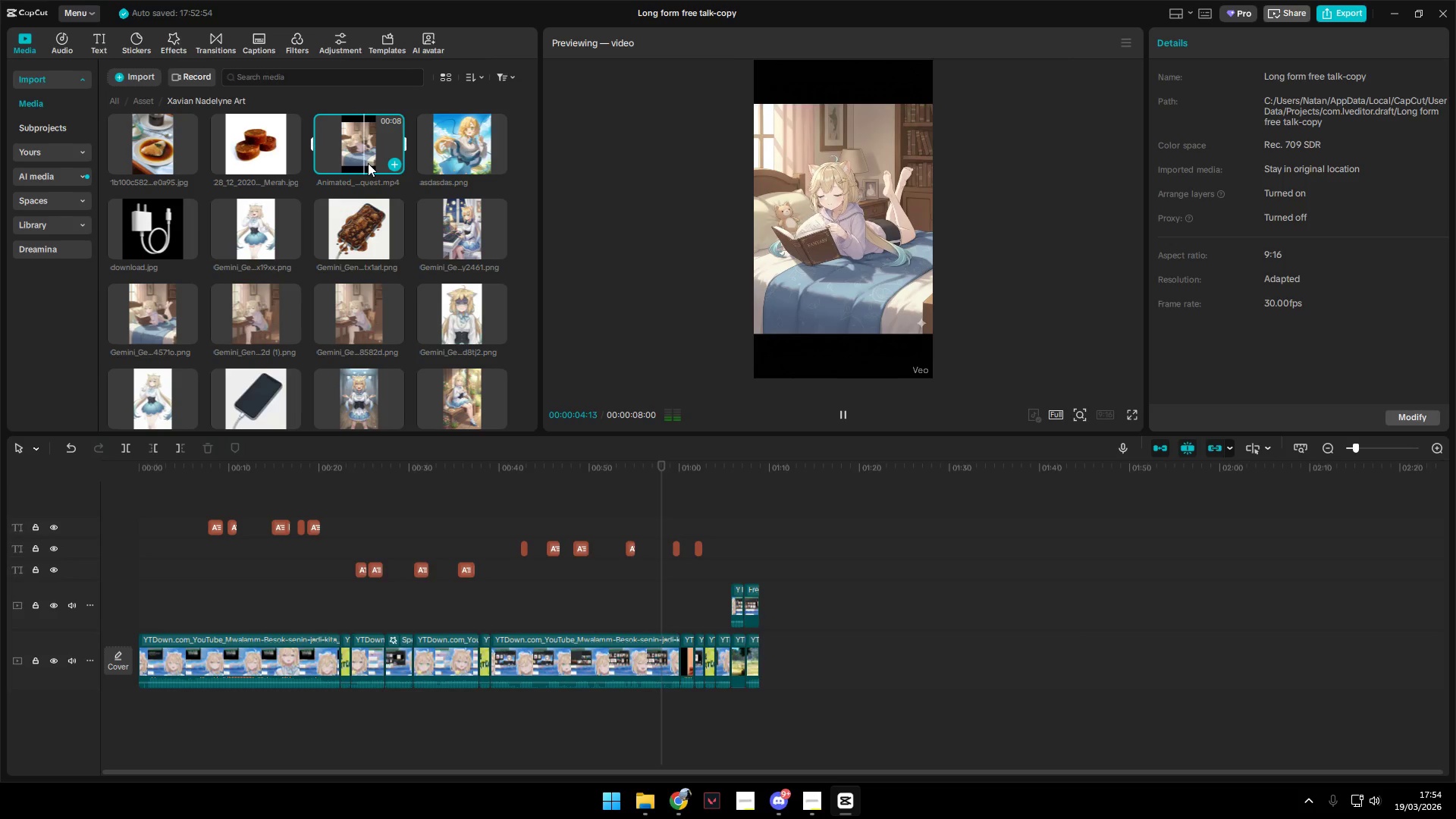 
wait(7.45)
 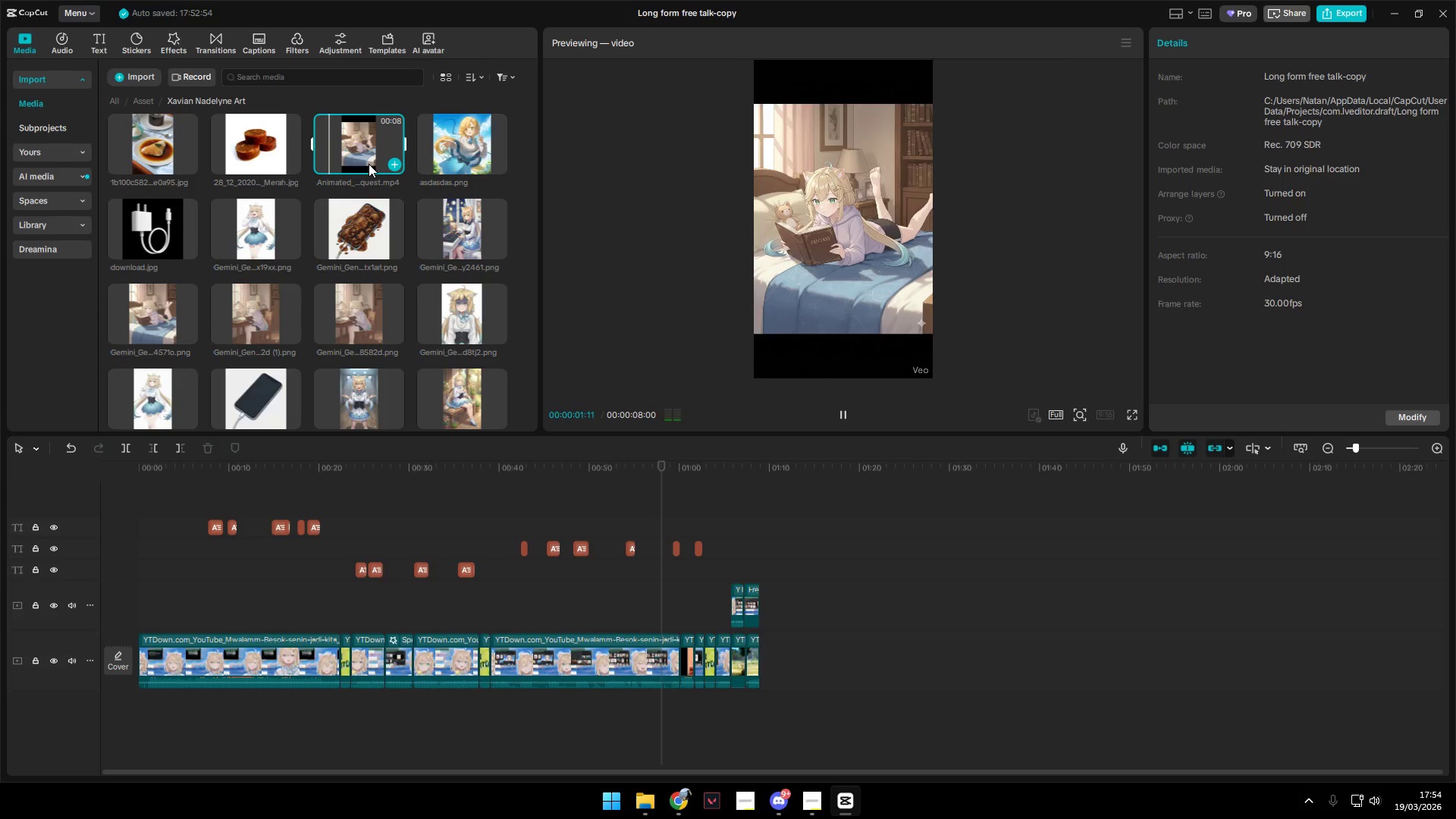 
scroll: coordinate [393, 271], scroll_direction: down, amount: 11.0
 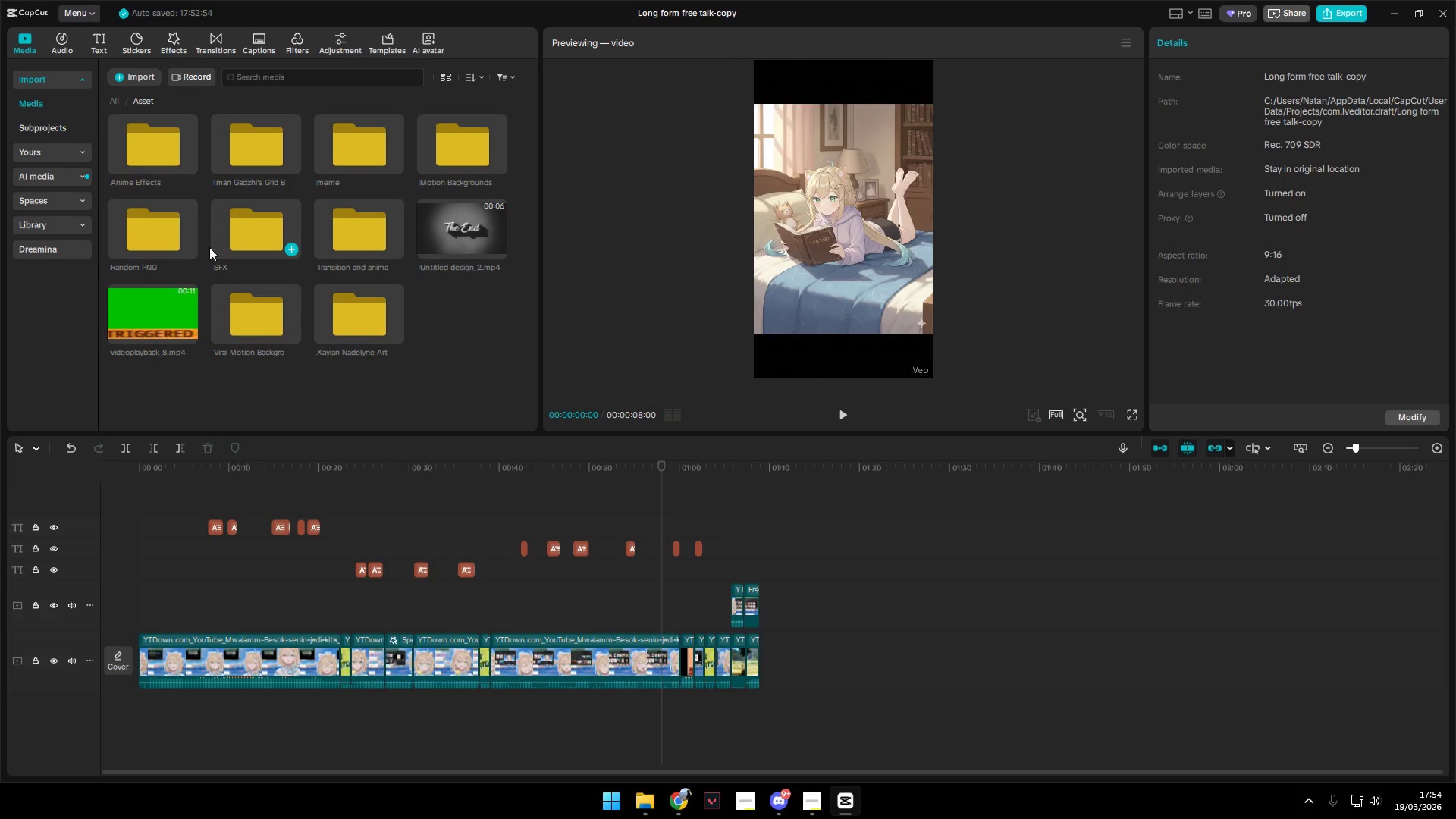 
left_click([265, 220])
 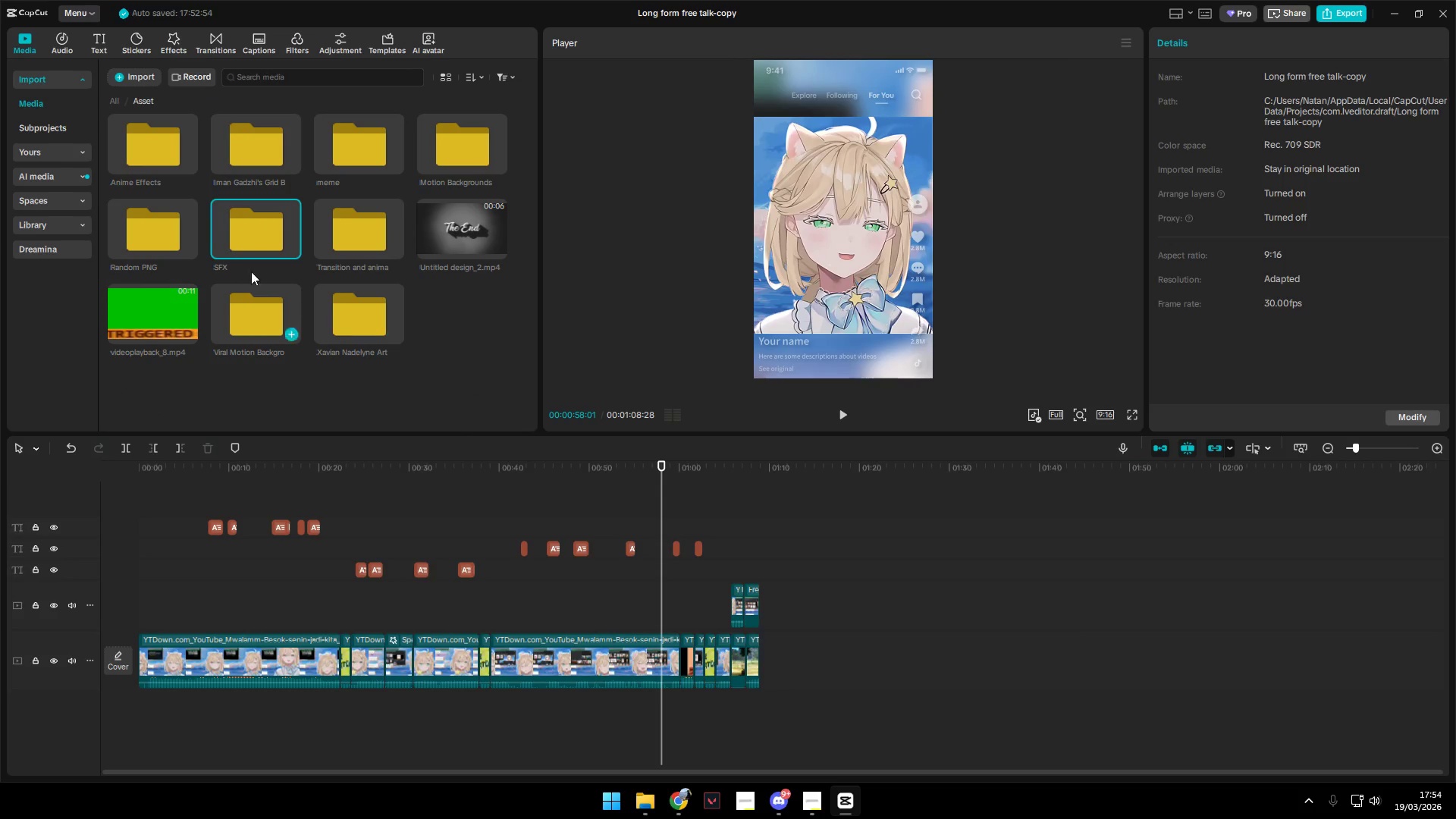 
double_click([238, 235])
 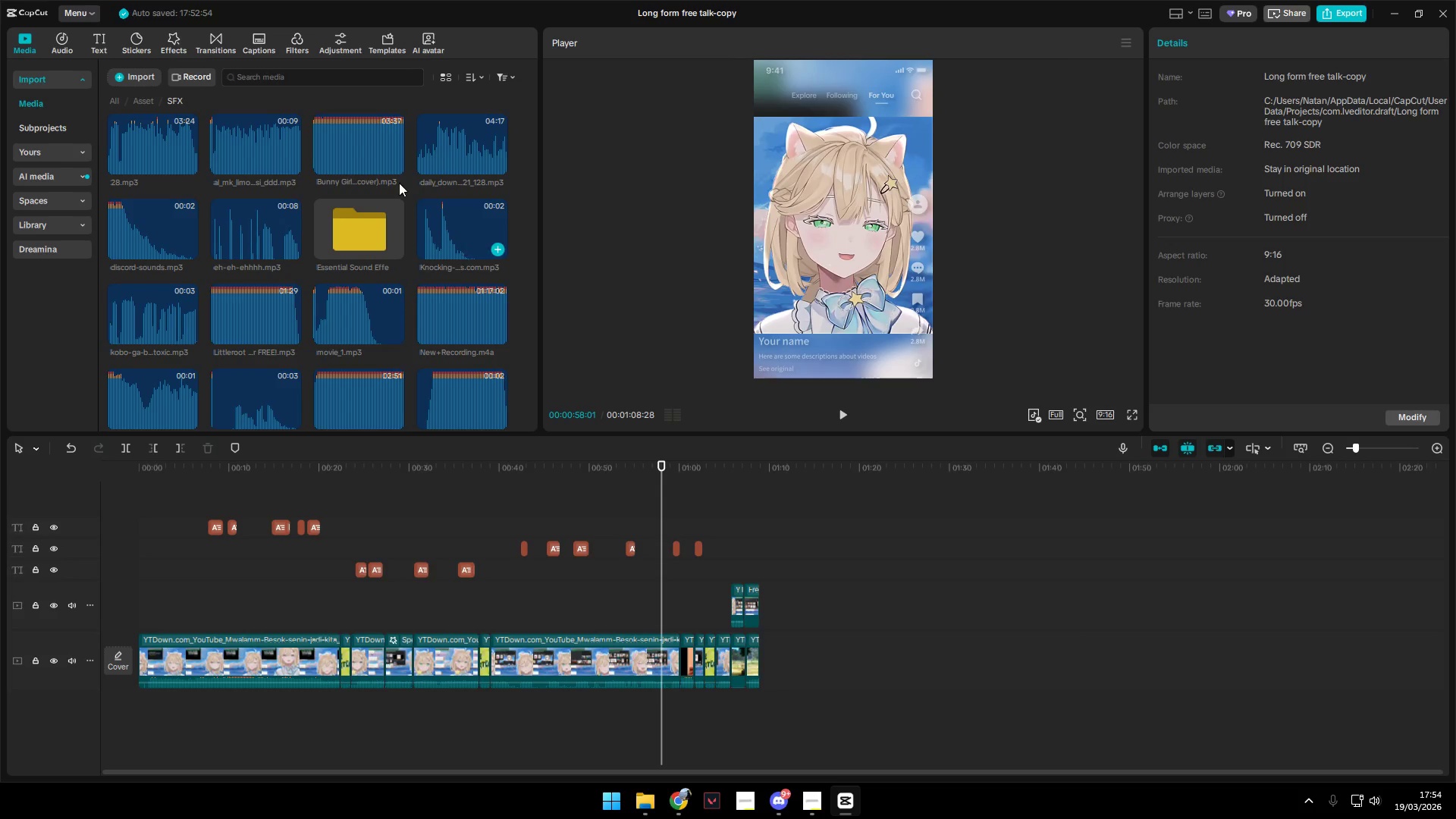 
left_click([352, 146])
 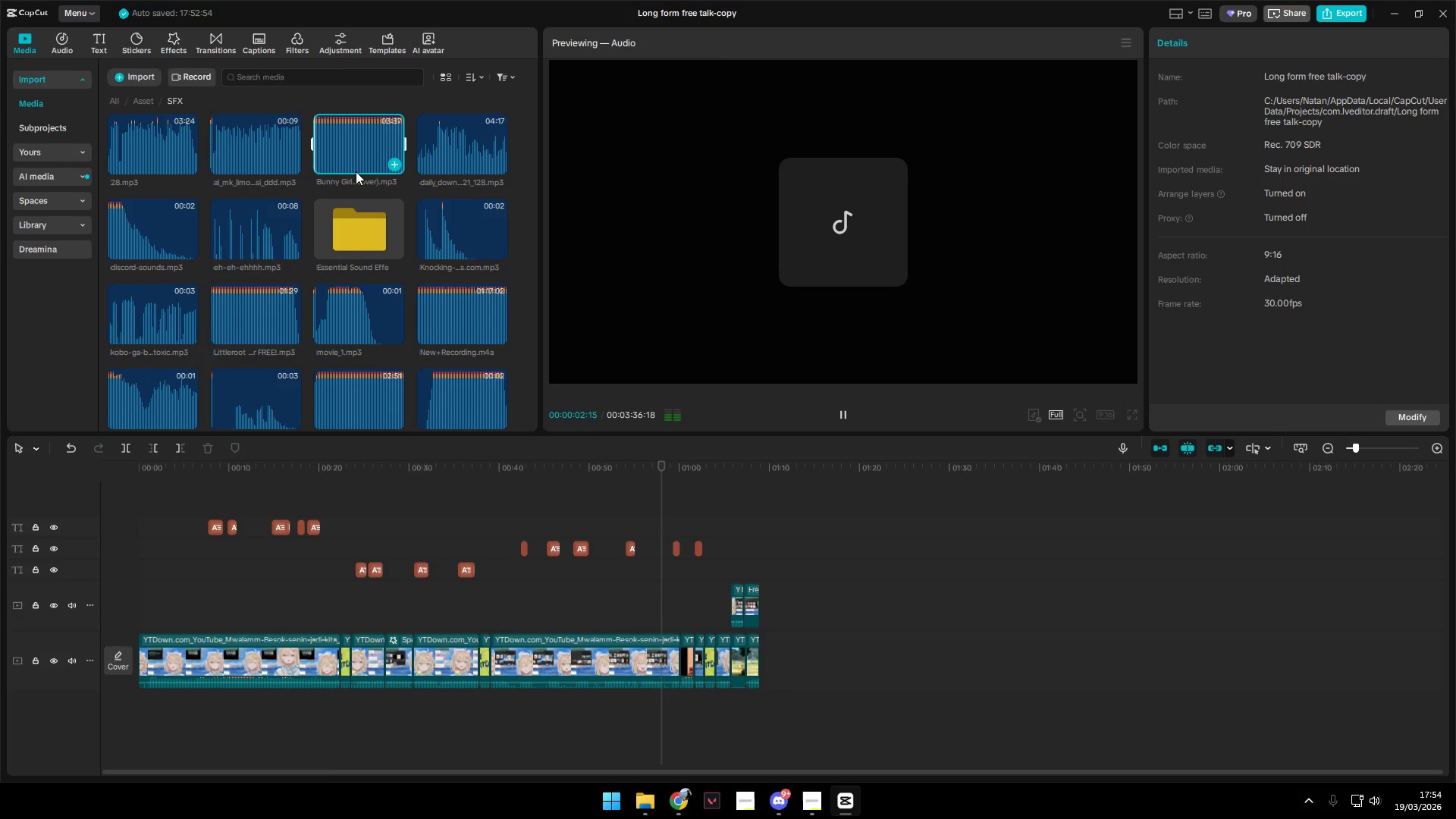 
left_click_drag(start_coordinate=[362, 152], to_coordinate=[132, 717])
 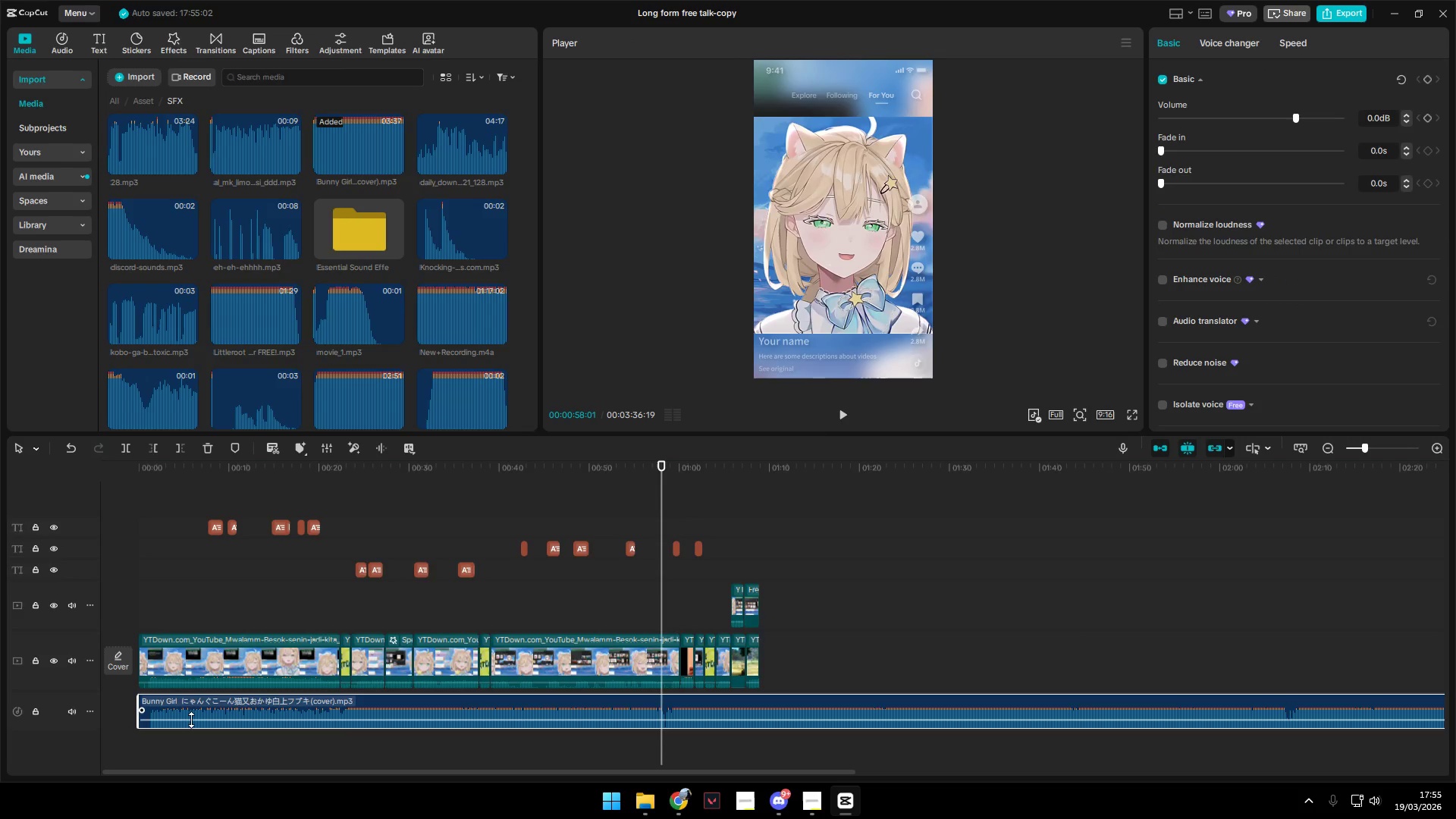 
left_click_drag(start_coordinate=[193, 719], to_coordinate=[193, 723])
 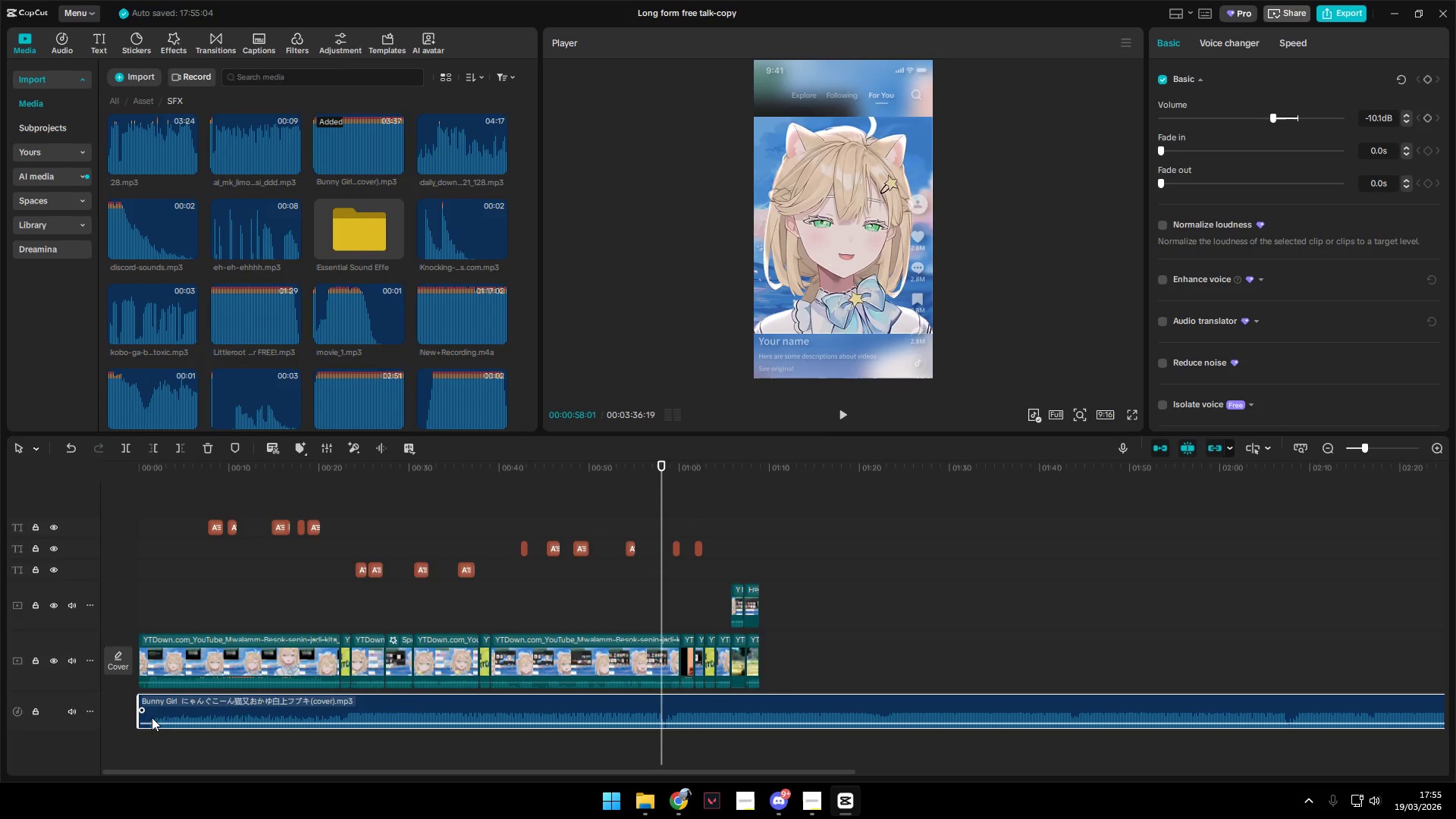 
left_click([152, 714])
 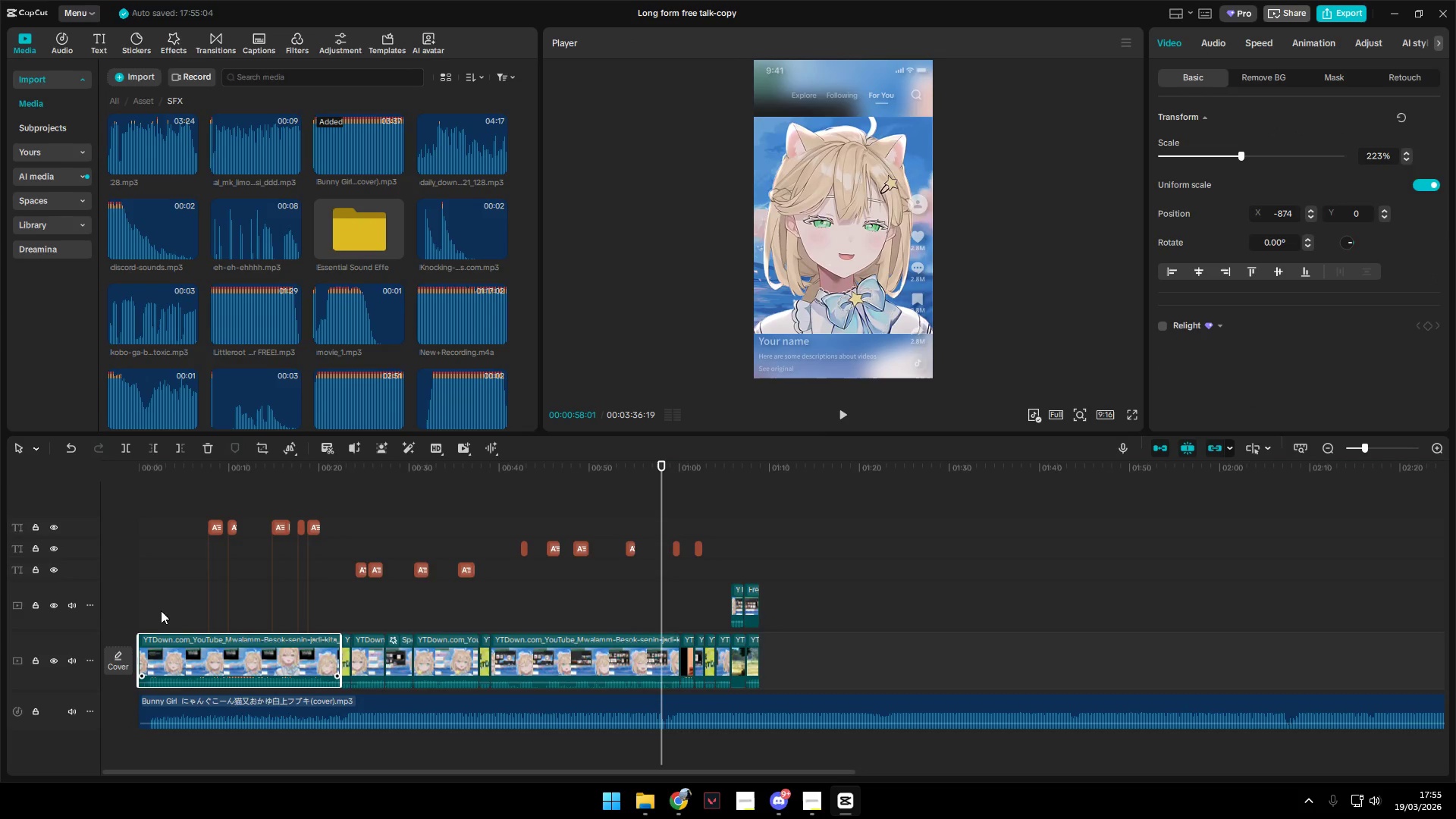 
triple_click([161, 595])
 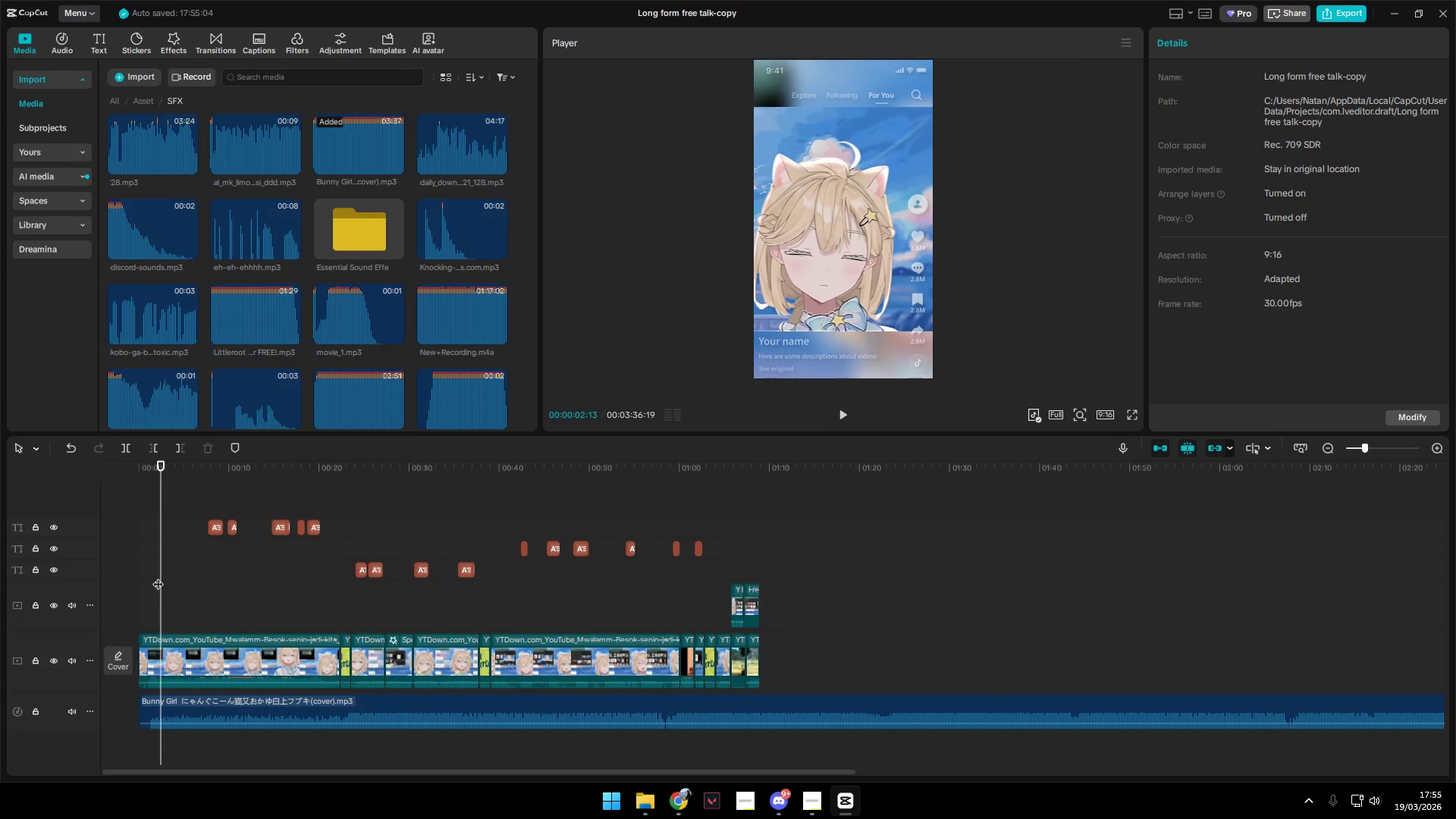 
left_click_drag(start_coordinate=[158, 574], to_coordinate=[149, 573])
 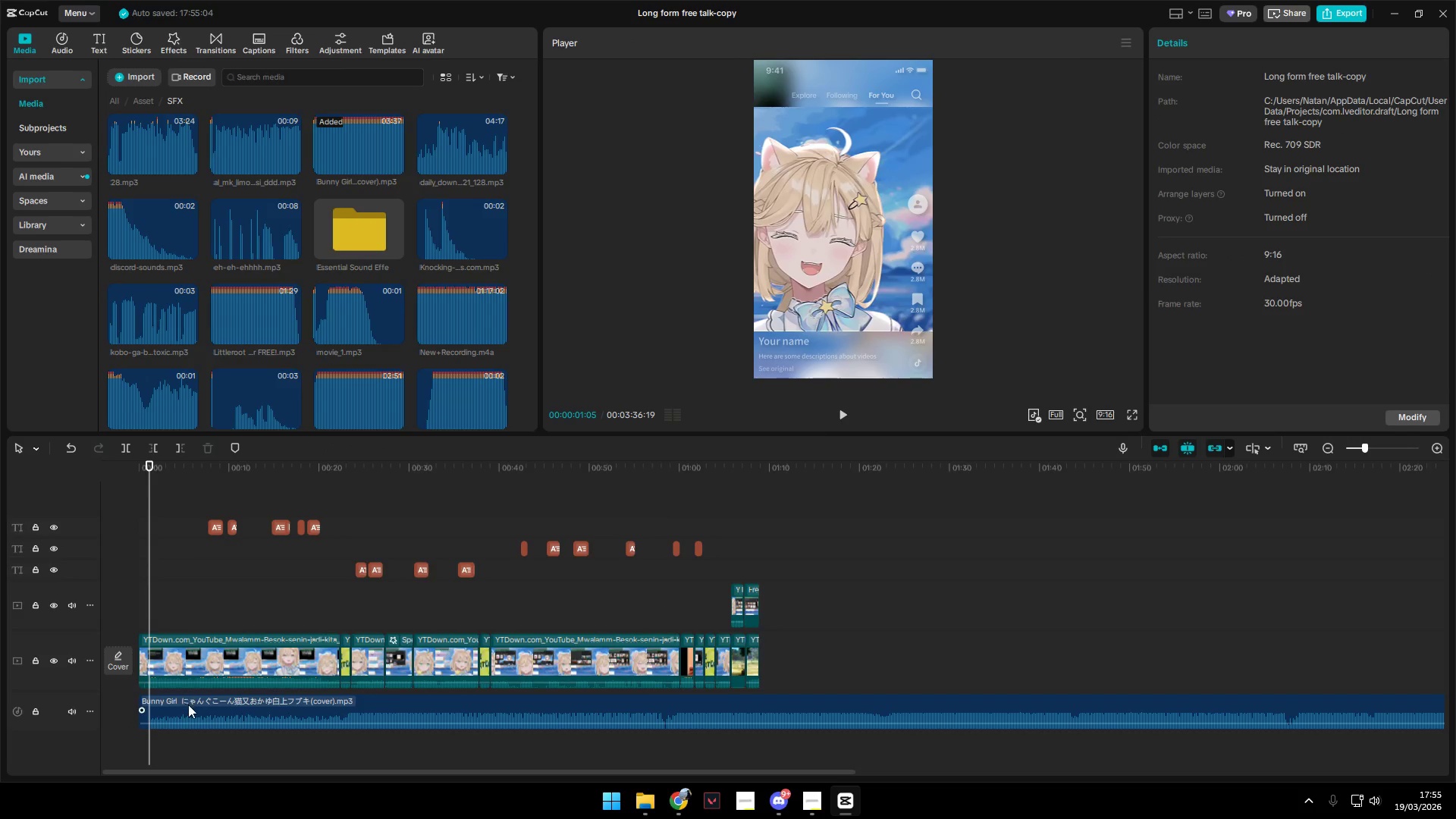 
left_click([188, 704])
 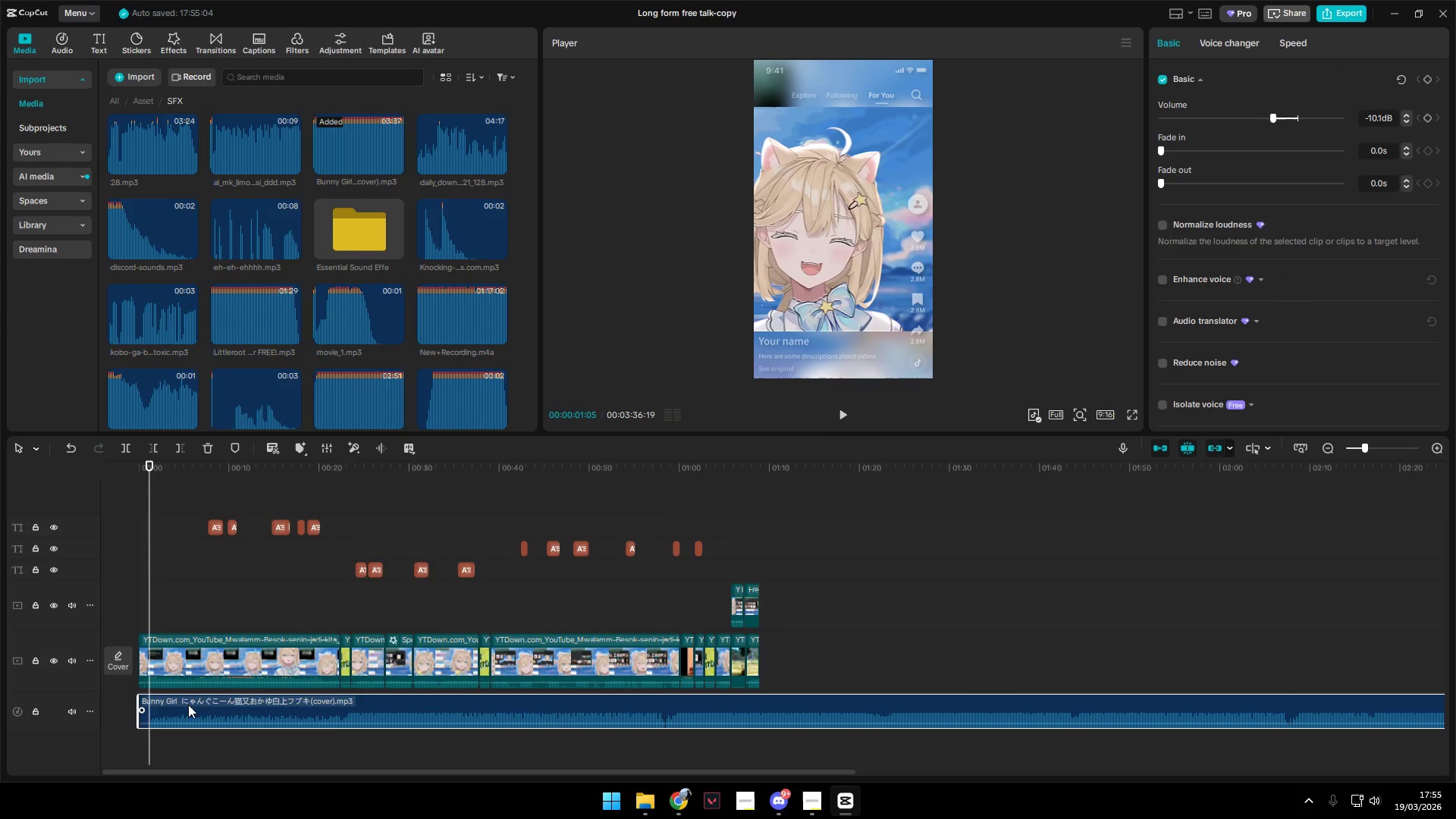 
key(Q)
 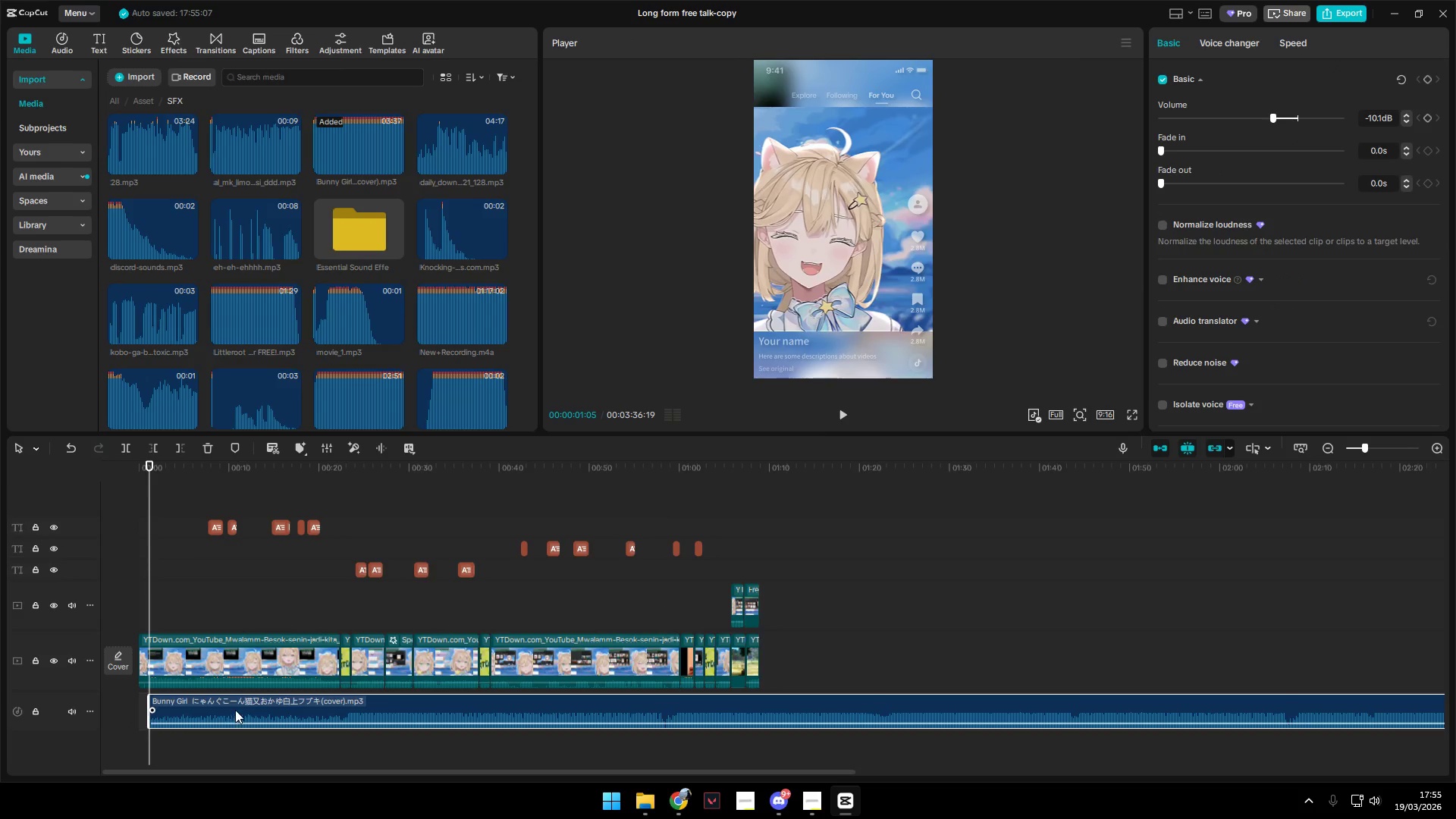 
left_click_drag(start_coordinate=[235, 710], to_coordinate=[219, 711])
 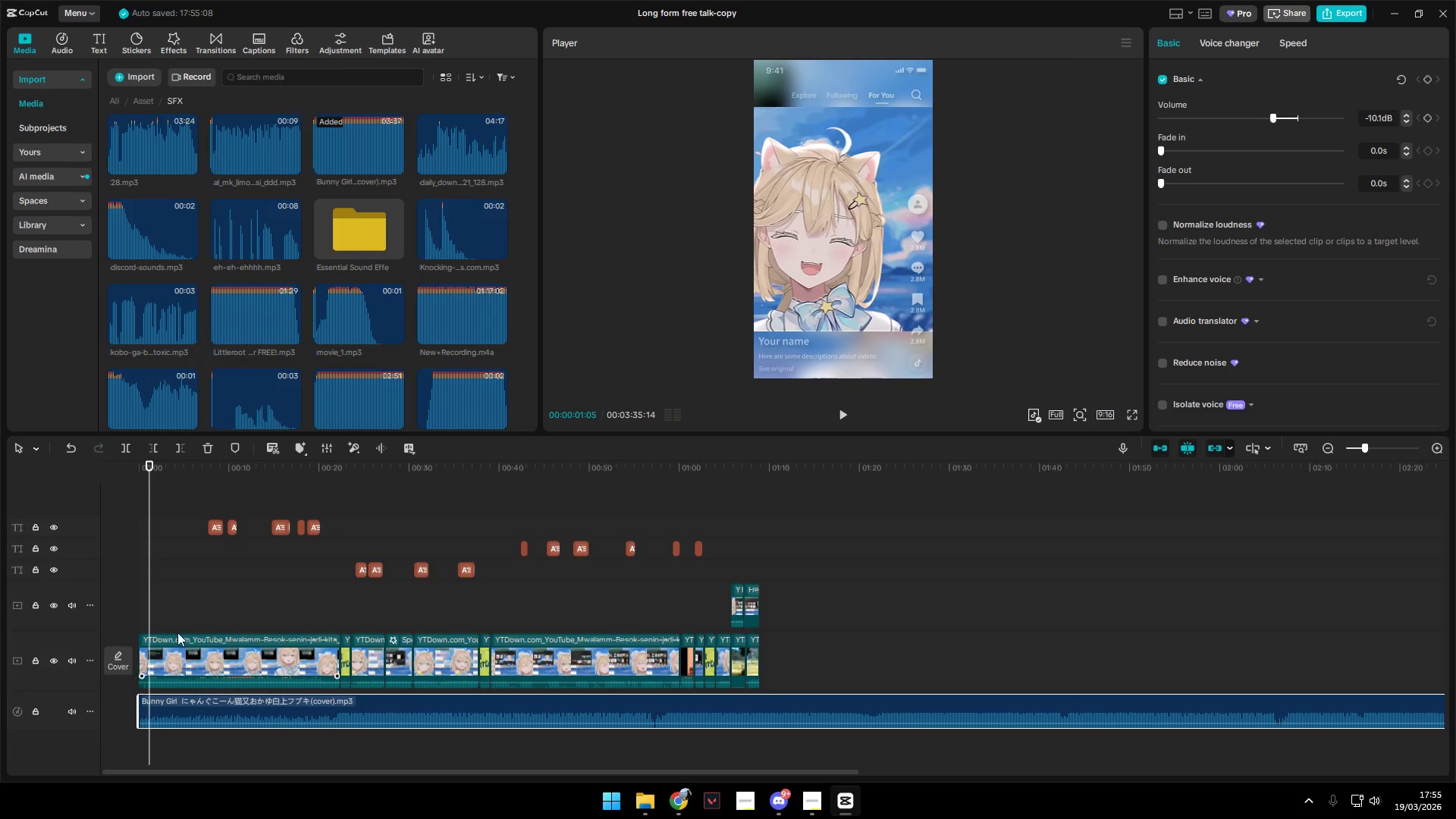 
left_click([142, 581])
 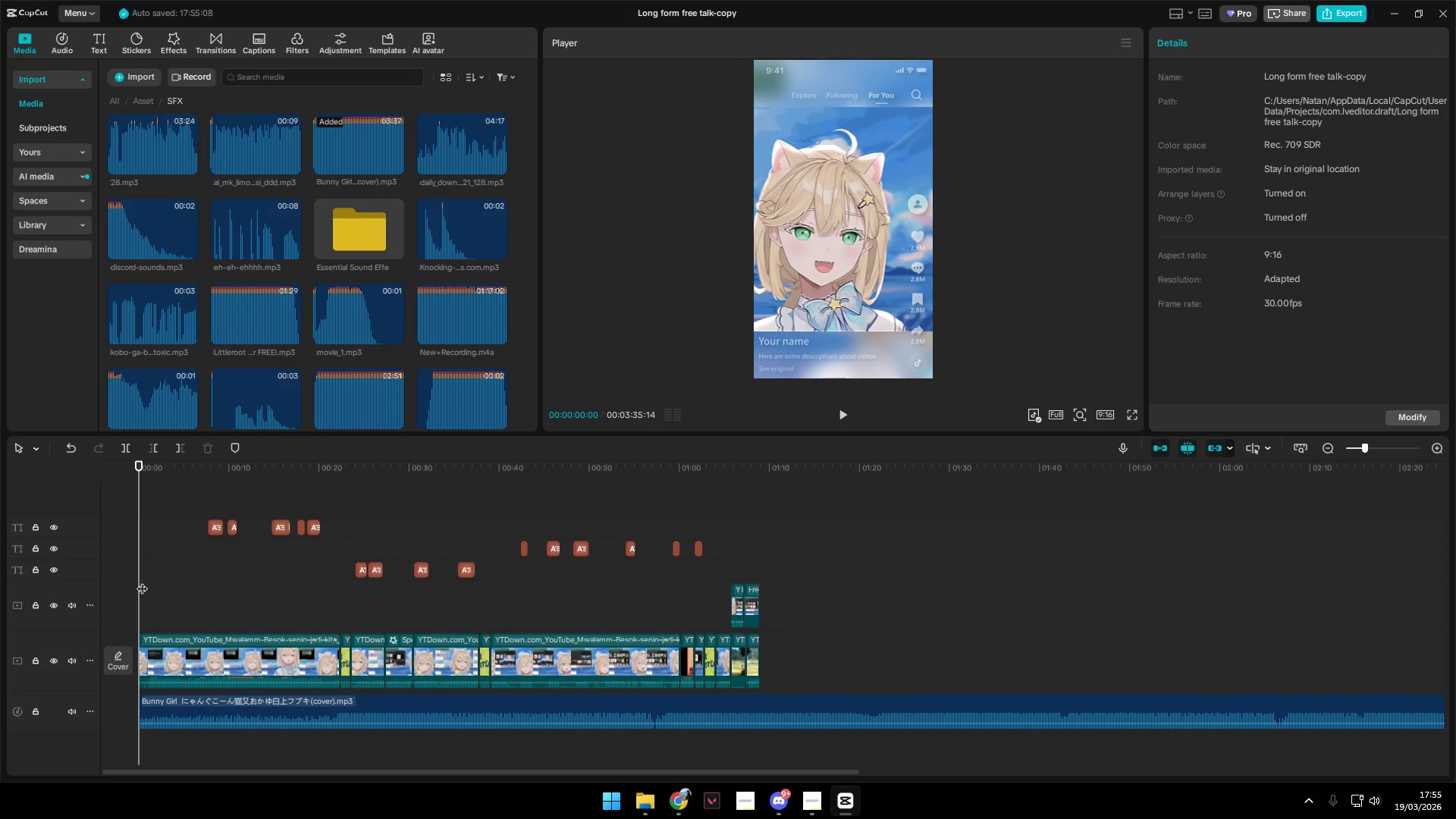 
key(Space)
 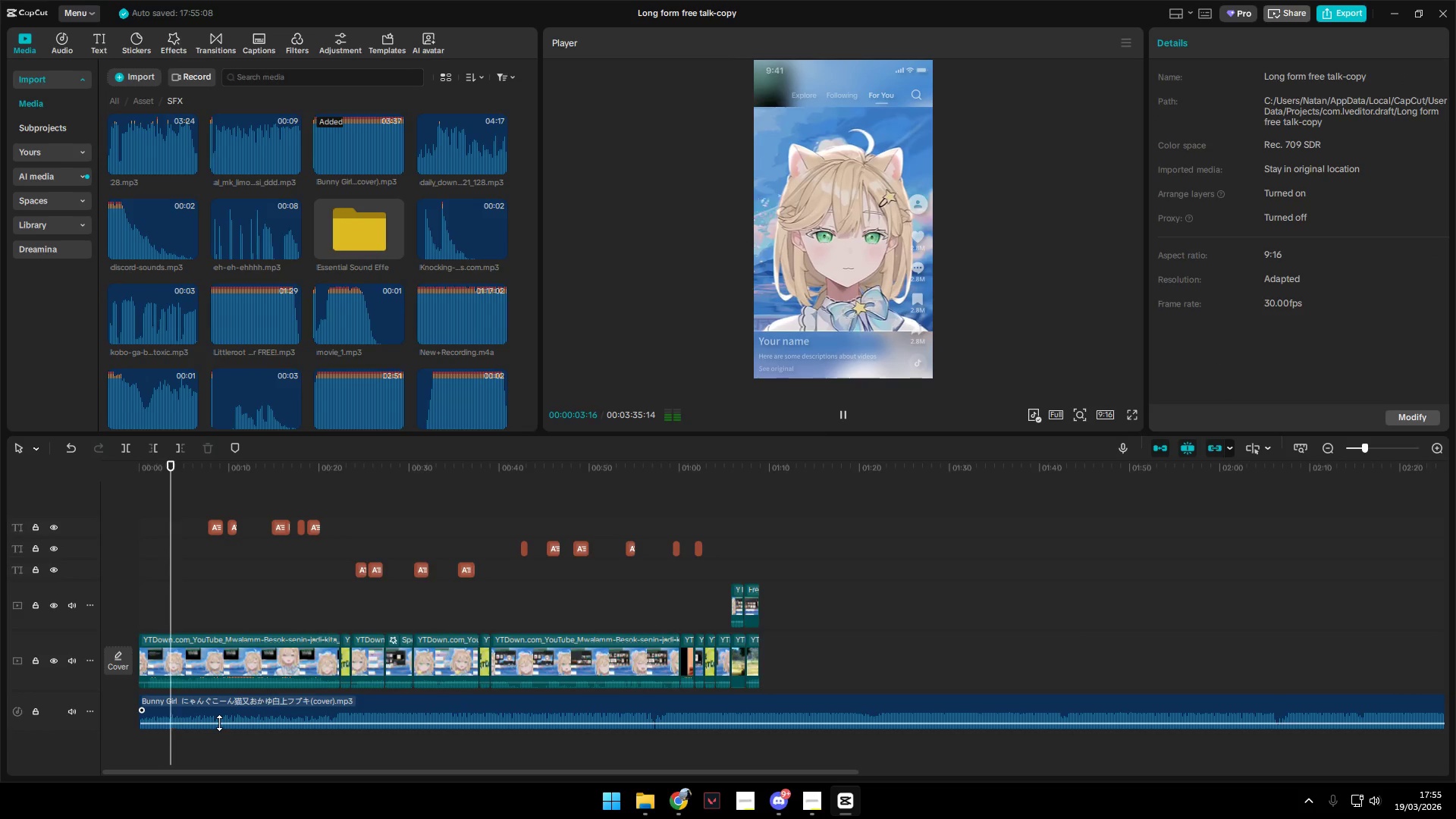 
left_click([247, 702])
 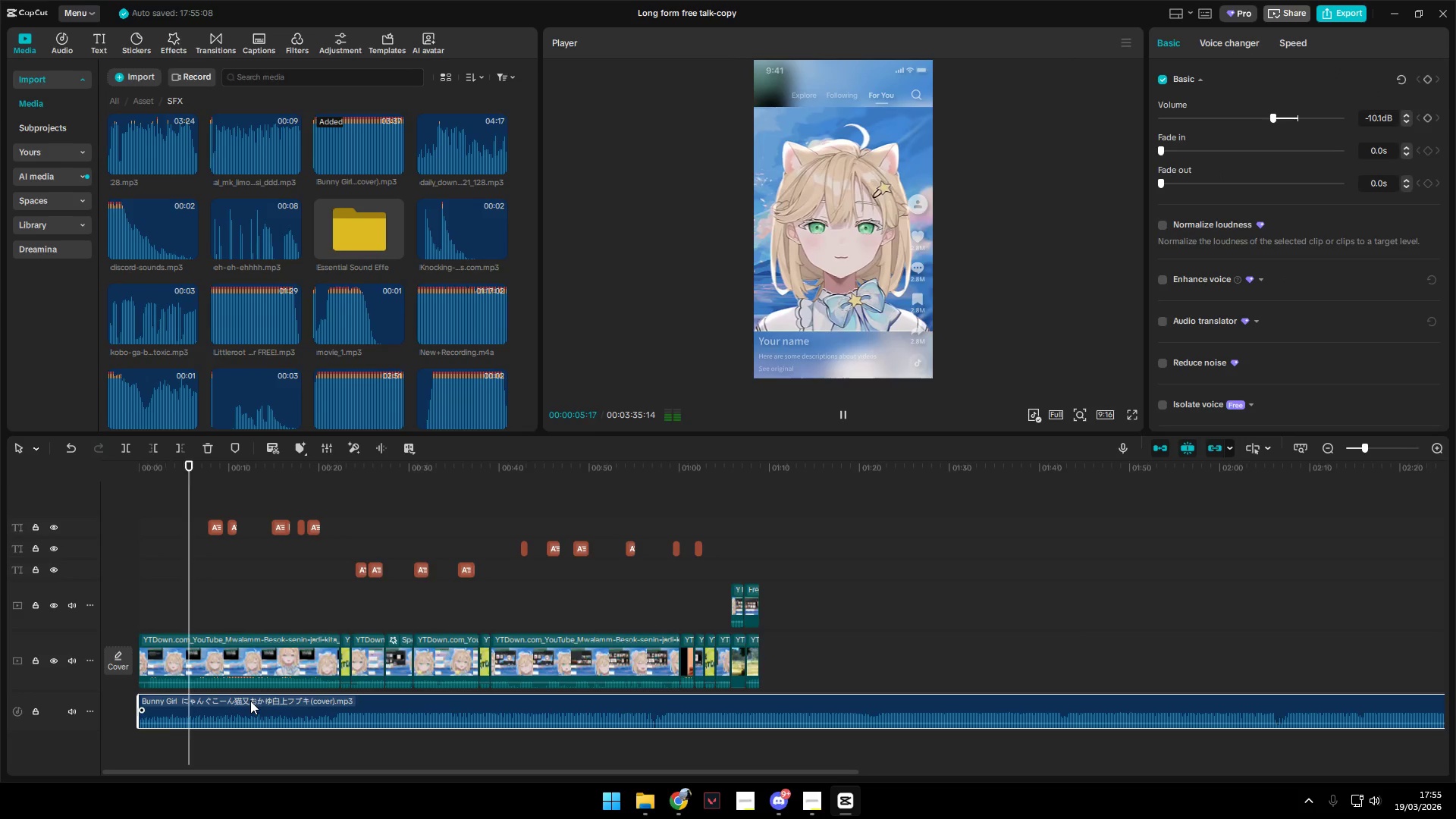 
key(Backspace)
 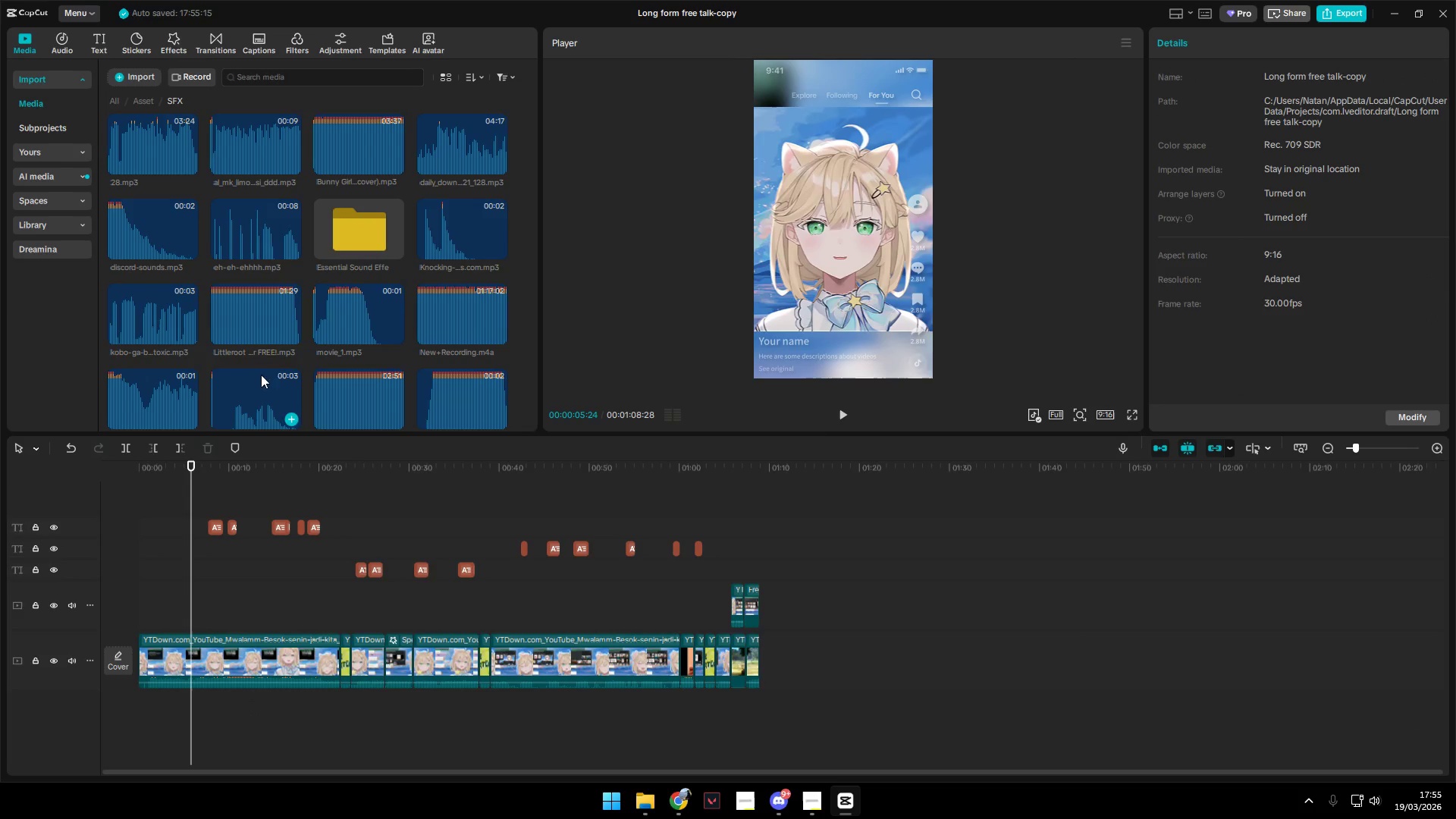 
left_click([256, 317])
 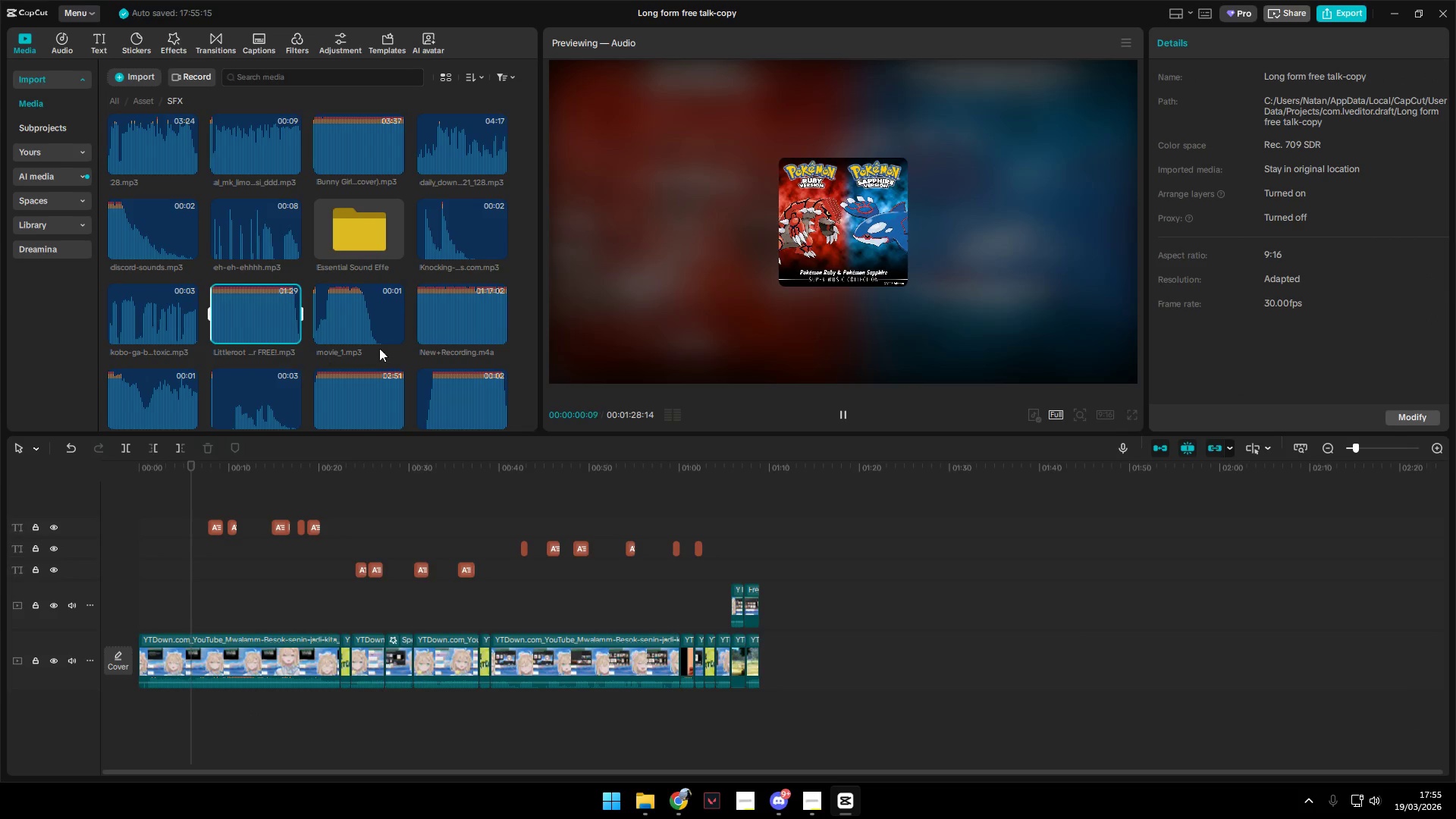 
left_click([444, 315])
 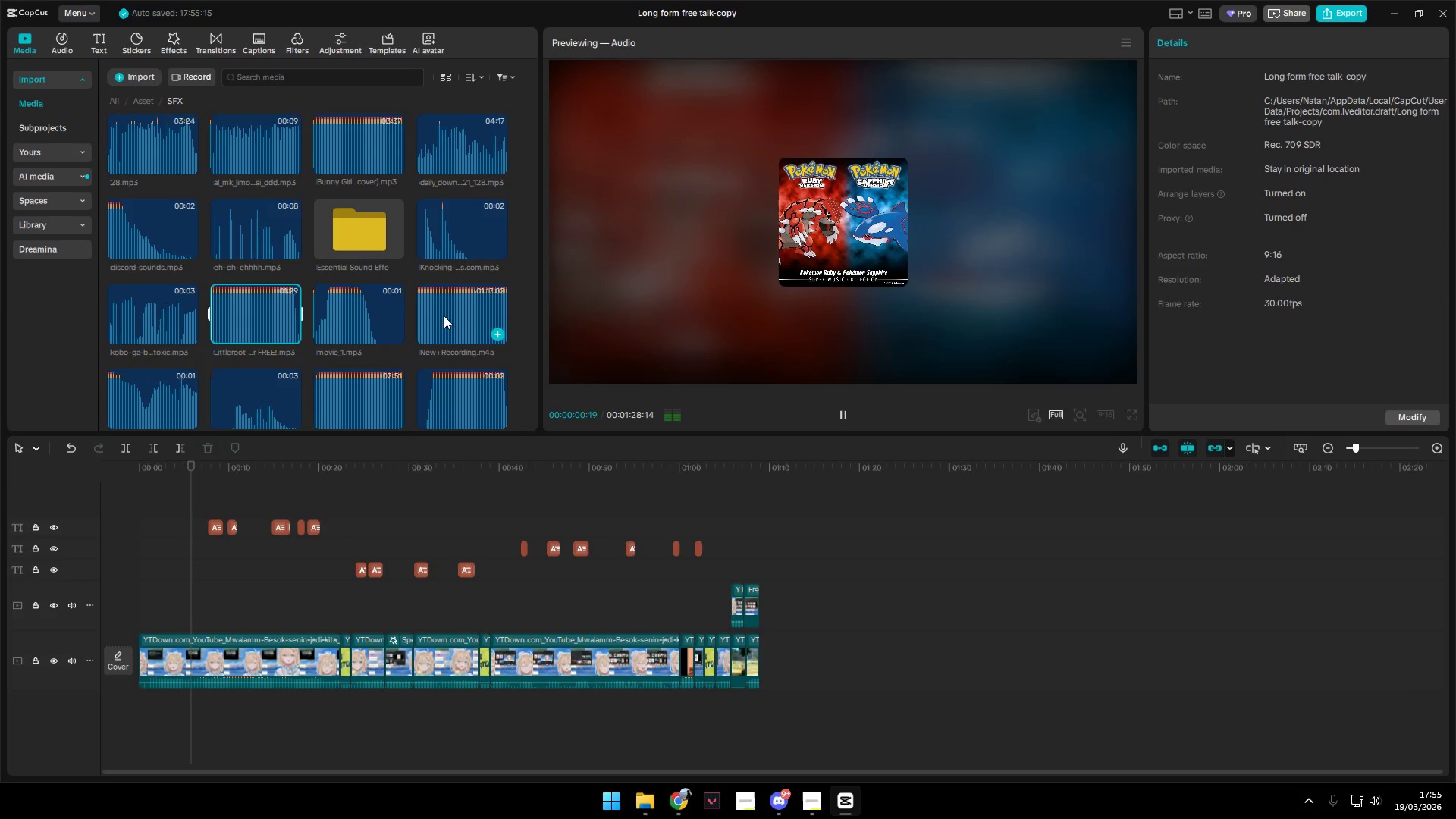 
mouse_move([429, 325])
 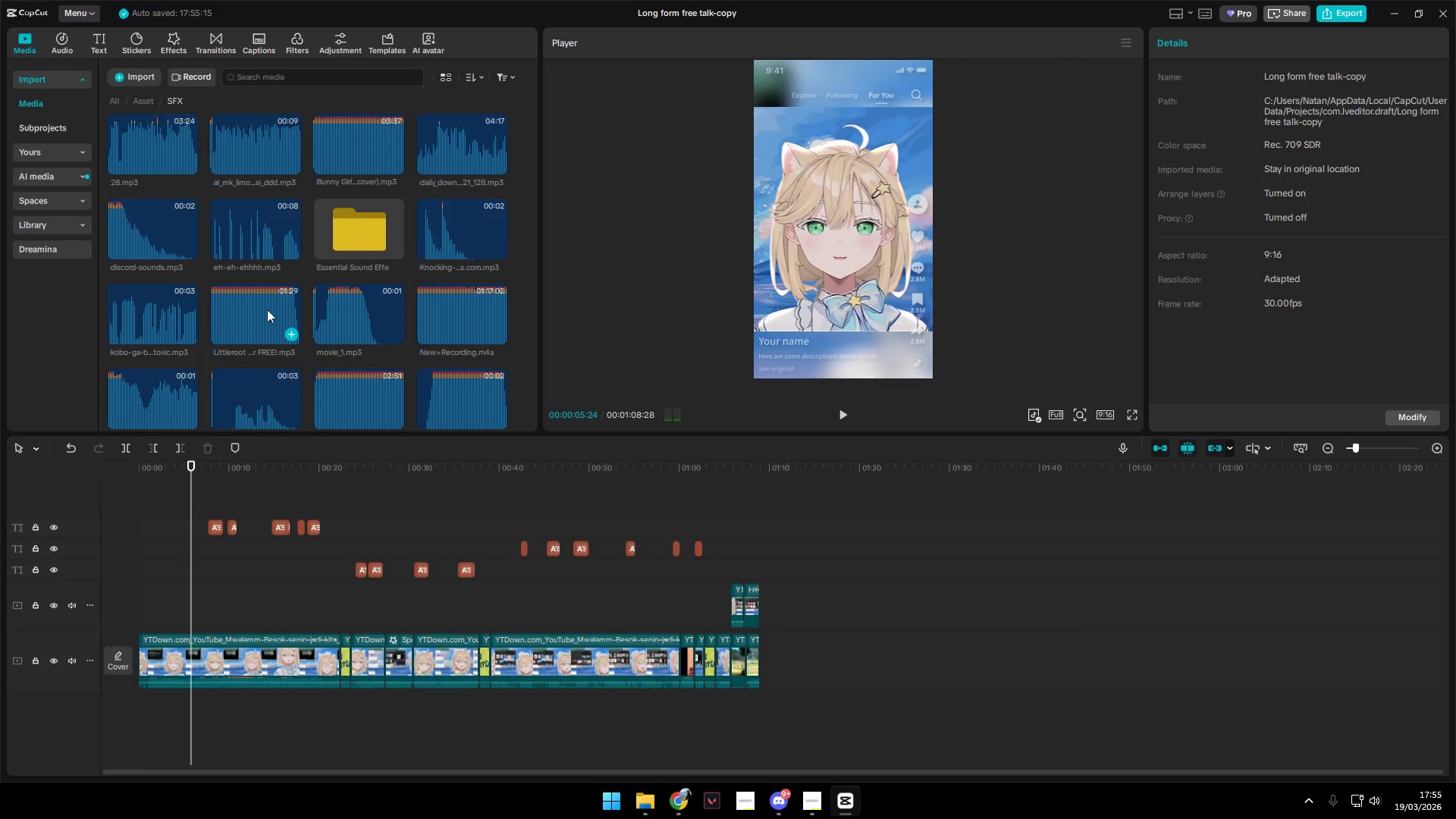 
left_click([245, 307])
 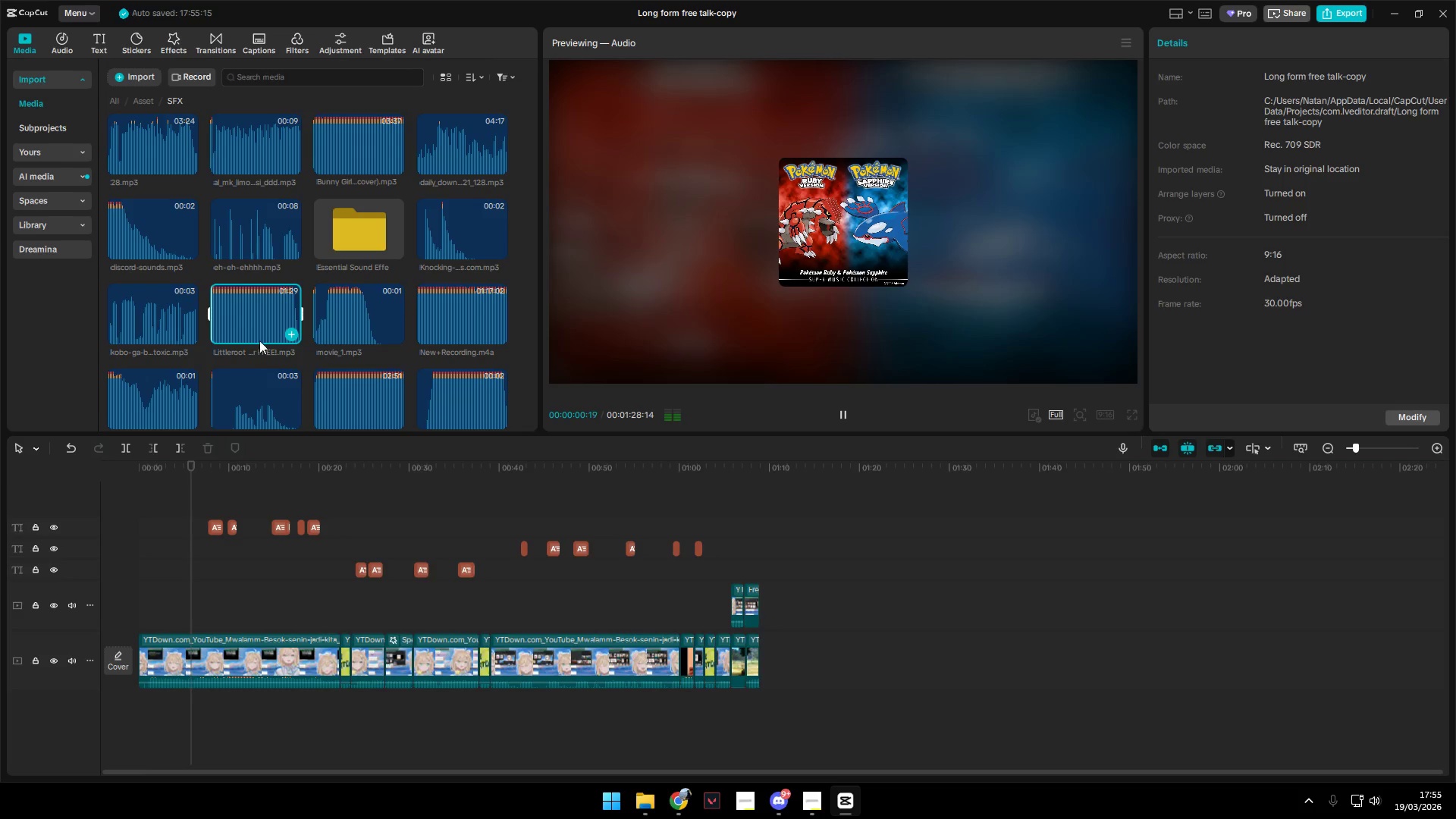 
scroll: coordinate [259, 359], scroll_direction: down, amount: 1.0
 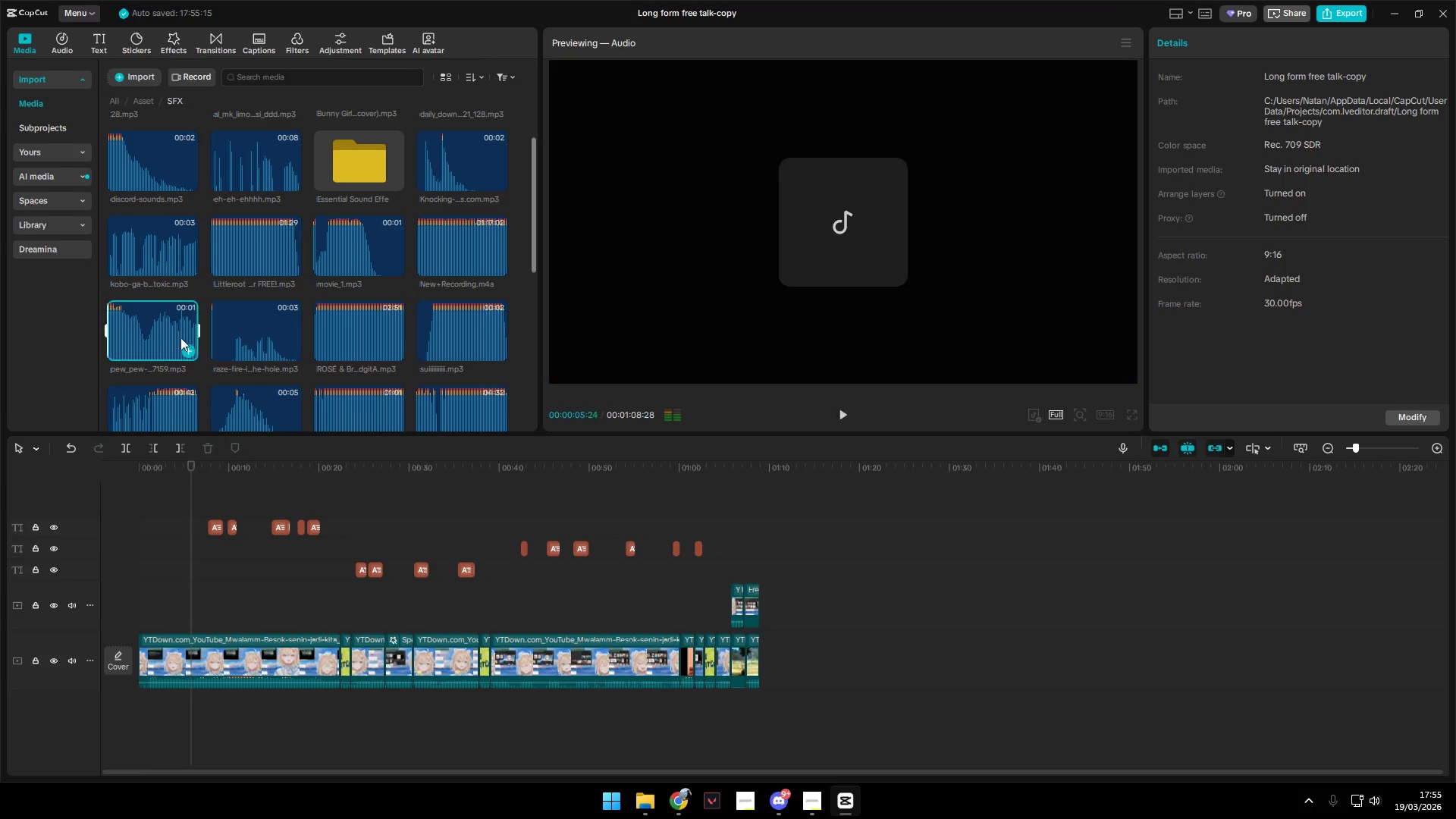 
double_click([358, 342])
 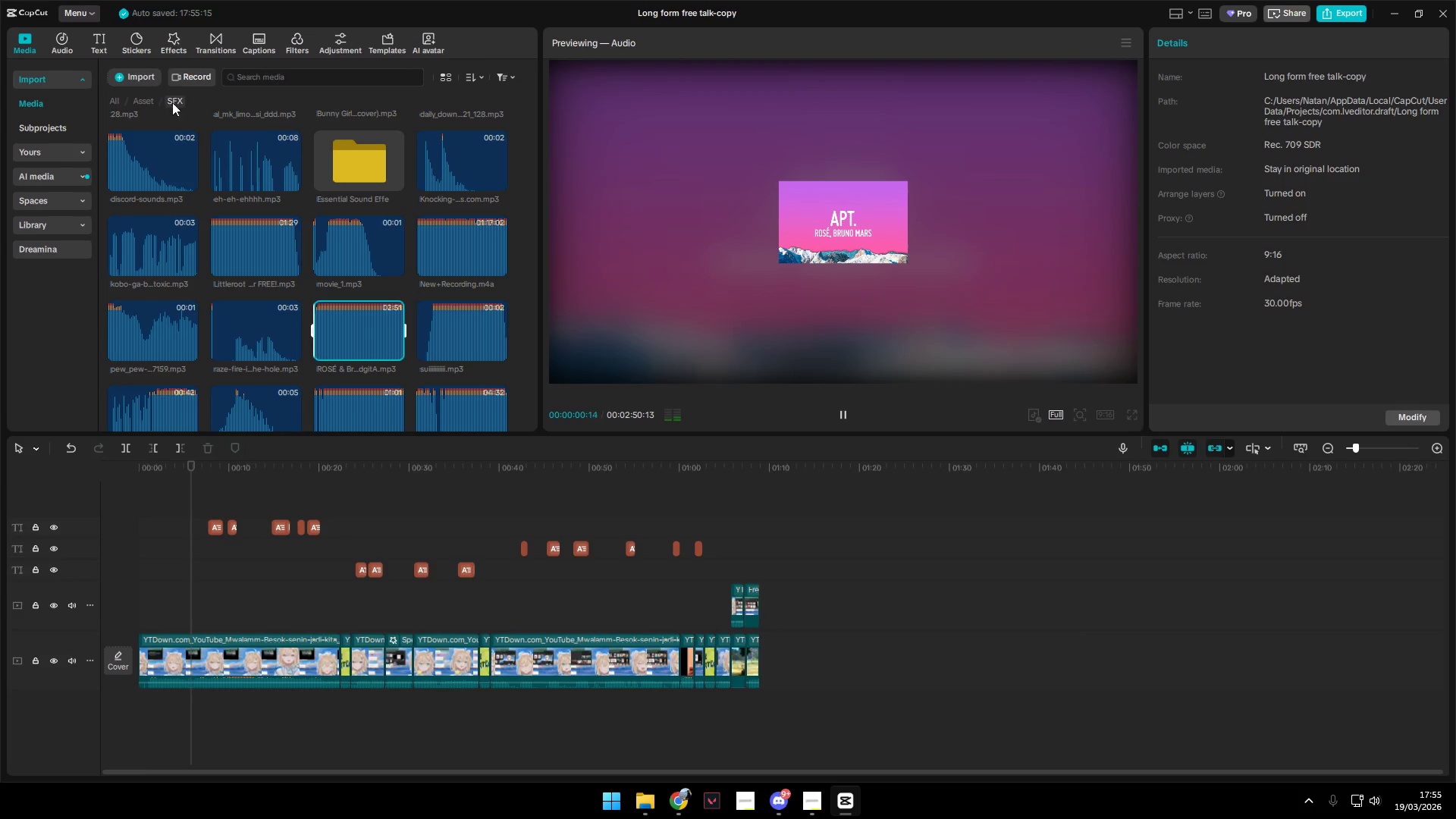 
left_click([145, 101])
 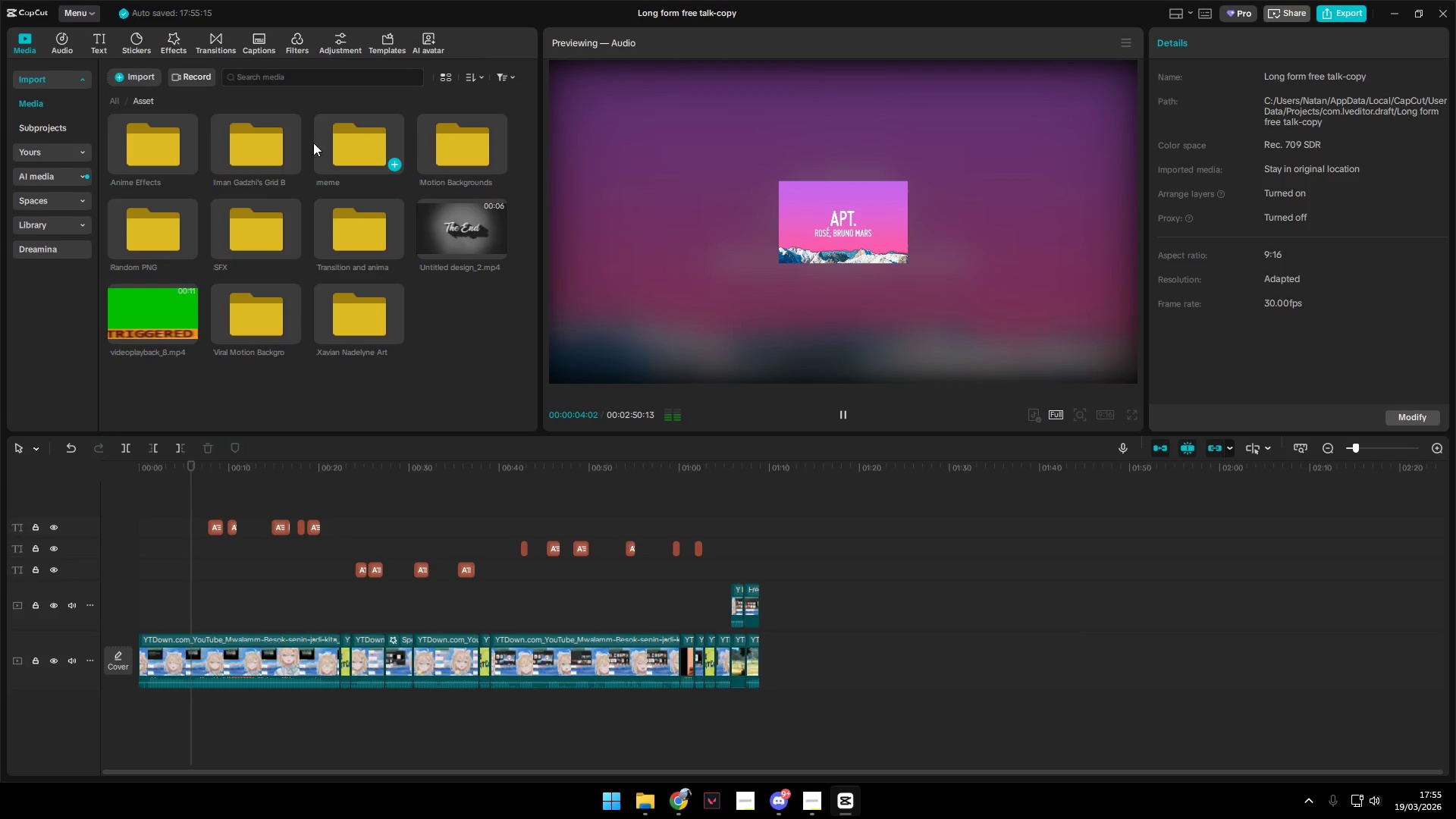 
double_click([237, 231])
 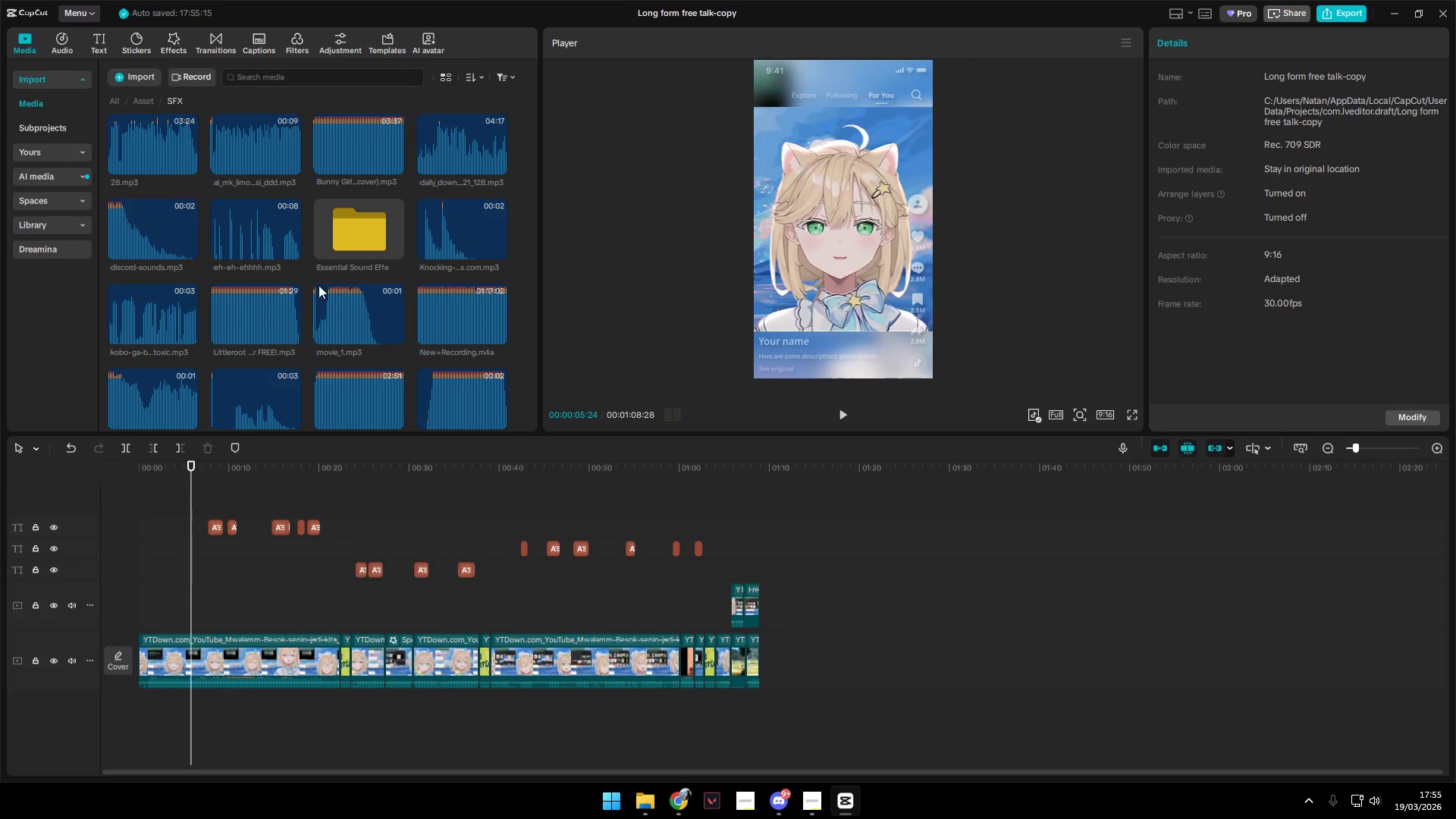 
left_click([341, 180])
 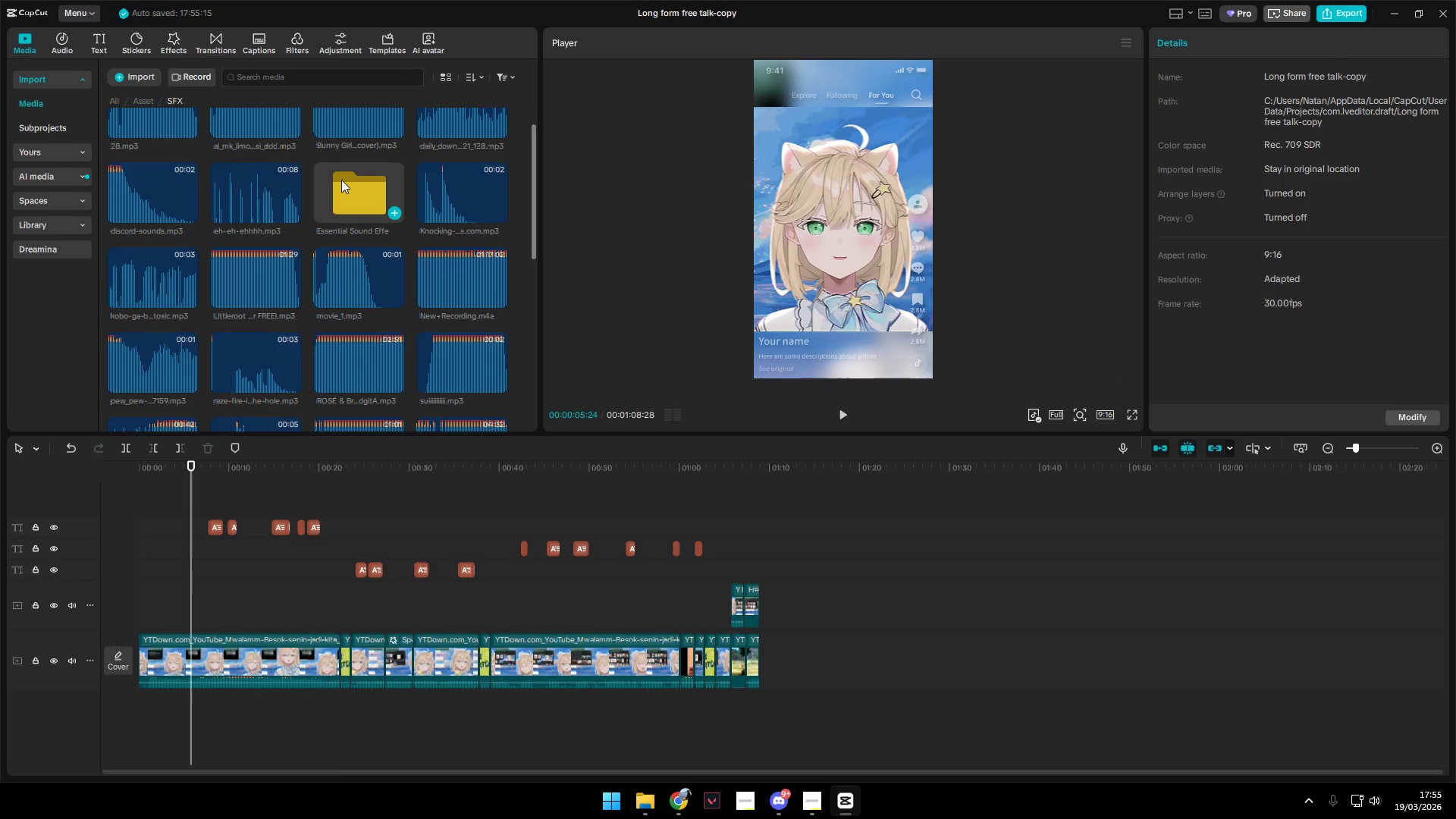 
scroll: coordinate [328, 288], scroll_direction: down, amount: 2.0
 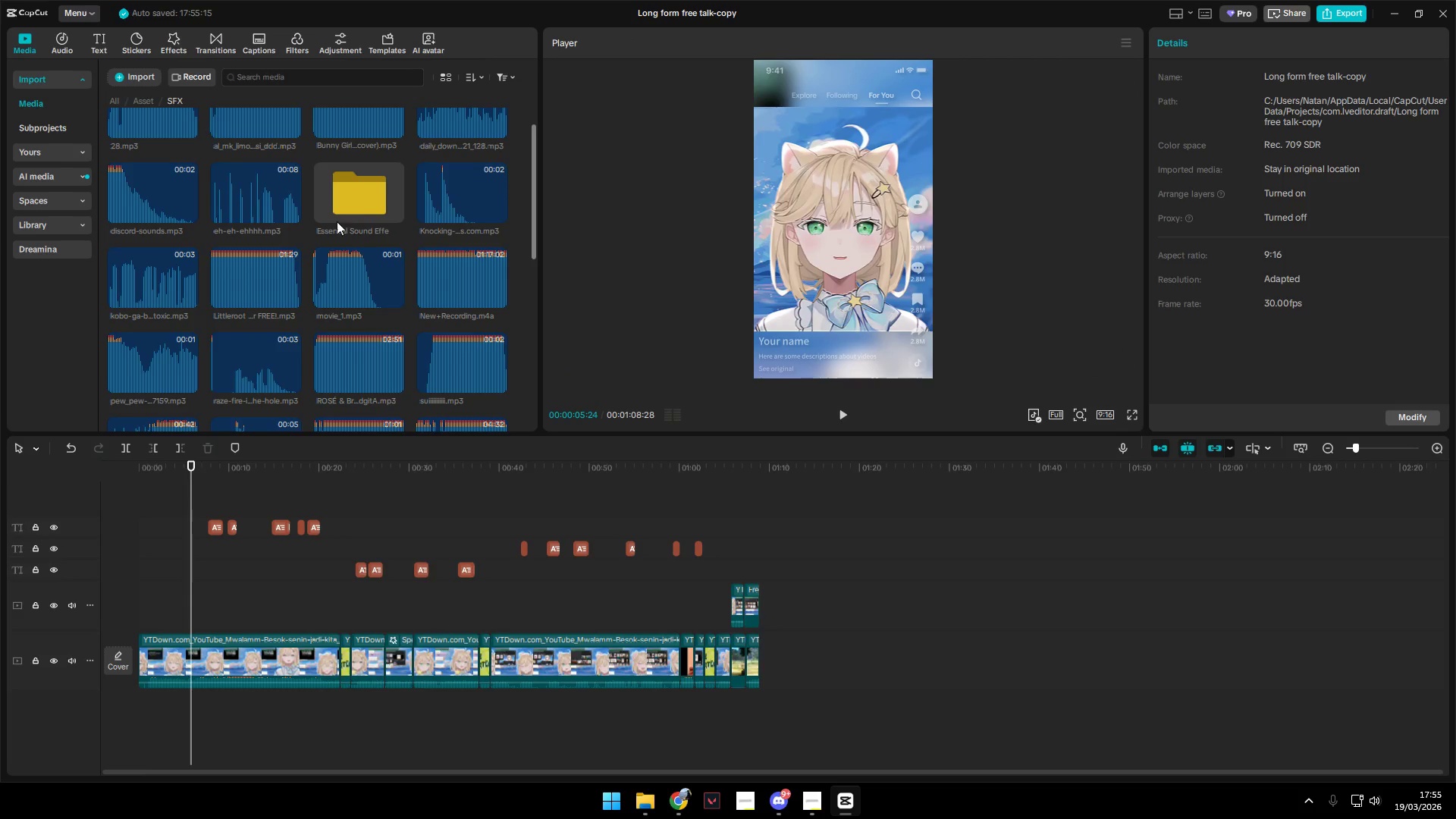 
double_click([341, 180])
 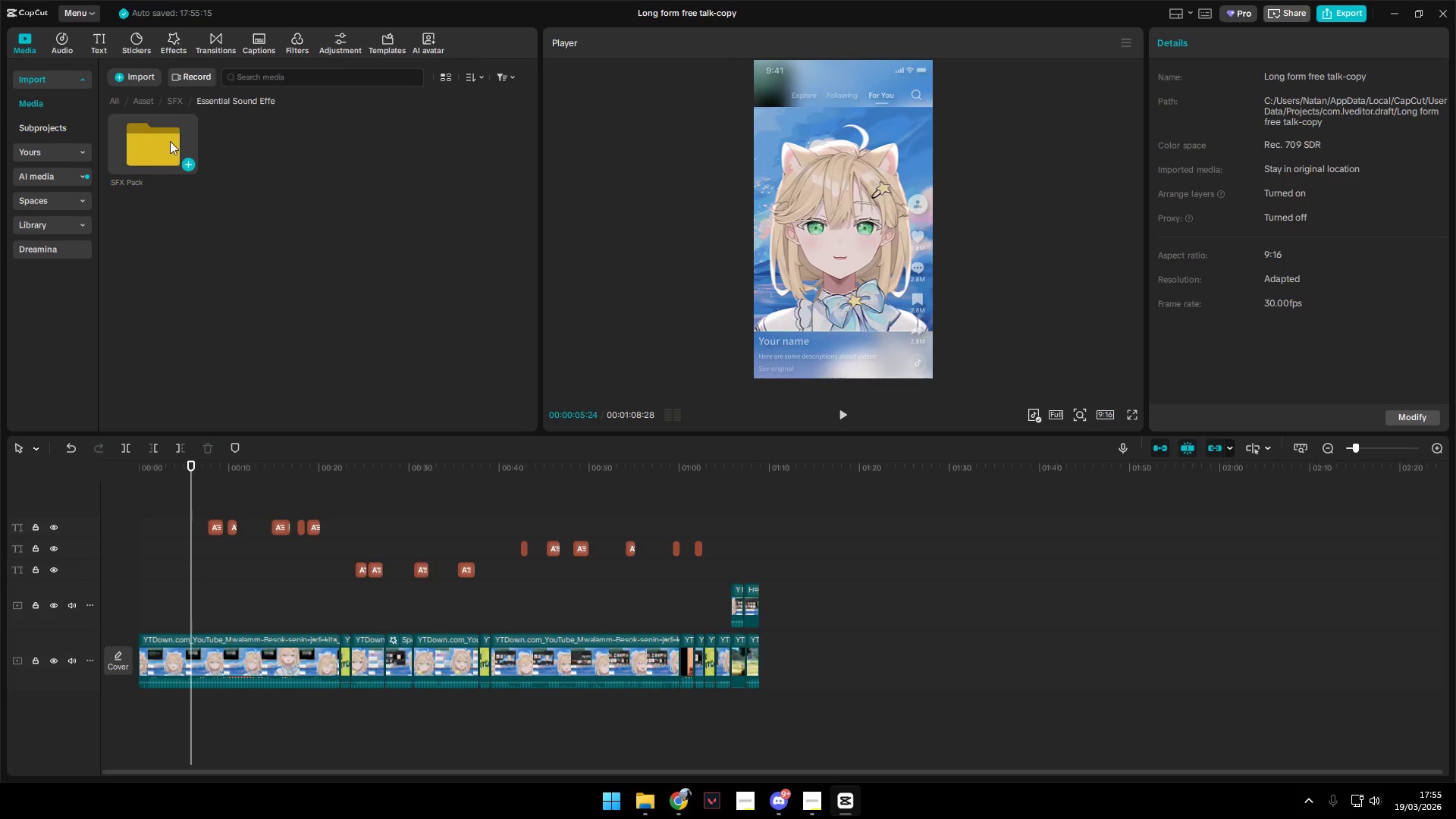 
double_click([159, 133])
 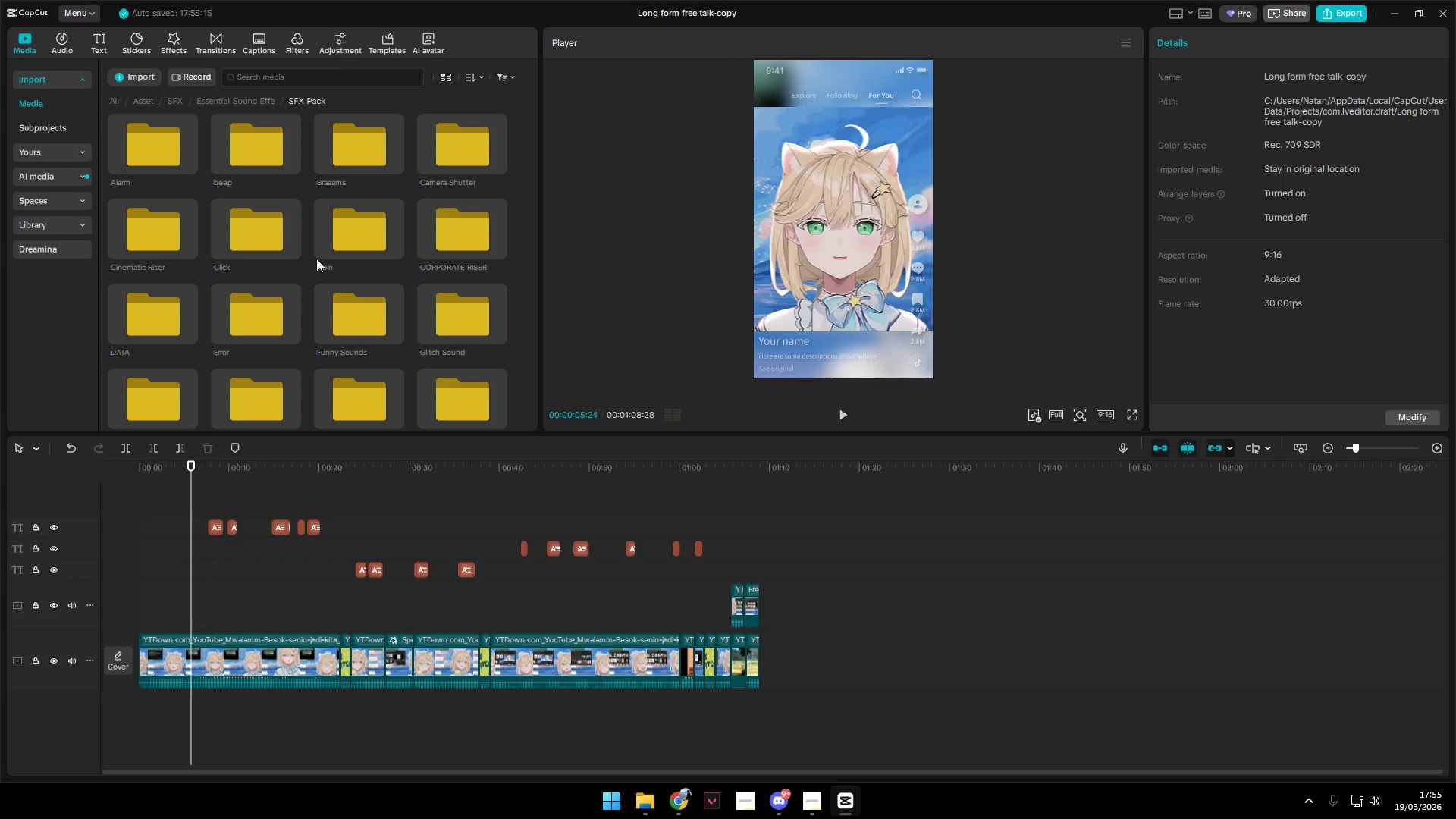 
scroll: coordinate [359, 295], scroll_direction: down, amount: 8.0
 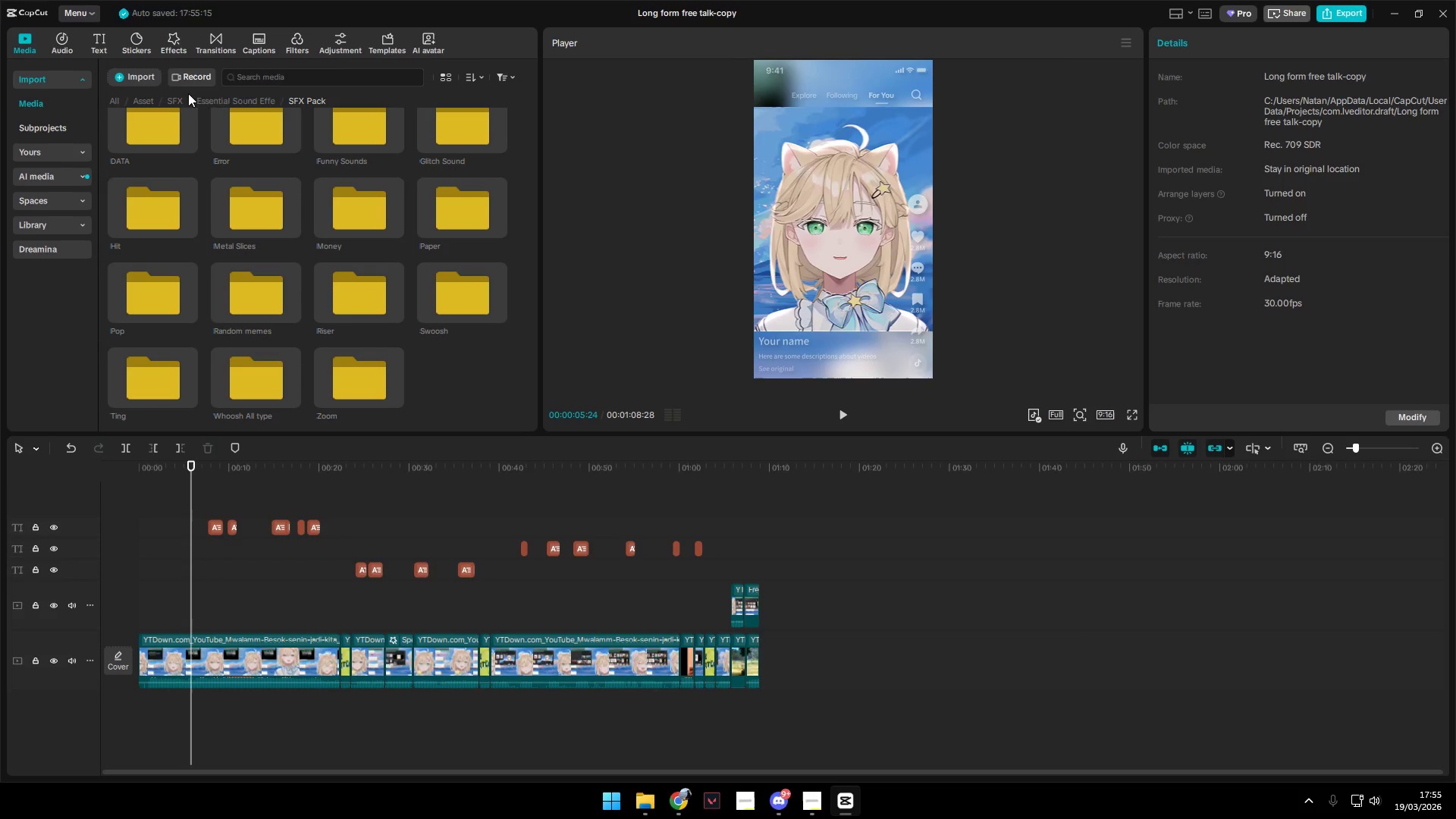 
left_click([188, 99])
 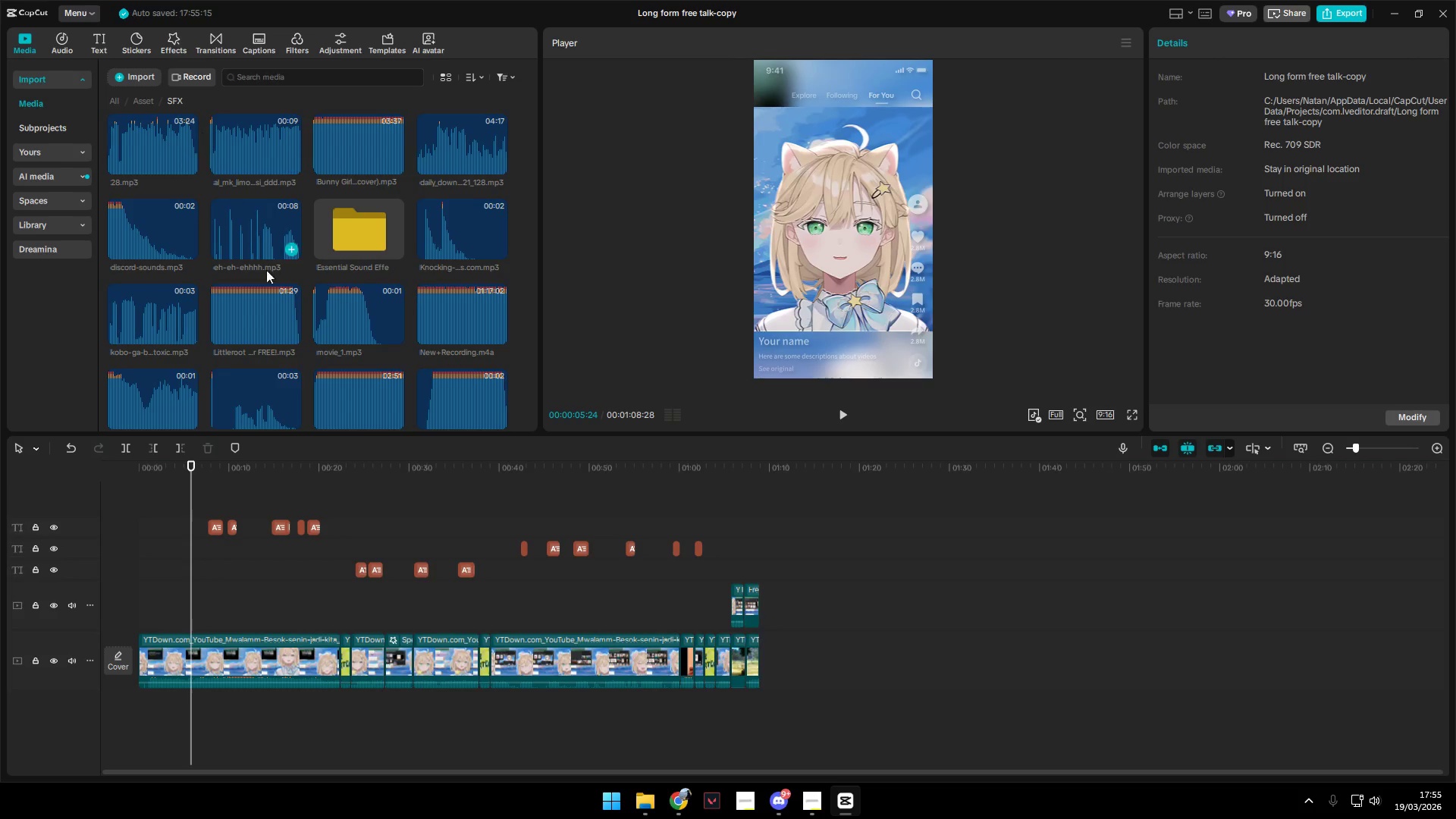 
left_click([352, 302])
 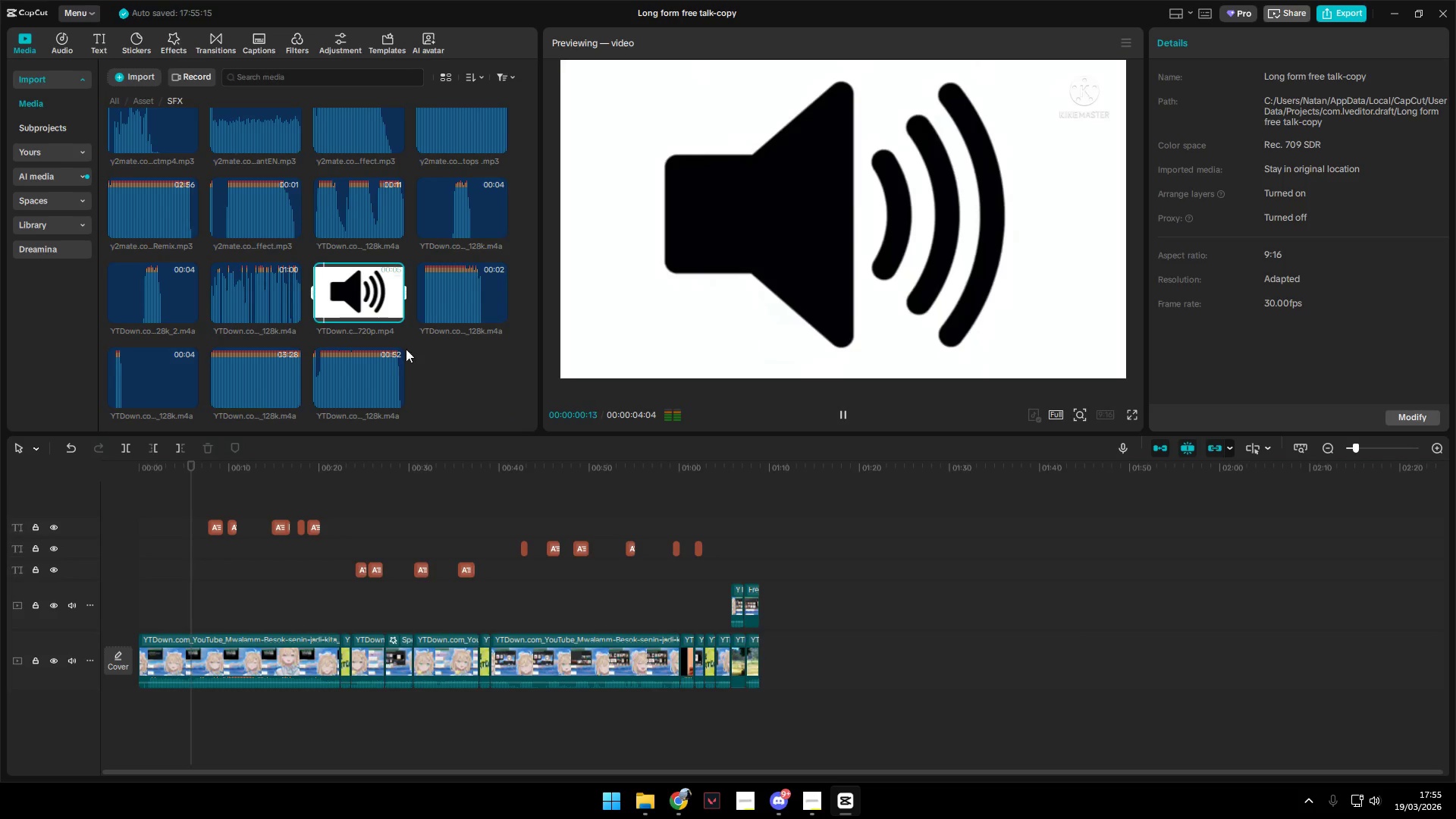 
scroll: coordinate [305, 301], scroll_direction: down, amount: 12.0
 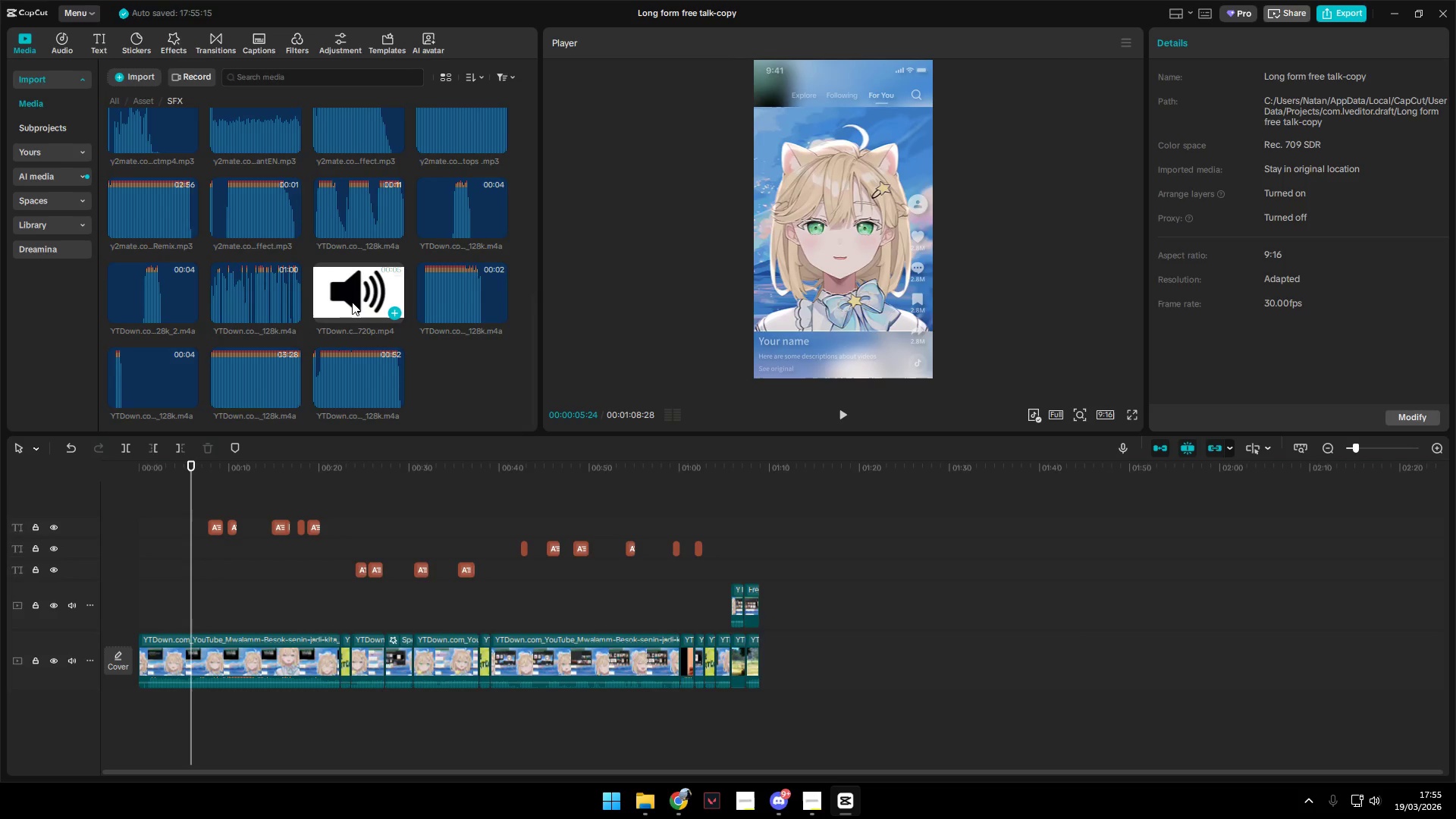 
left_click([379, 369])
 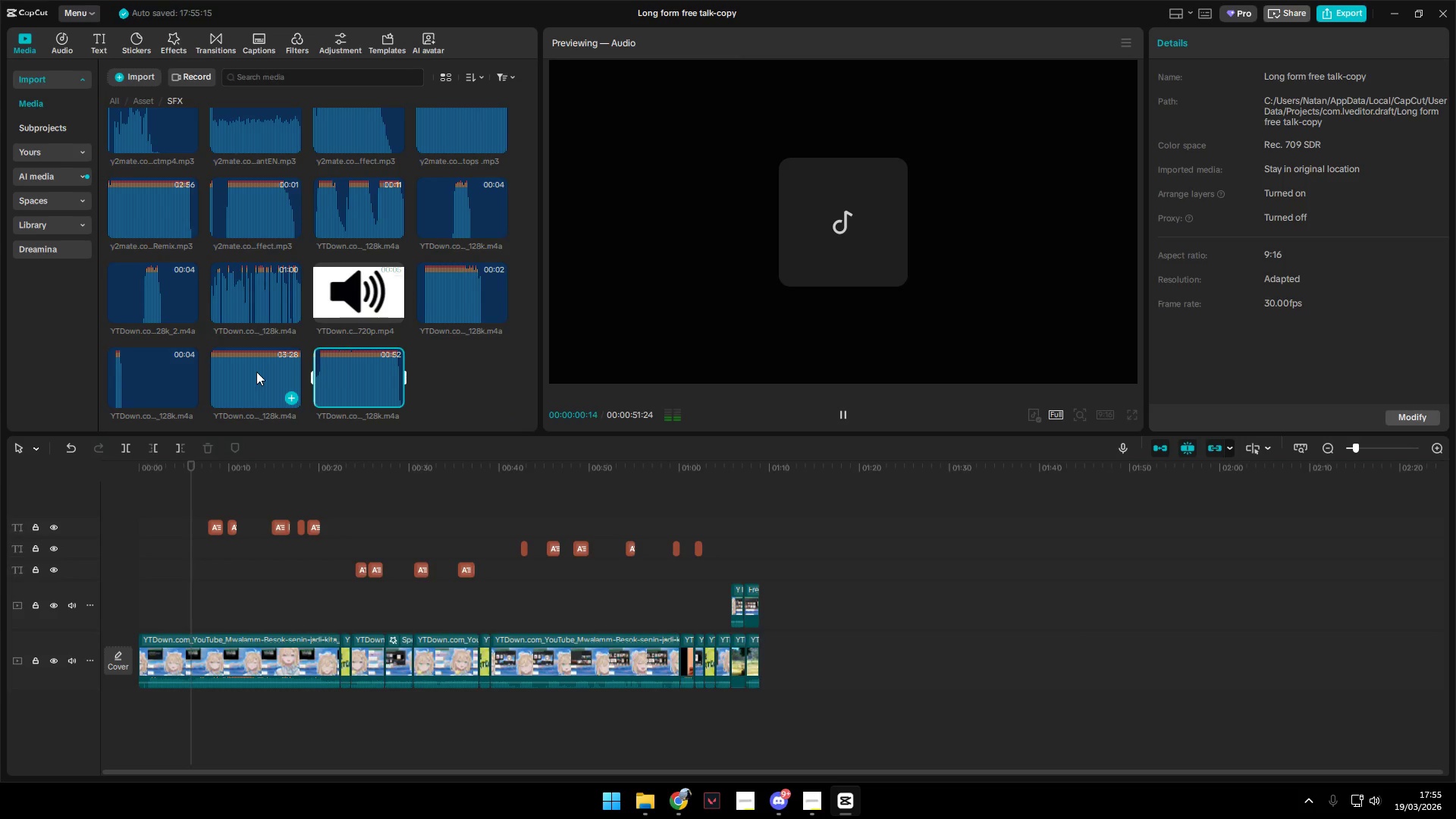 
left_click([256, 372])
 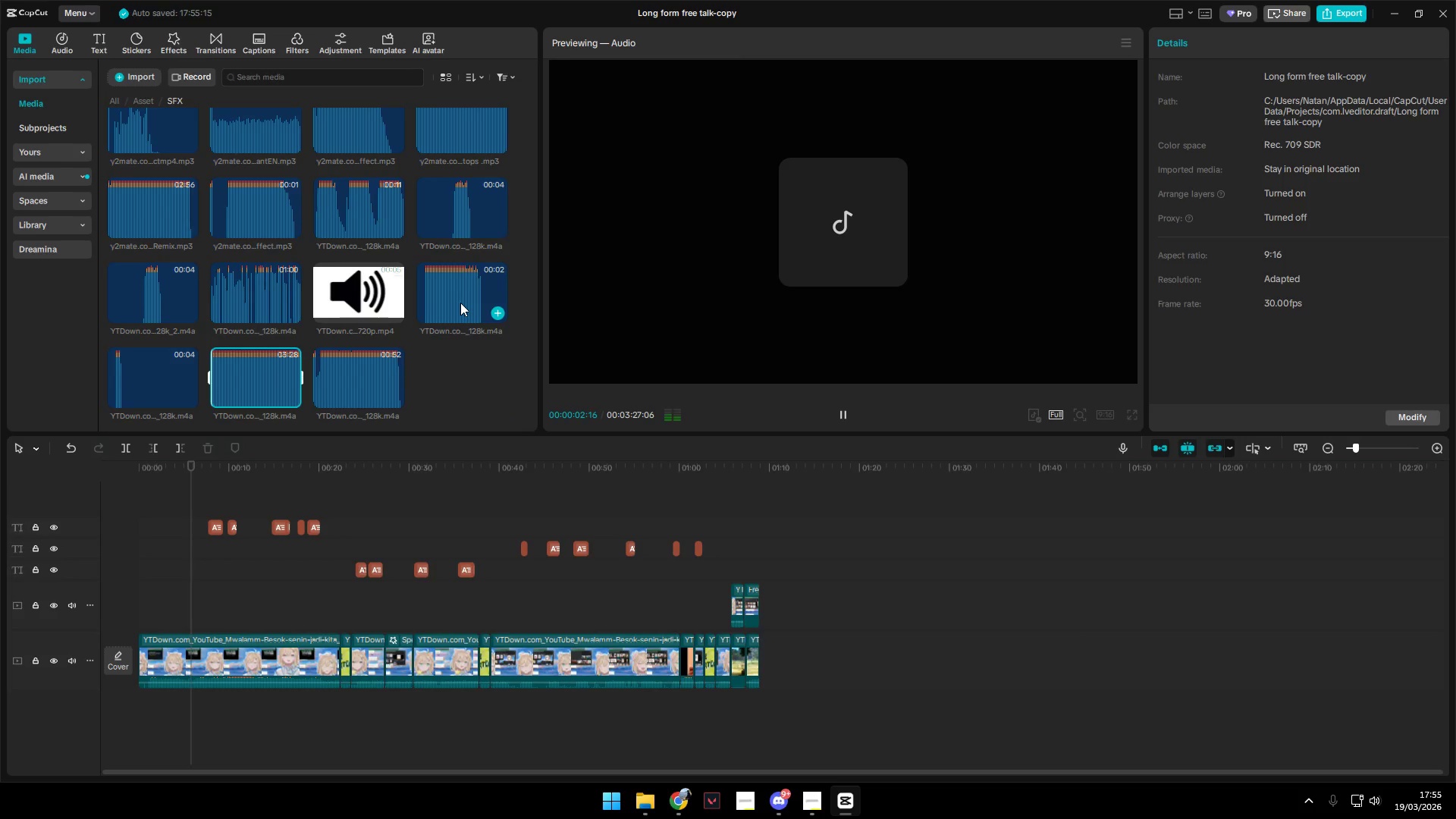 
left_click([460, 303])
 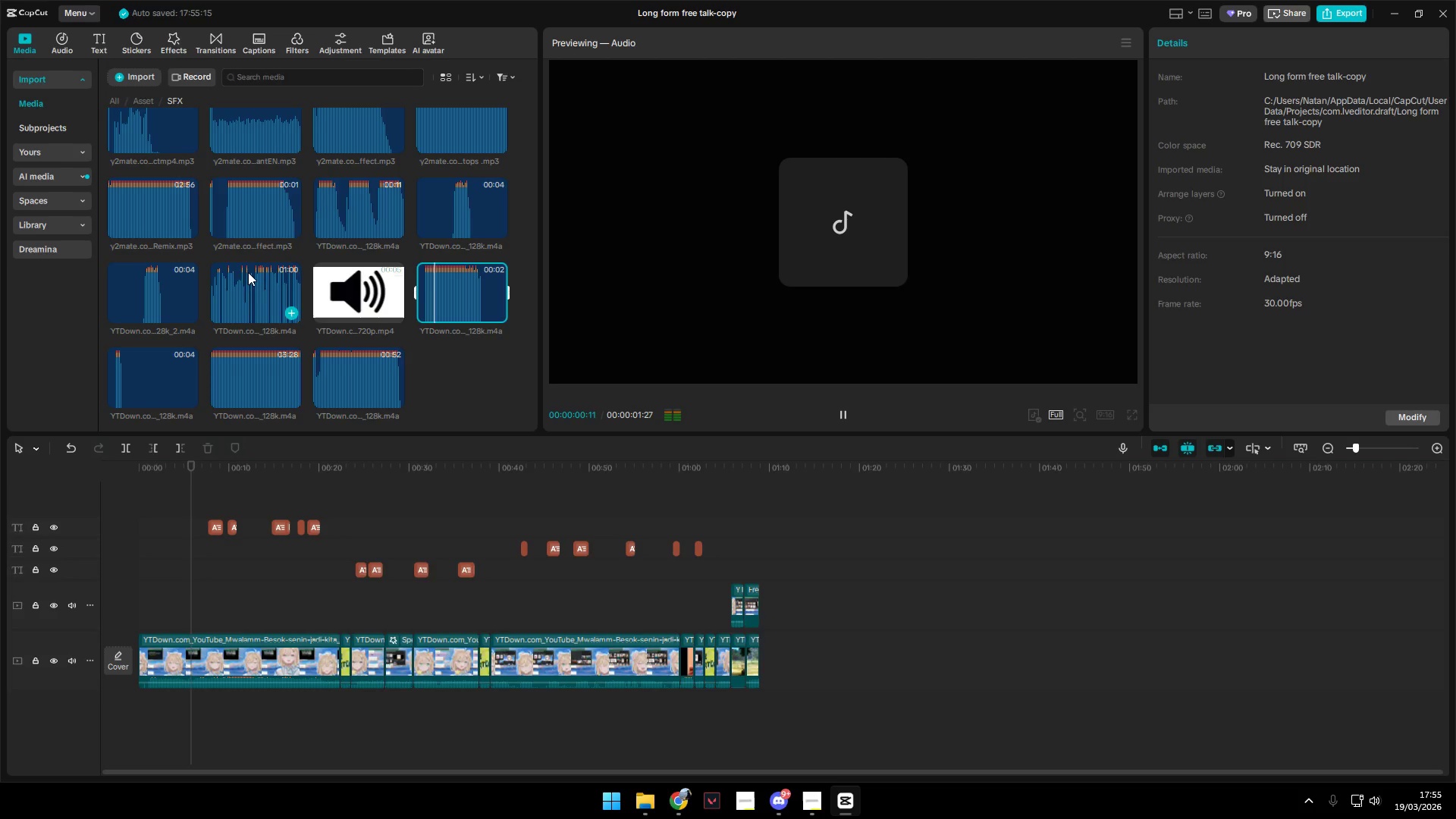 
left_click([146, 218])
 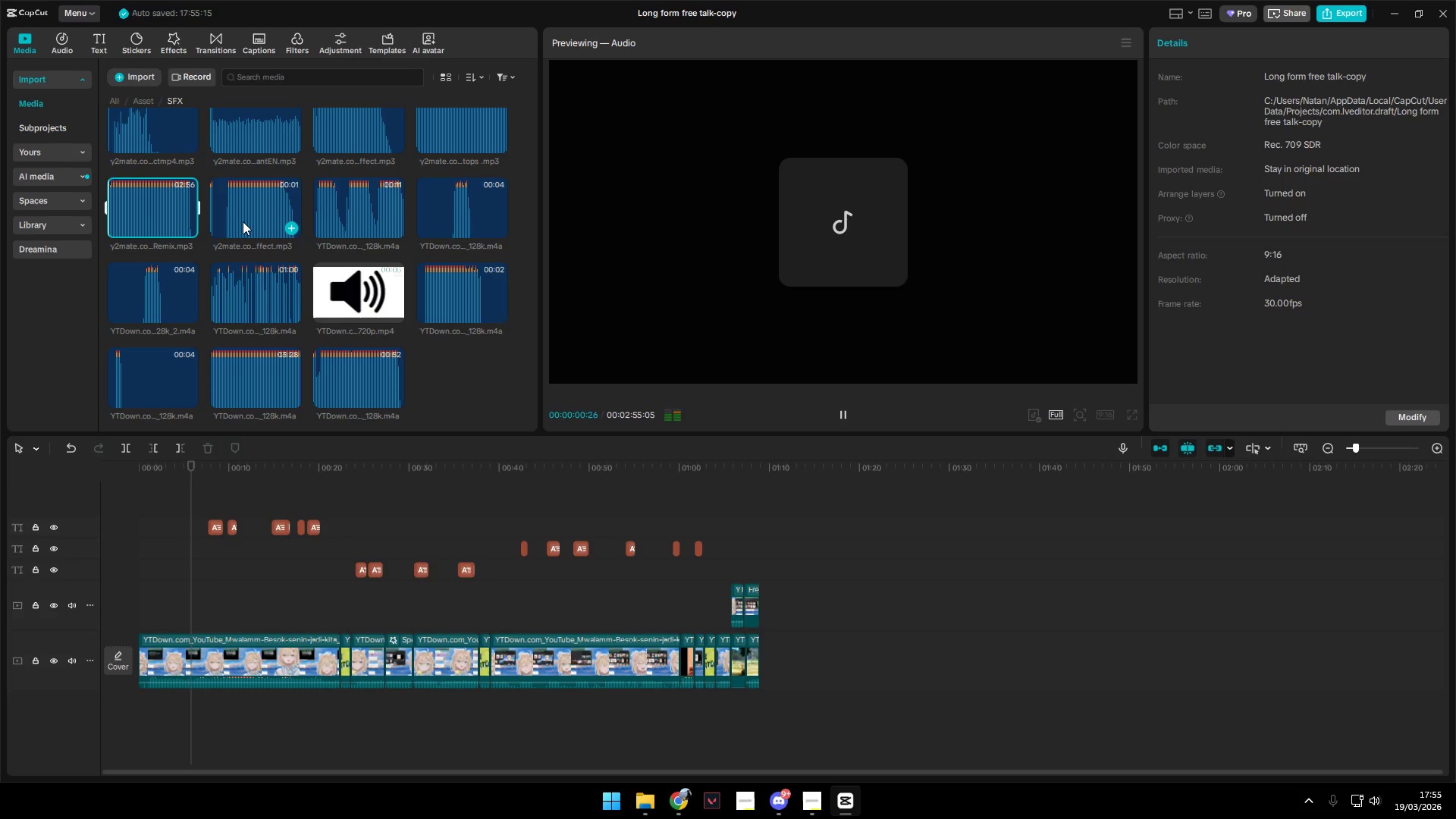 
left_click([243, 221])
 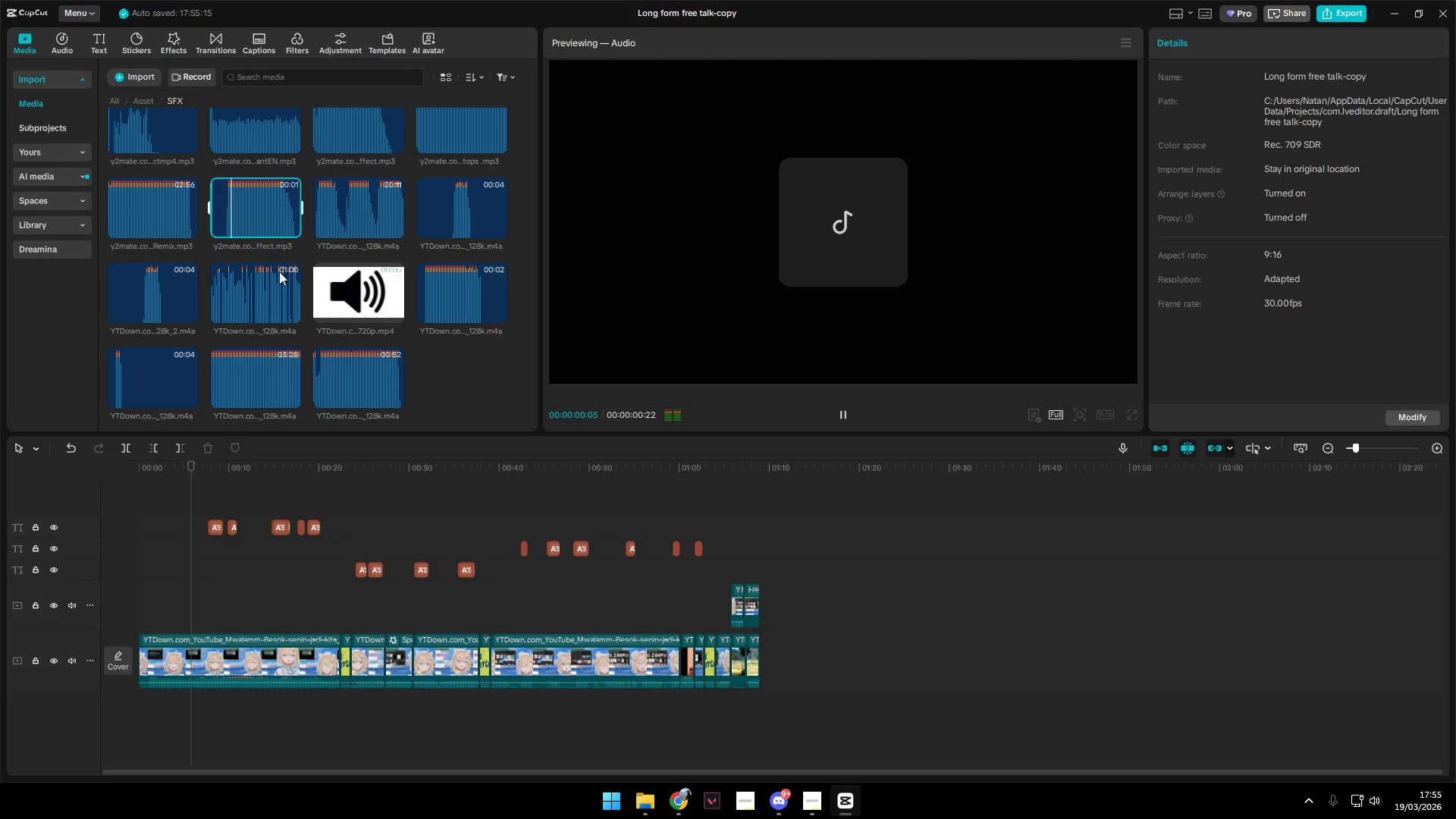 
scroll: coordinate [276, 290], scroll_direction: up, amount: 2.0
 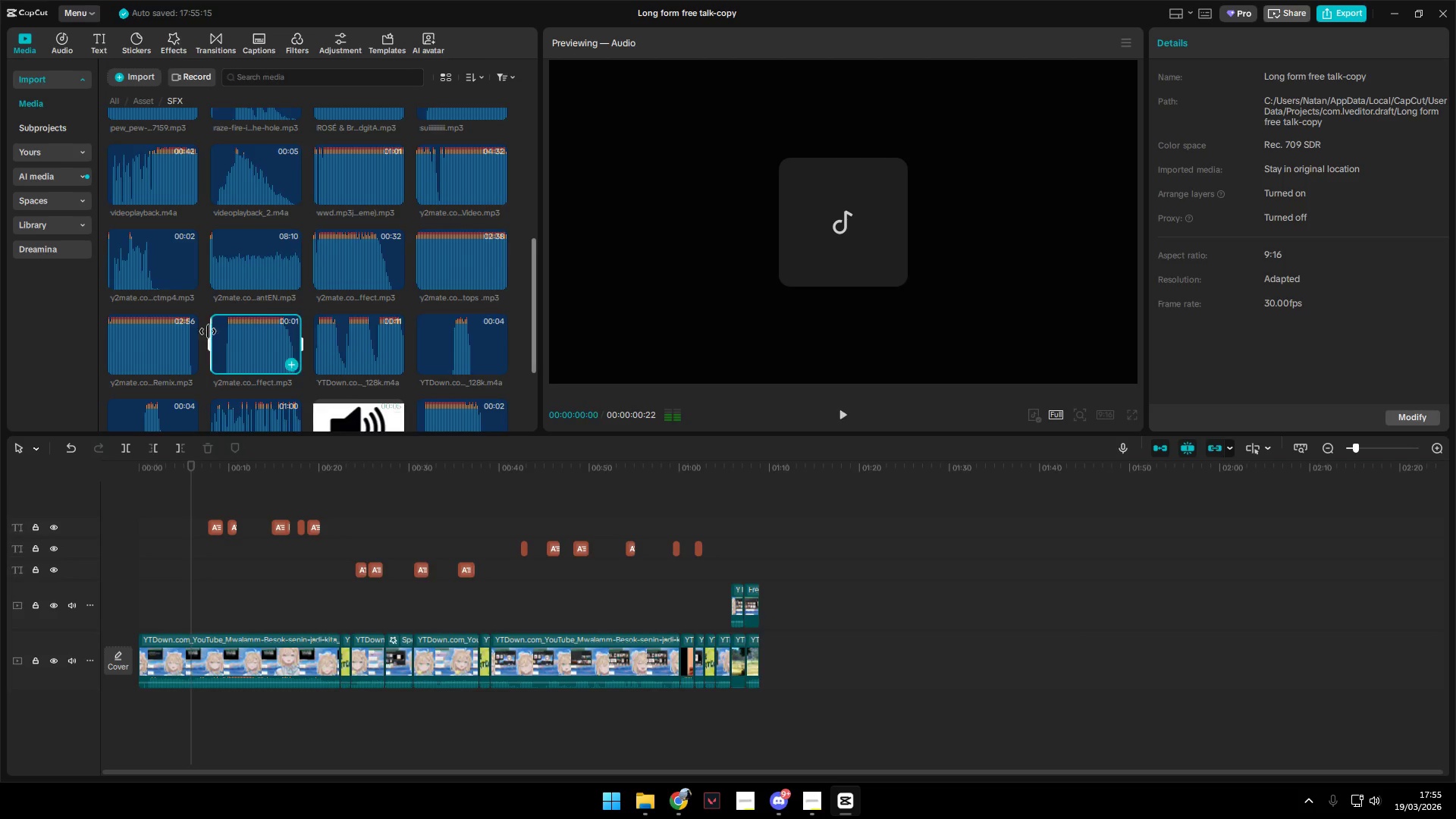 
left_click([160, 353])
 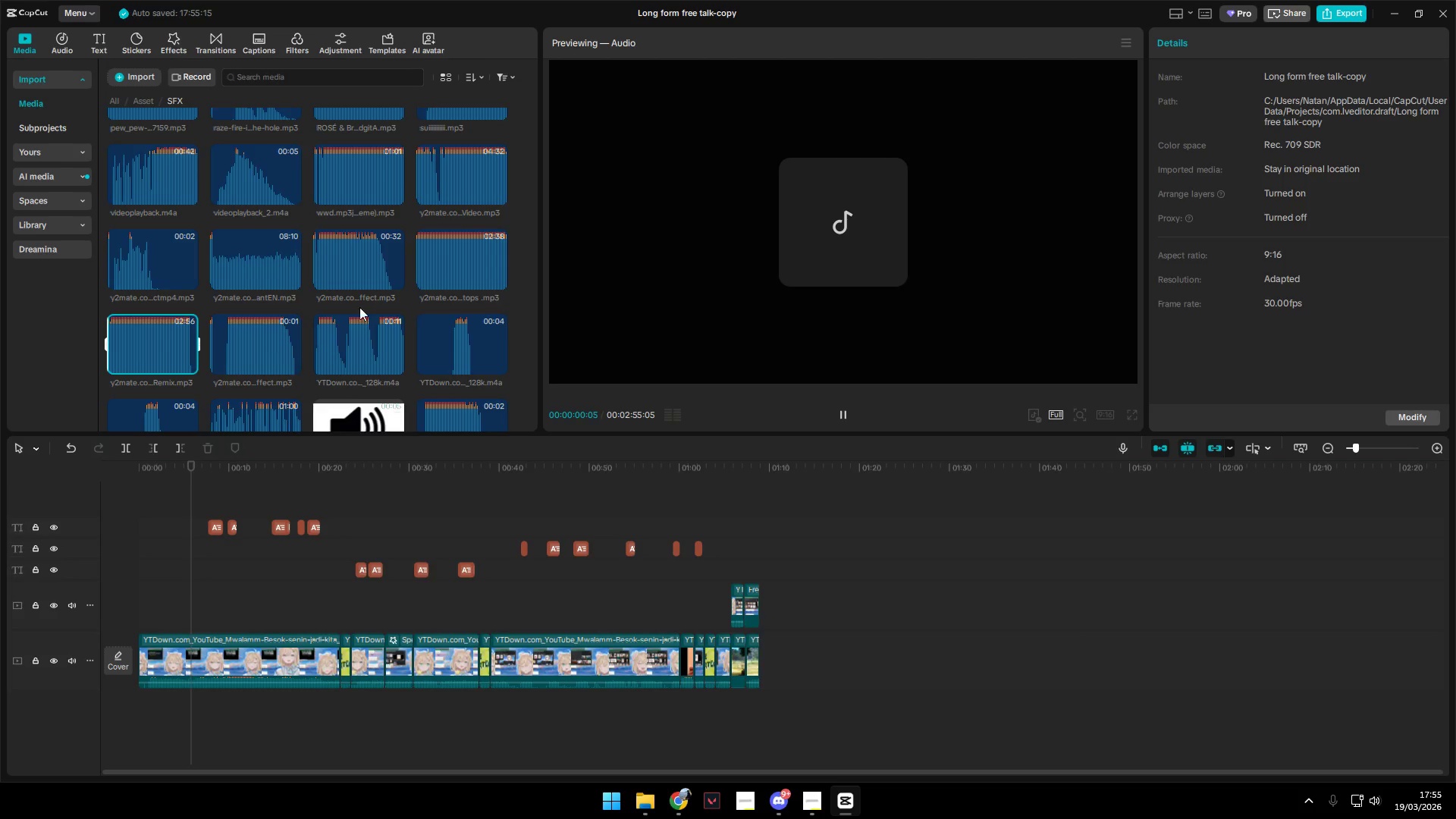 
left_click([450, 258])
 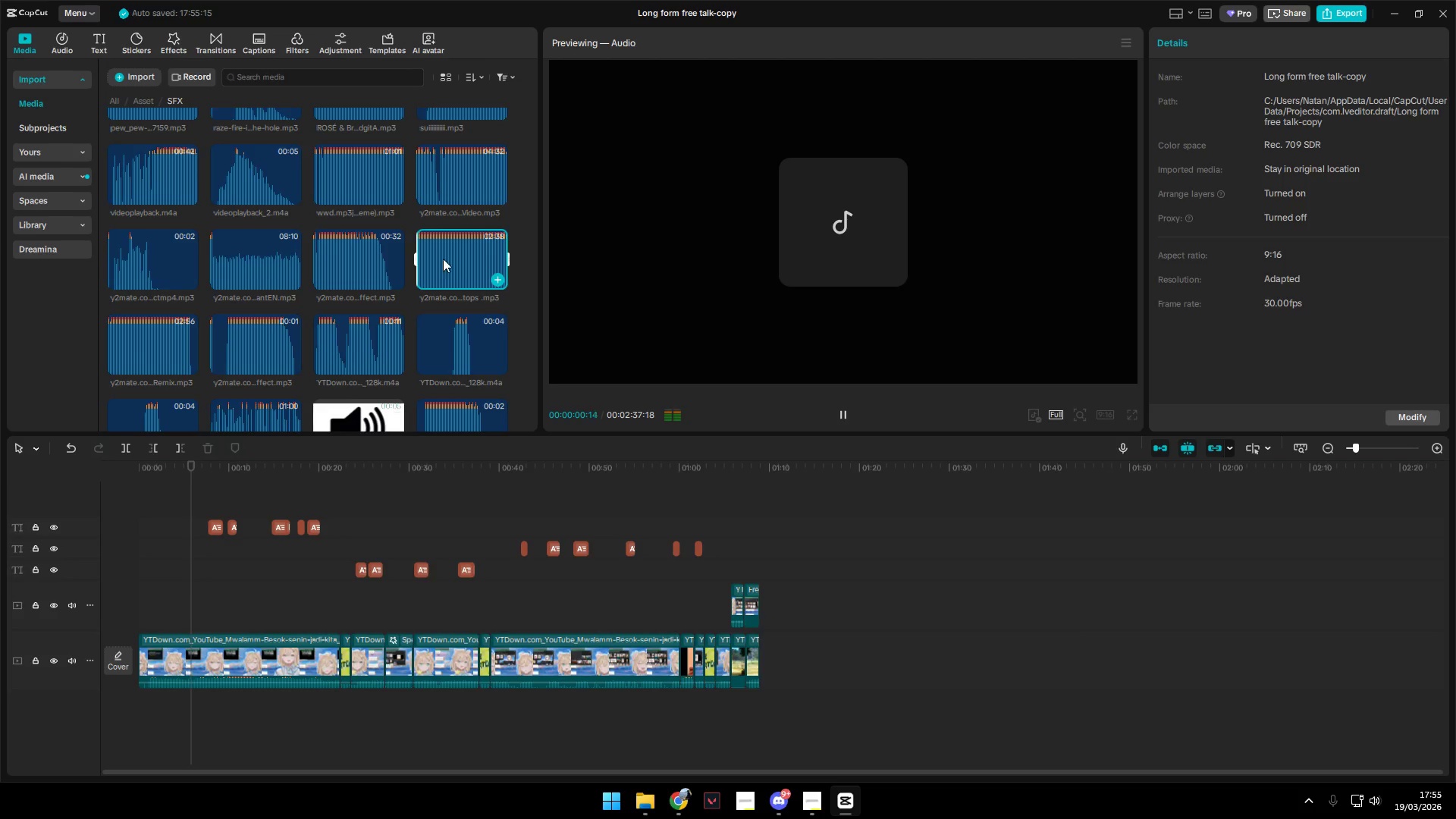 
left_click([372, 261])
 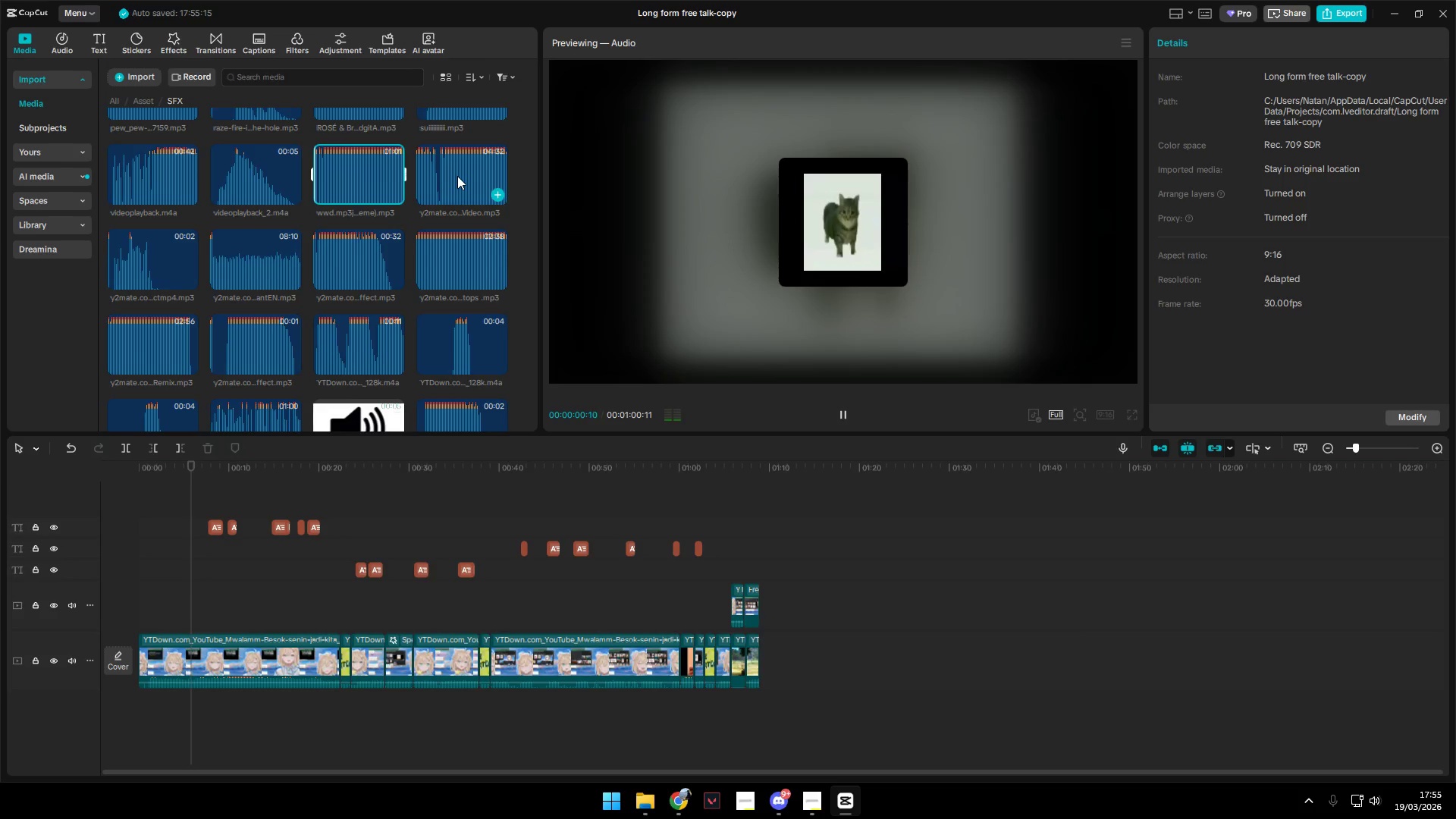 
left_click([457, 176])
 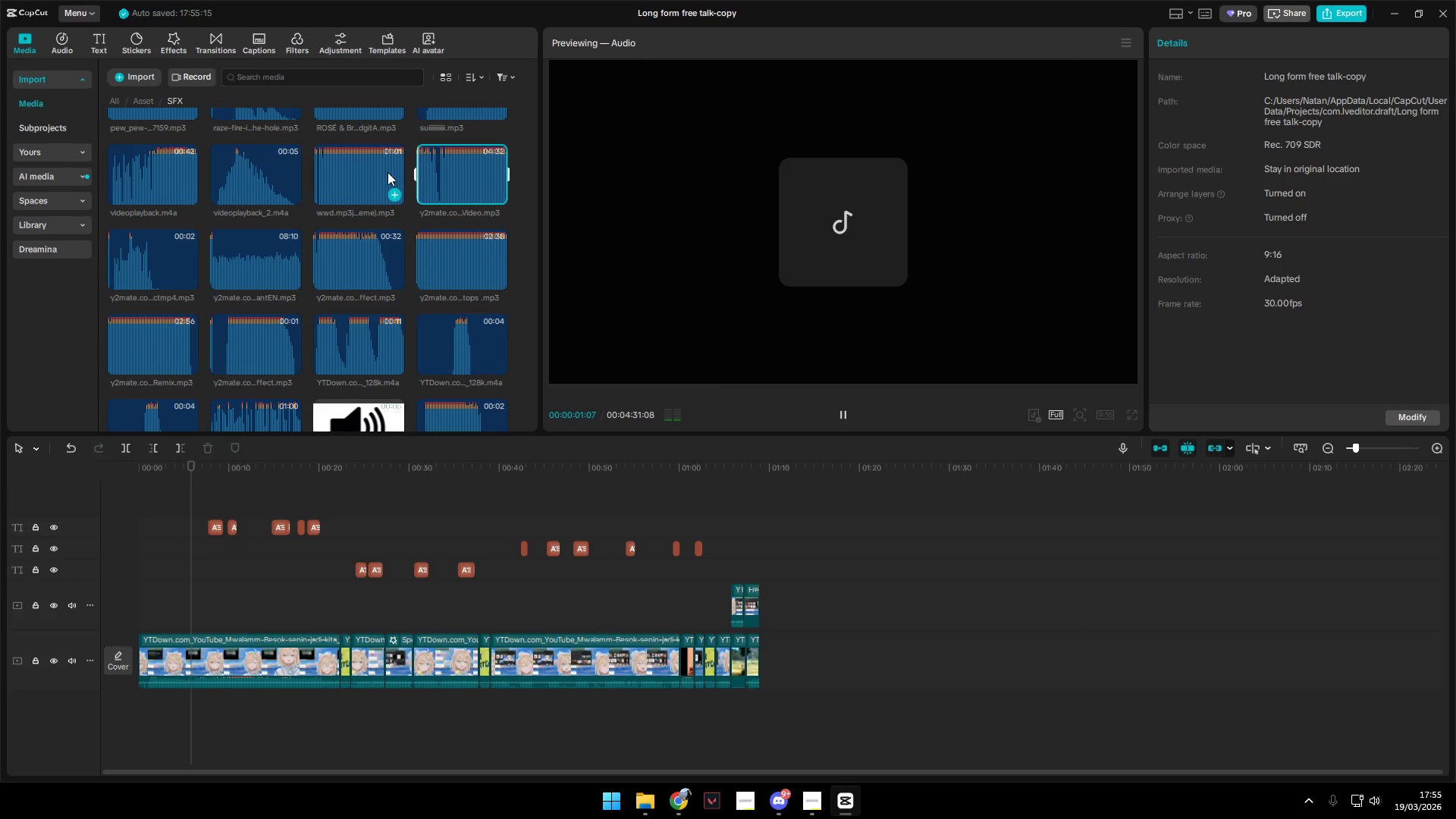 
left_click([165, 173])
 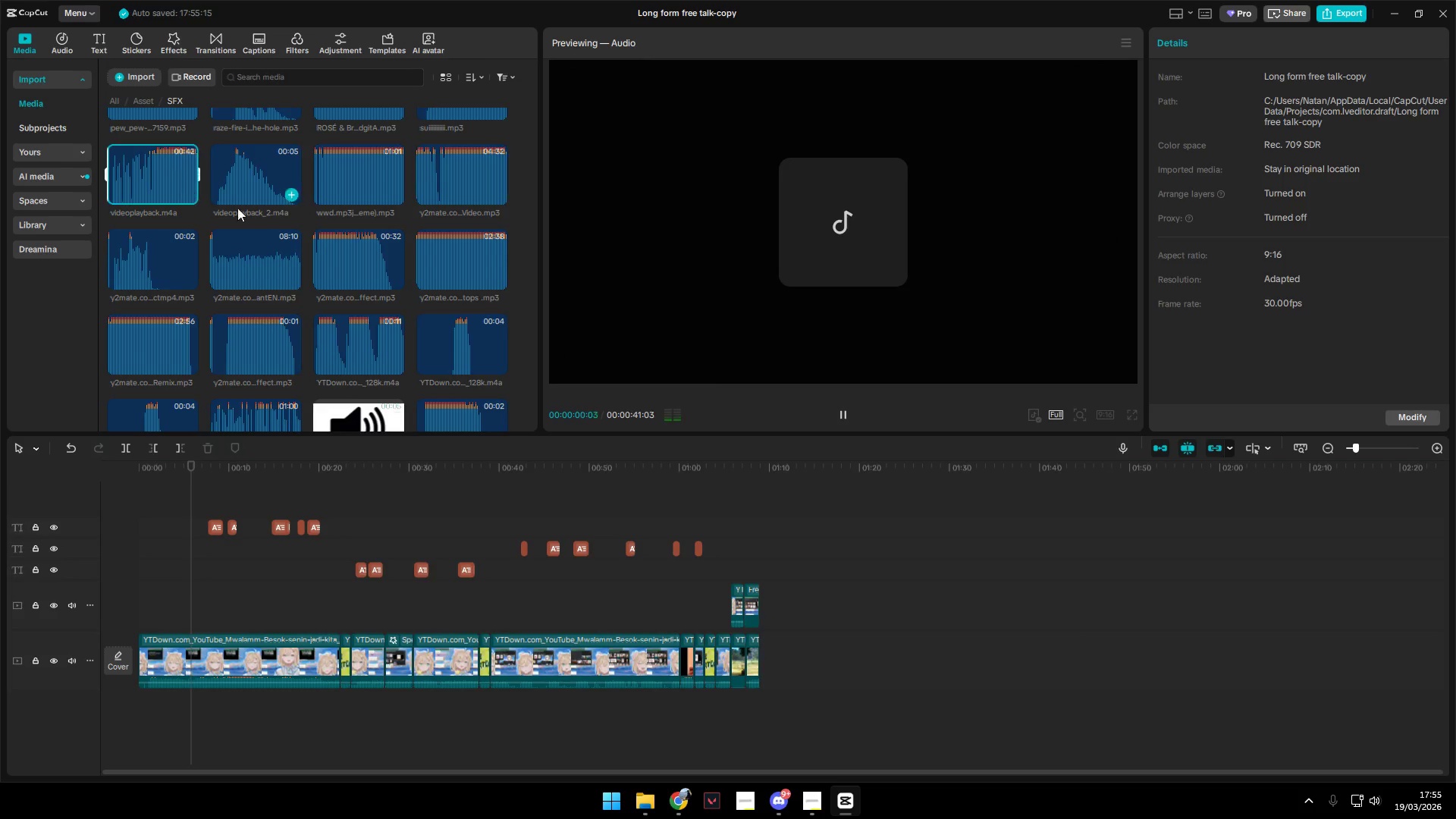 
scroll: coordinate [265, 216], scroll_direction: up, amount: 3.0
 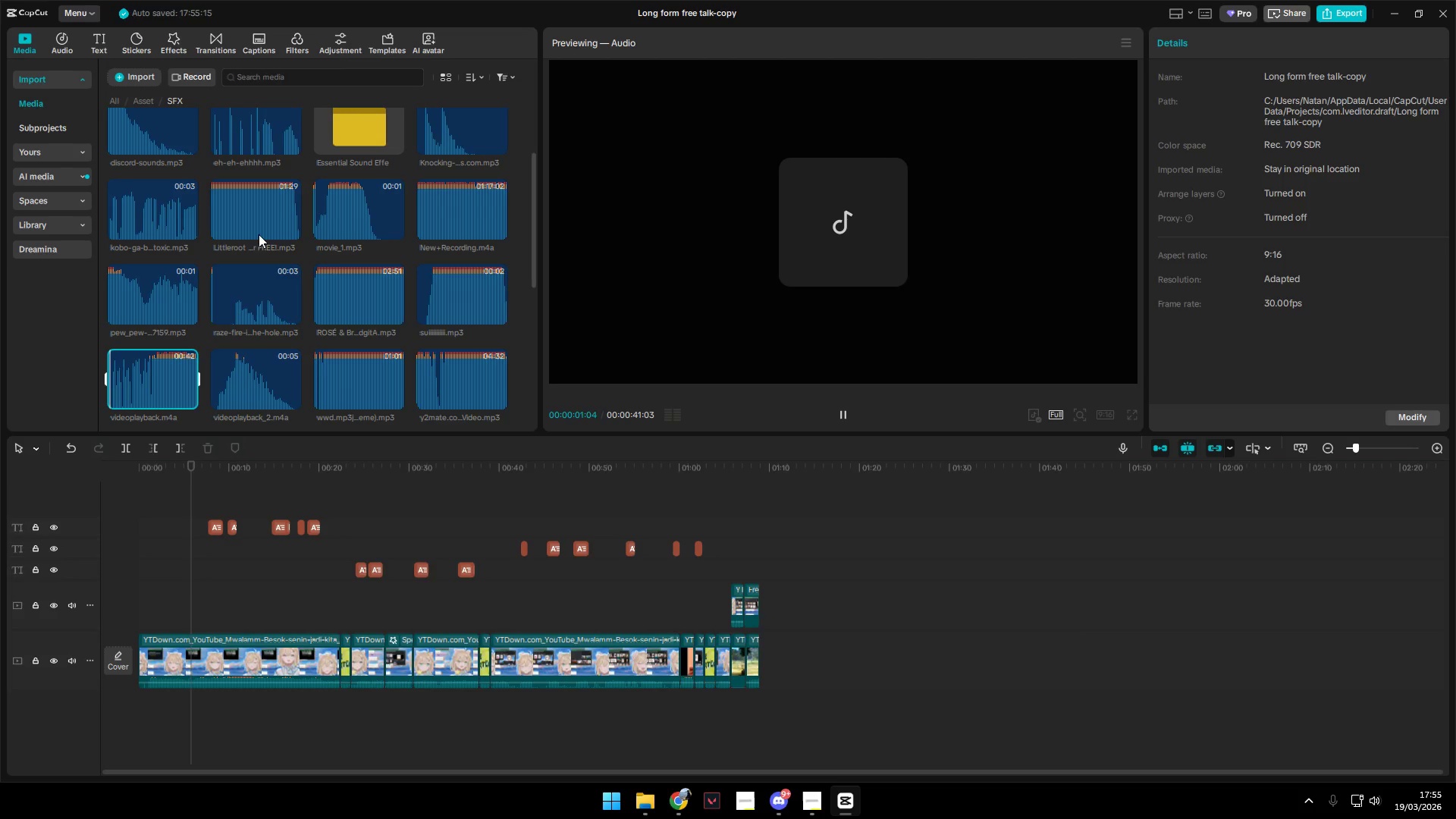 
left_click([259, 215])
 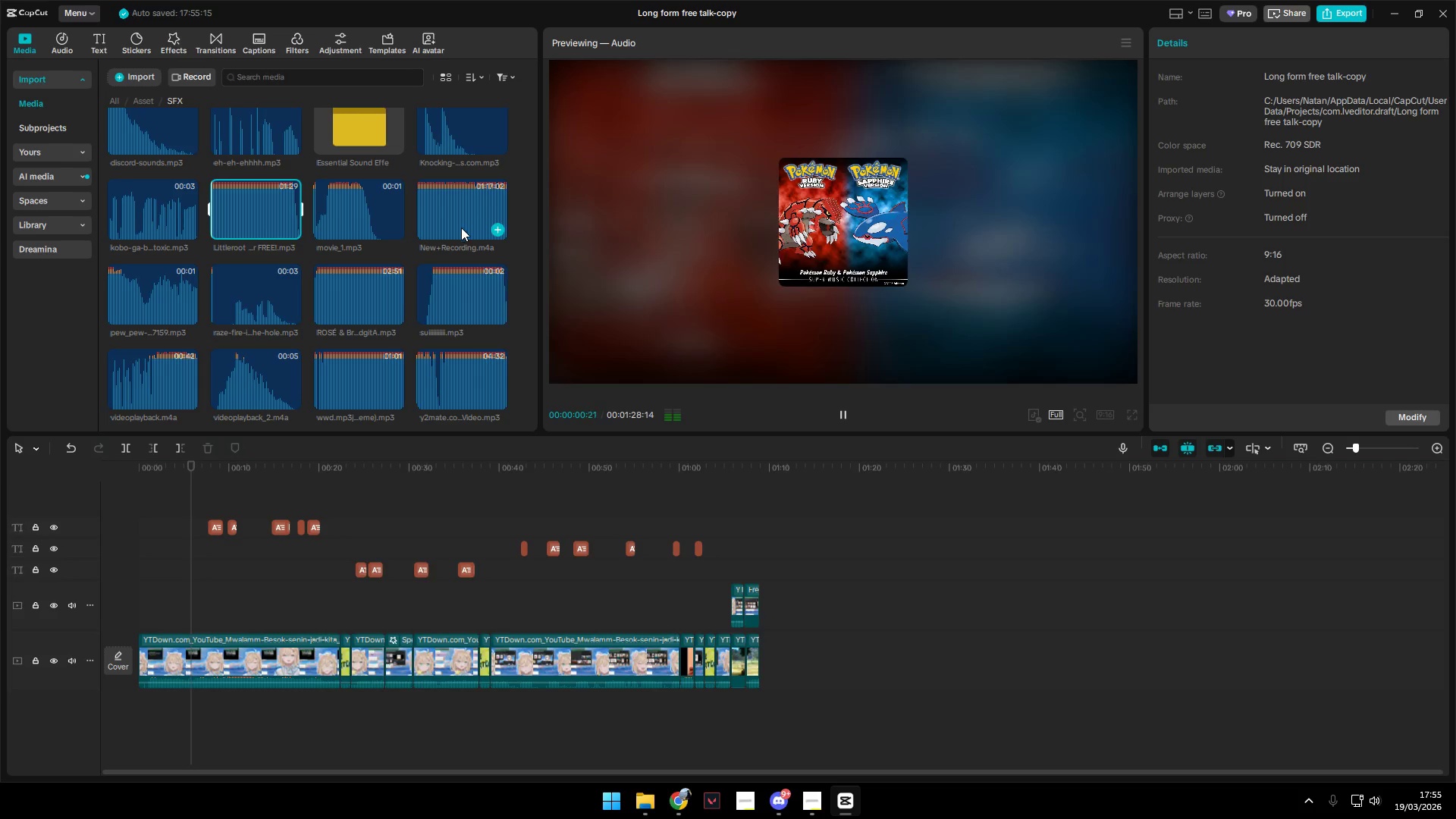 
double_click([372, 306])
 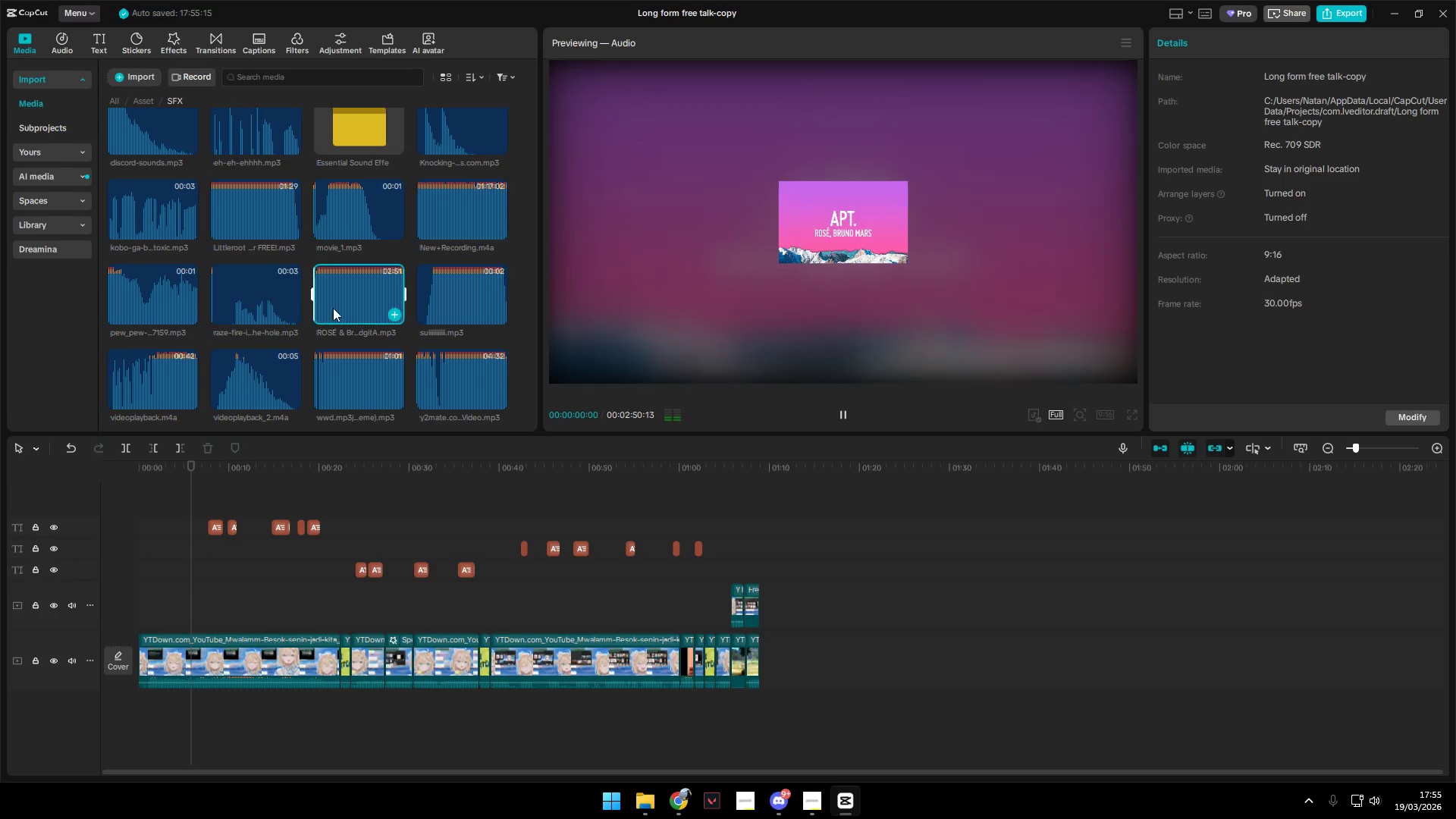 
triple_click([267, 300])
 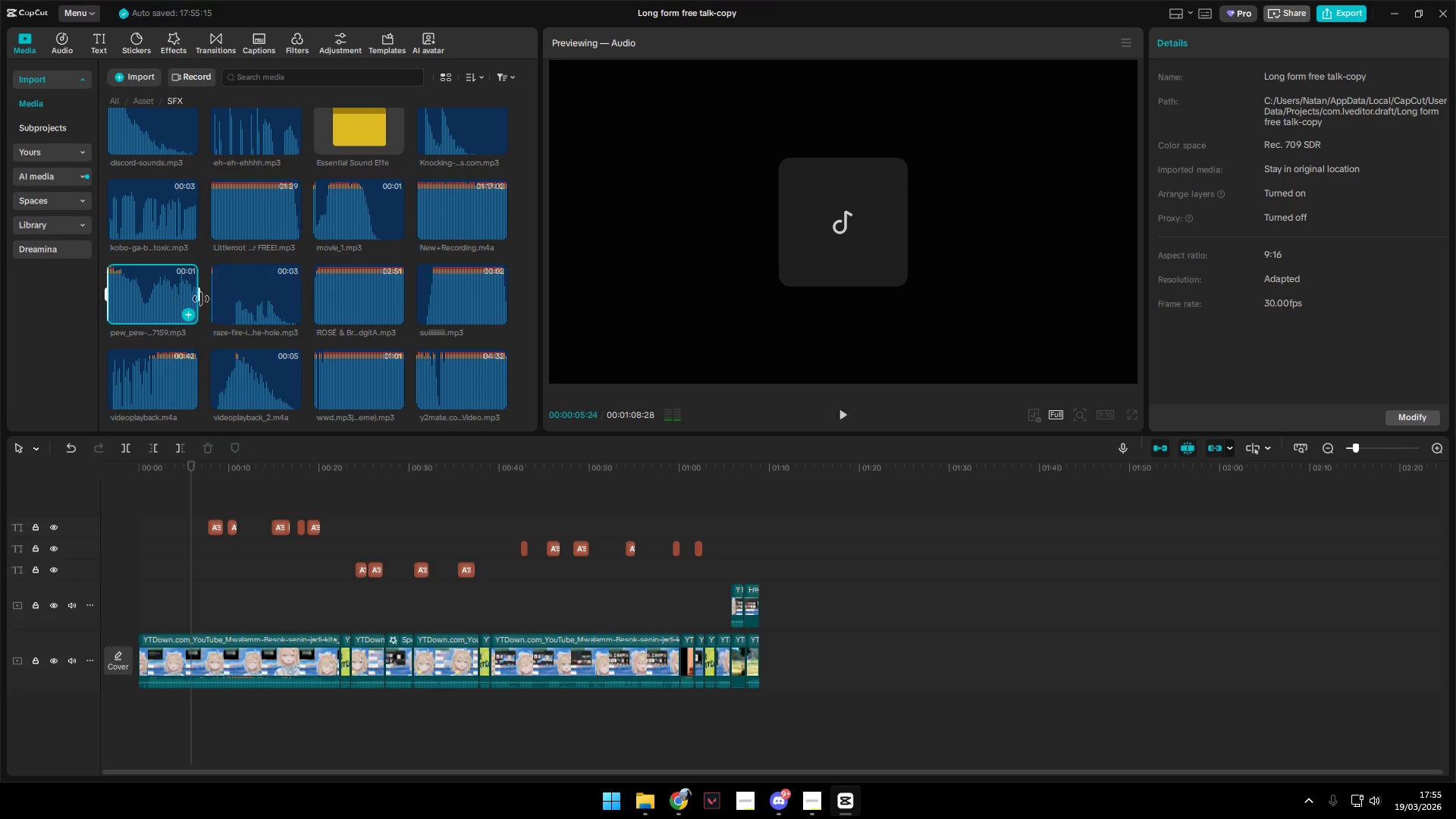 
scroll: coordinate [350, 297], scroll_direction: up, amount: 4.0
 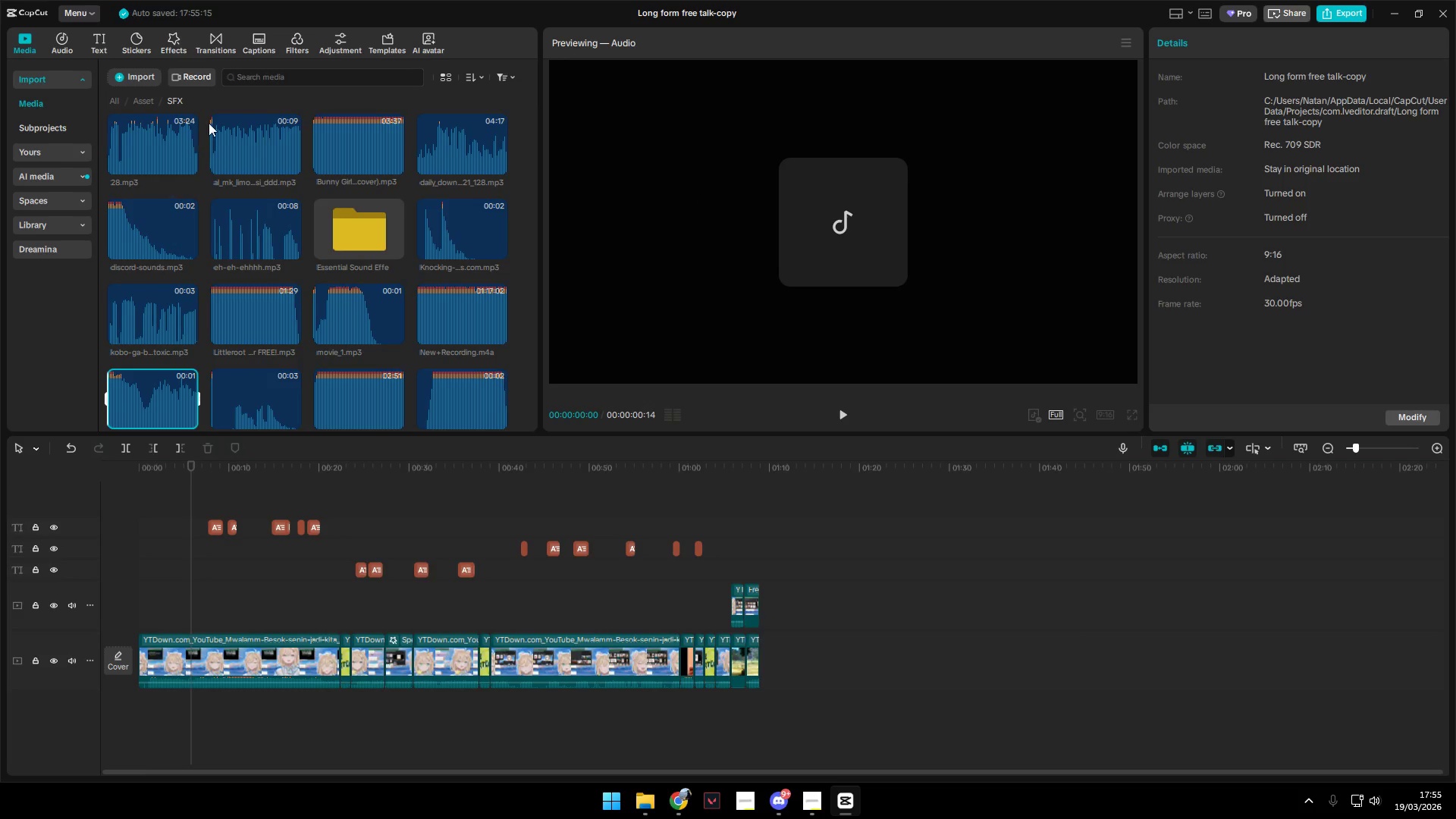 
left_click([147, 101])
 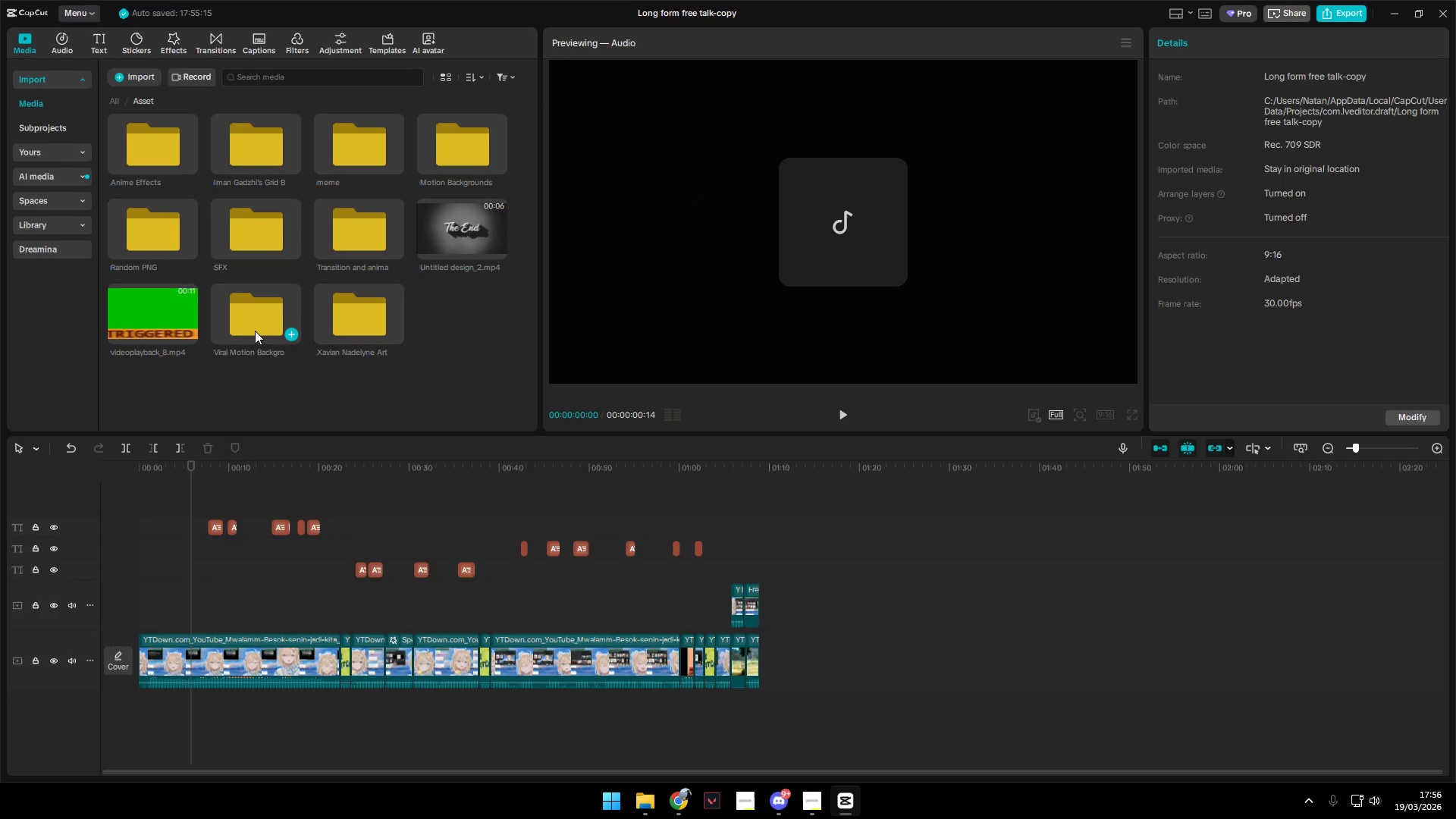 
wait(6.42)
 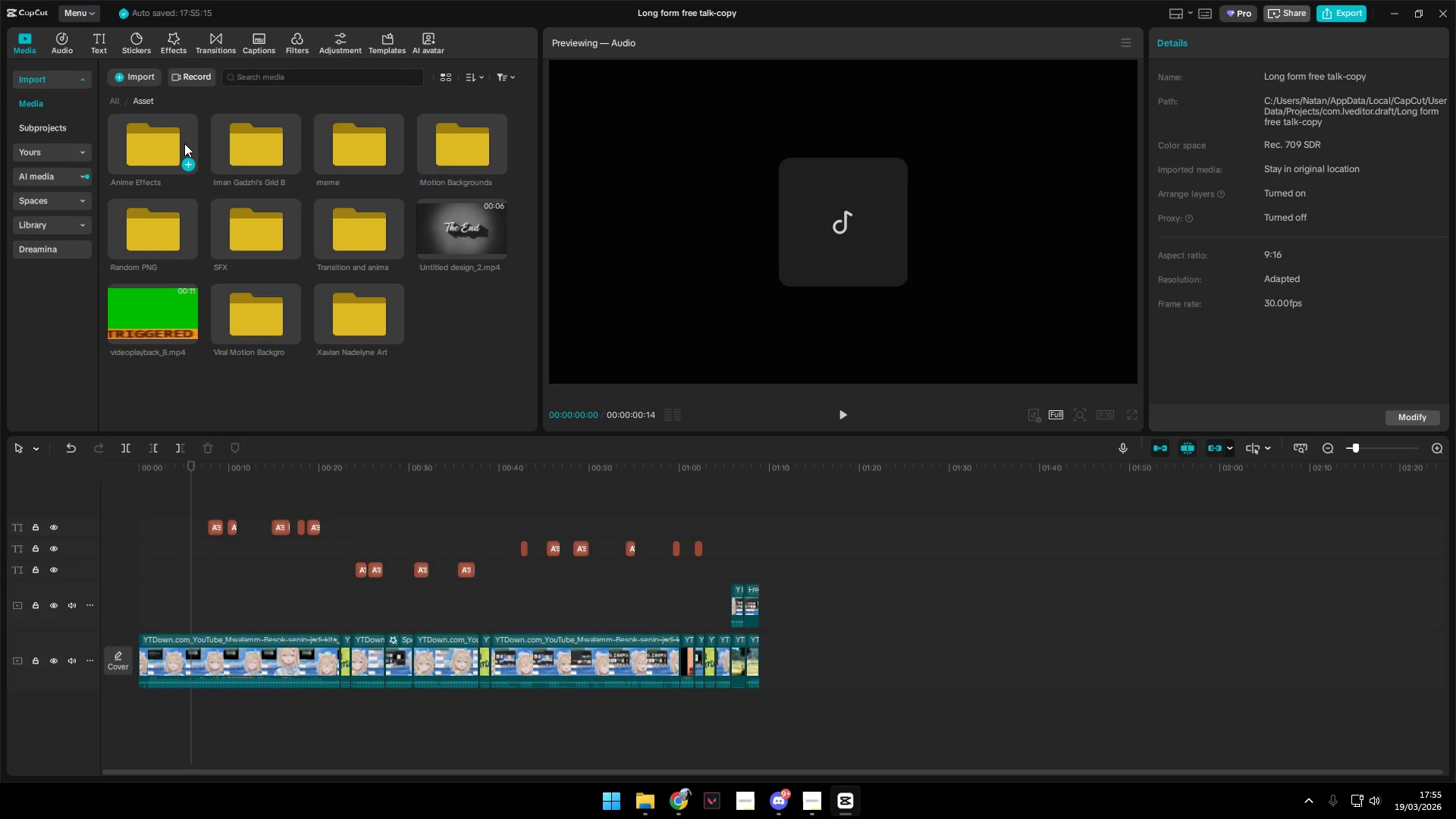 
double_click([377, 154])
 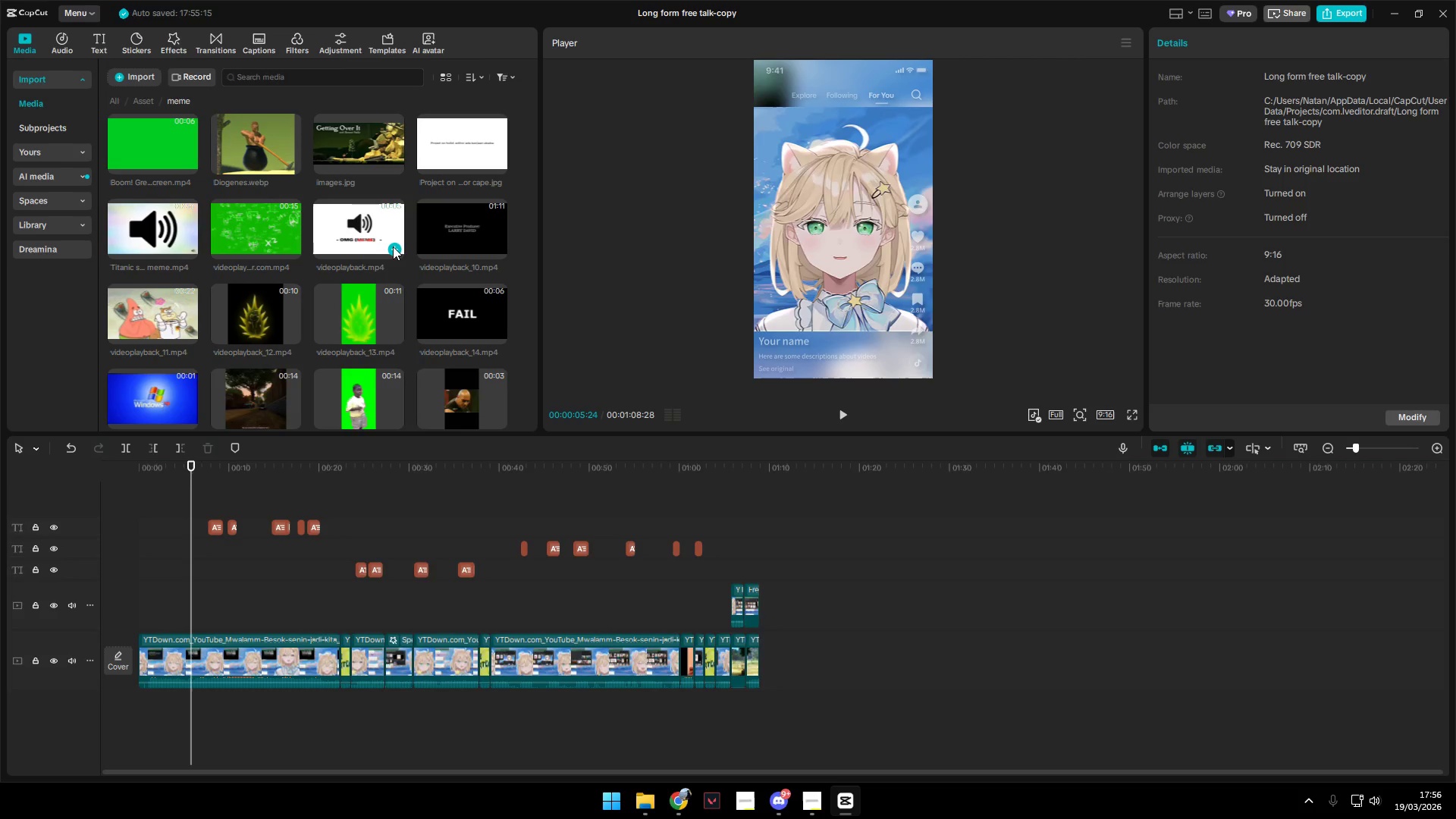 
scroll: coordinate [391, 247], scroll_direction: down, amount: 12.0
 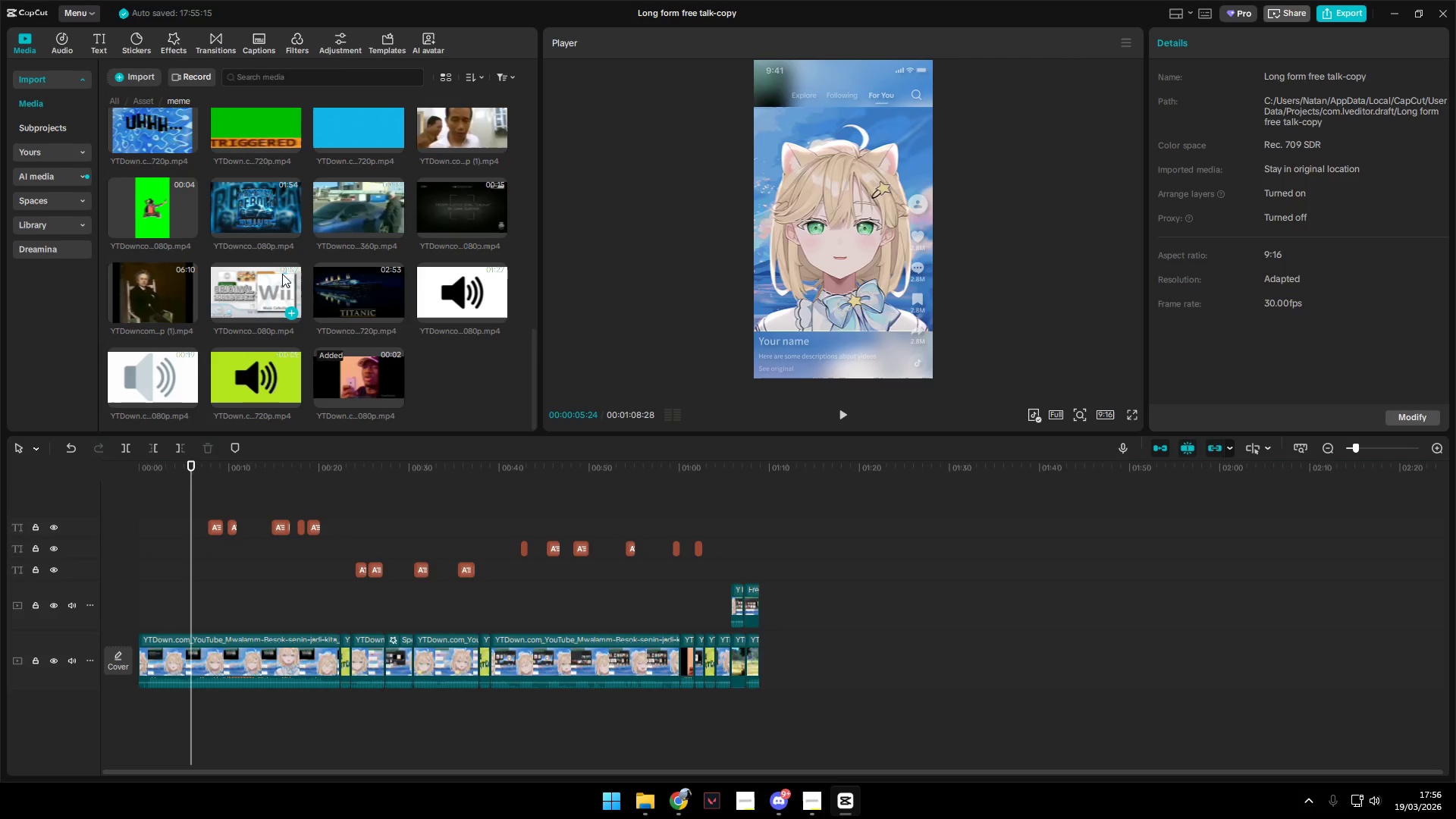 
left_click([275, 281])
 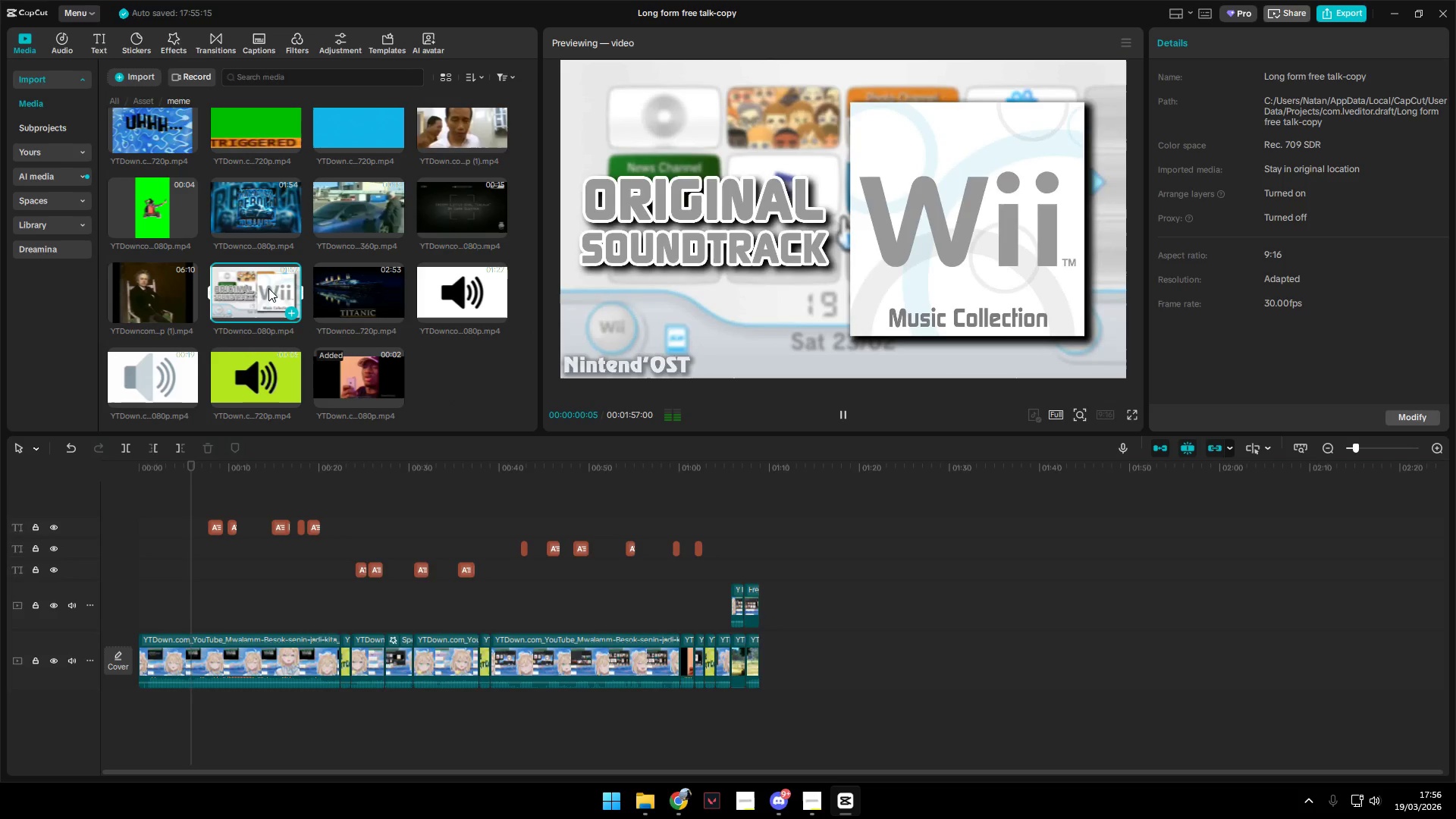 
left_click_drag(start_coordinate=[270, 290], to_coordinate=[140, 710])
 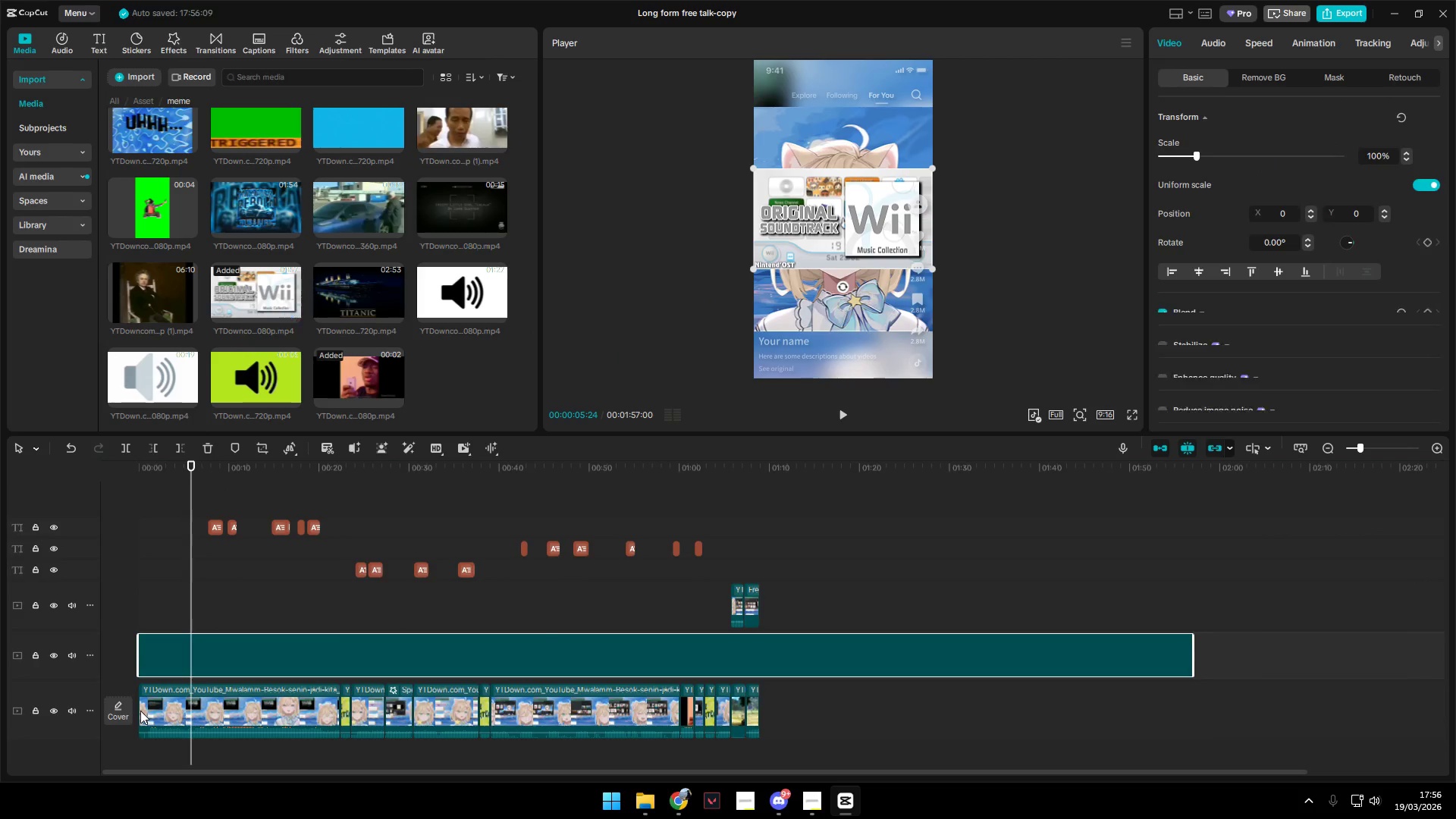 
type(ee)
 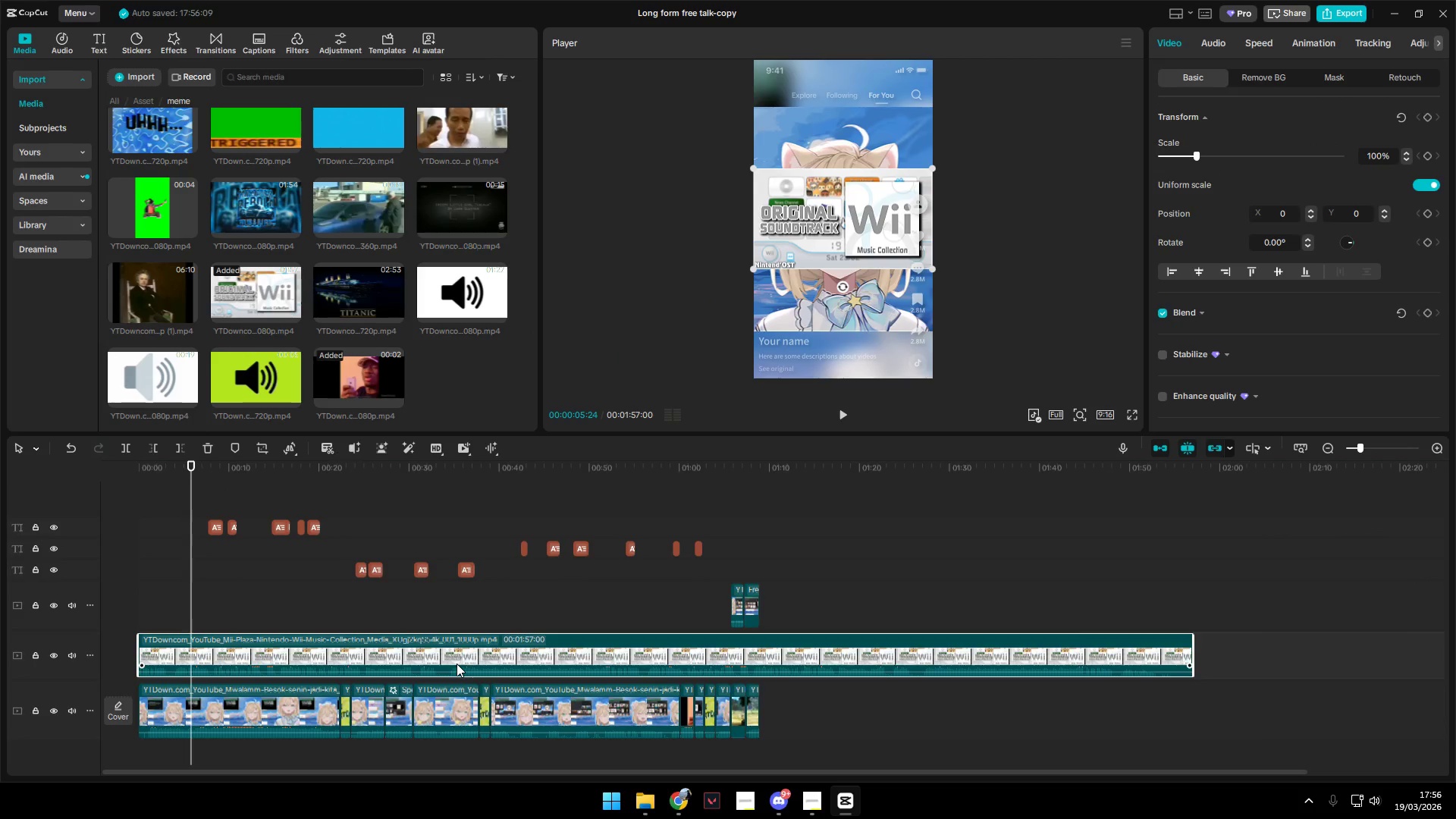 
left_click([462, 644])
 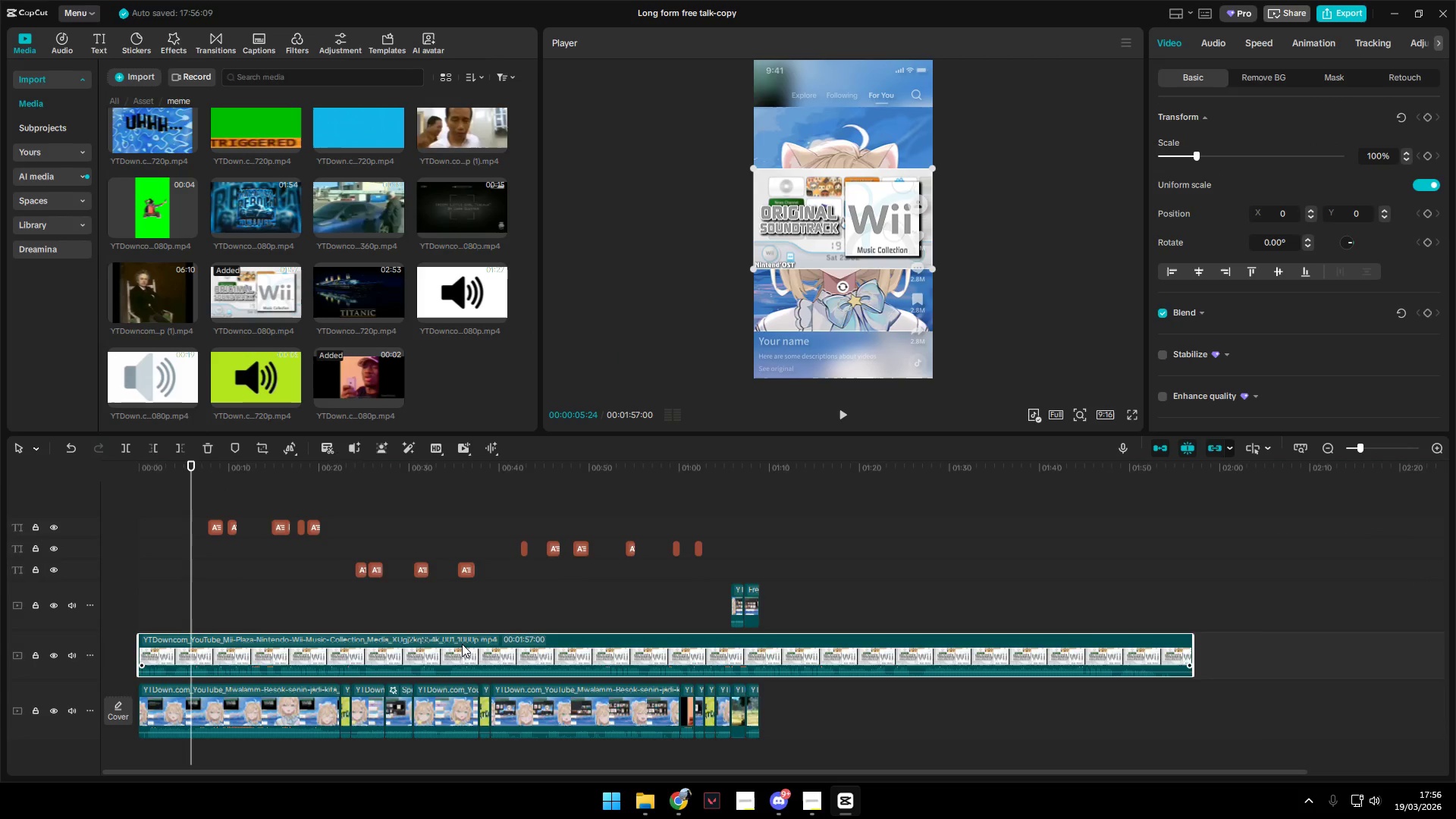 
key(E)
 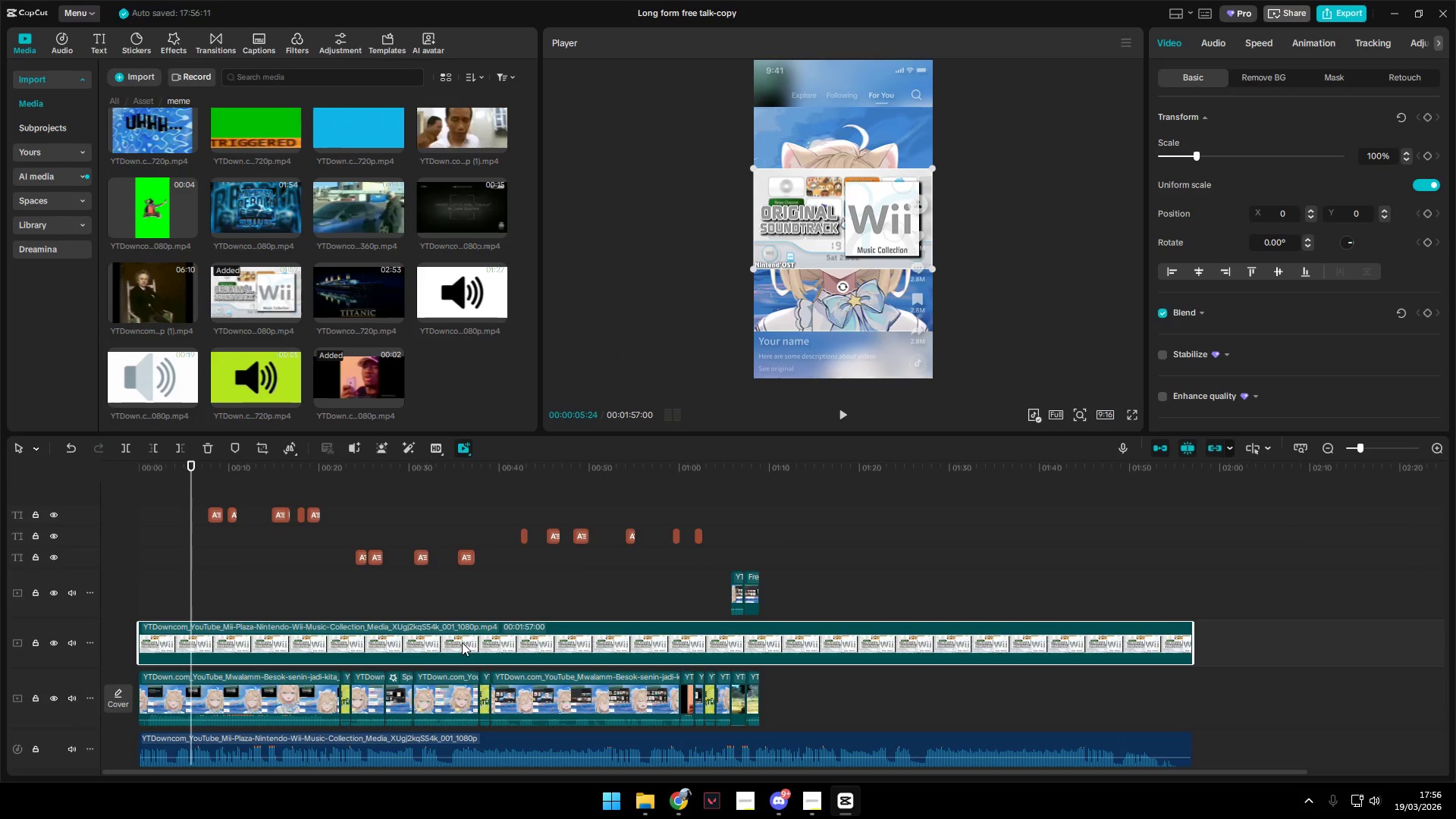 
key(Backspace)
 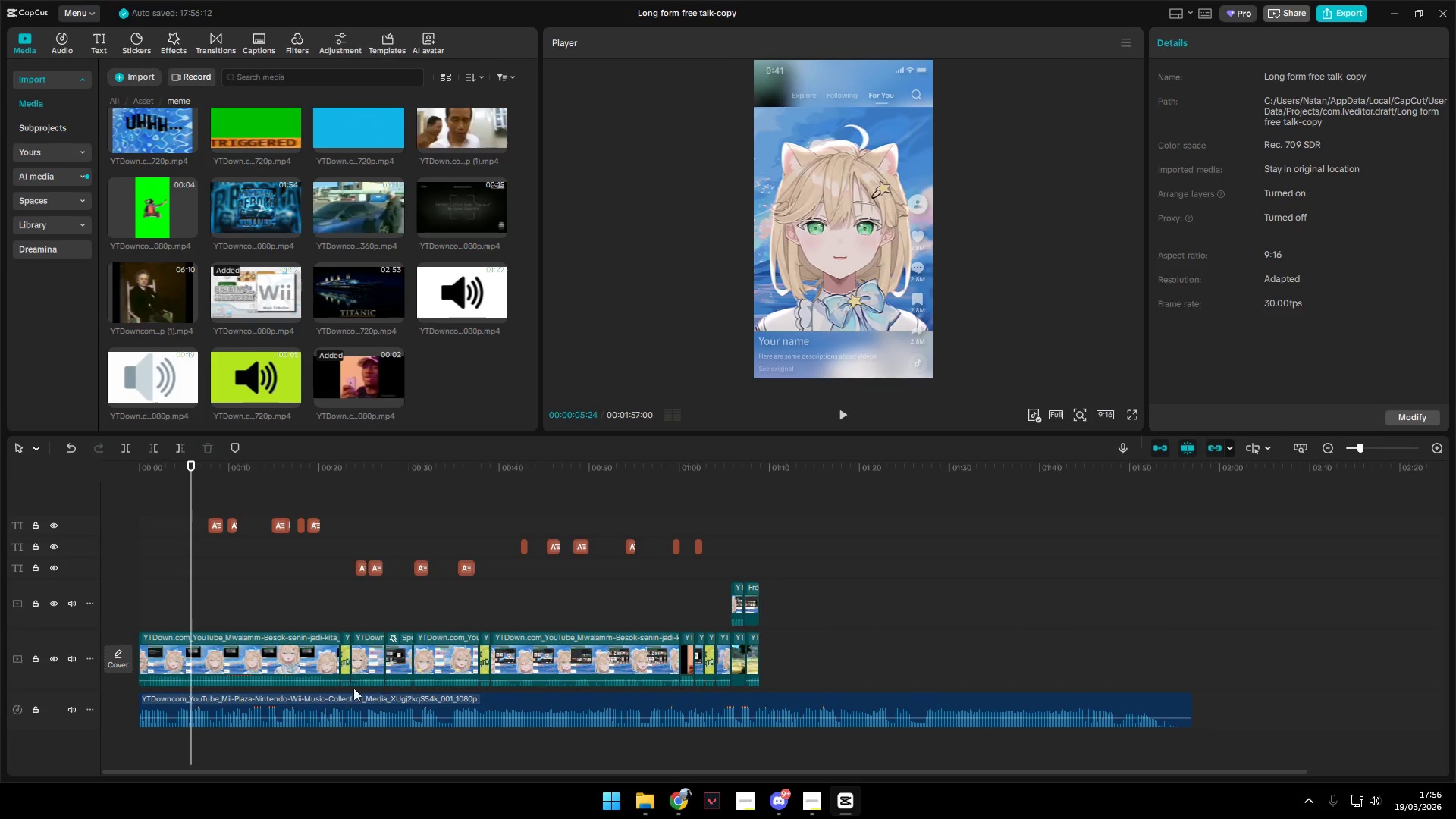 
left_click_drag(start_coordinate=[340, 697], to_coordinate=[553, 701])
 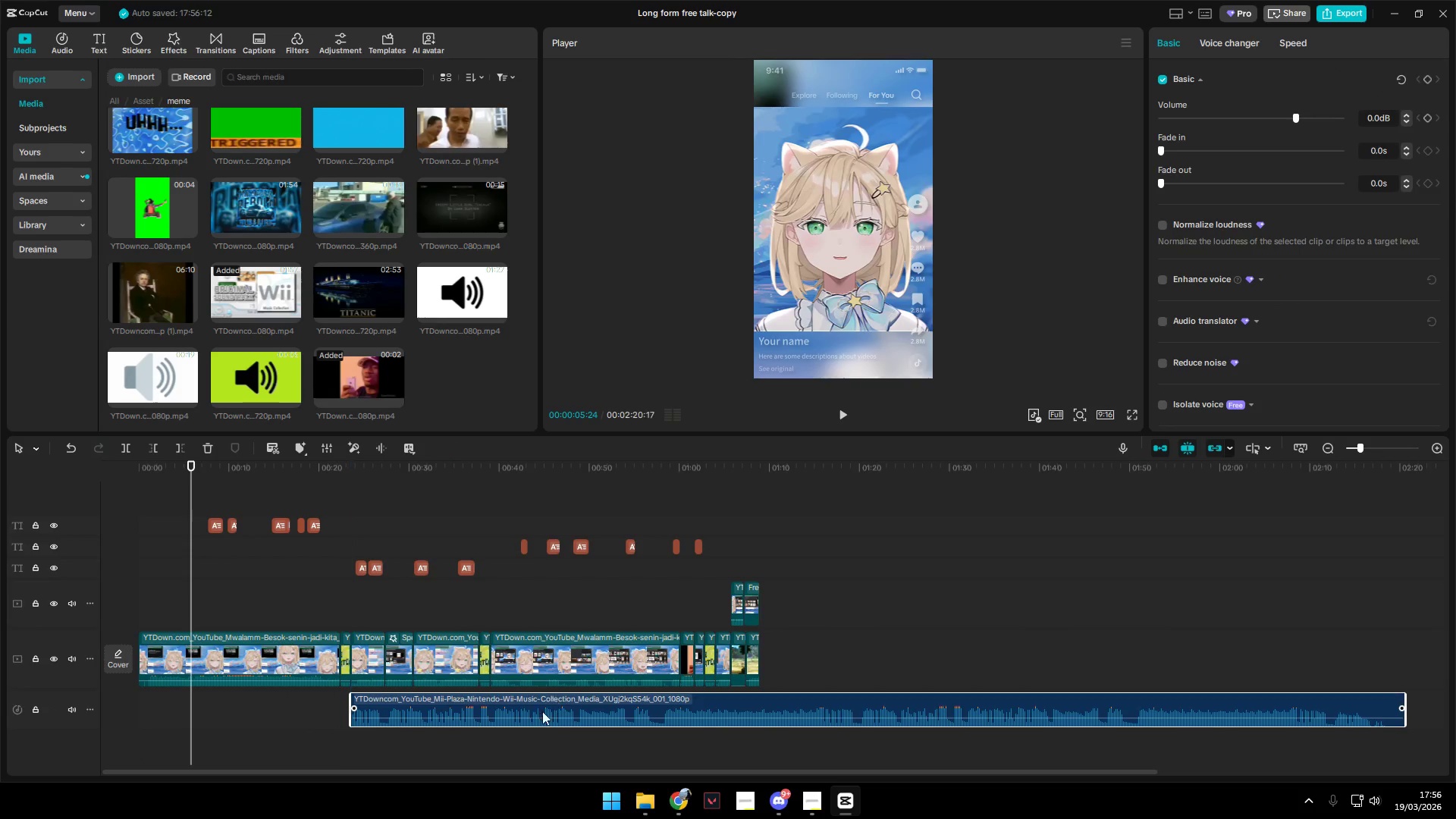 
hold_key(key=ControlLeft, duration=0.98)
scroll: coordinate [420, 740], scroll_direction: up, amount: 5.0
 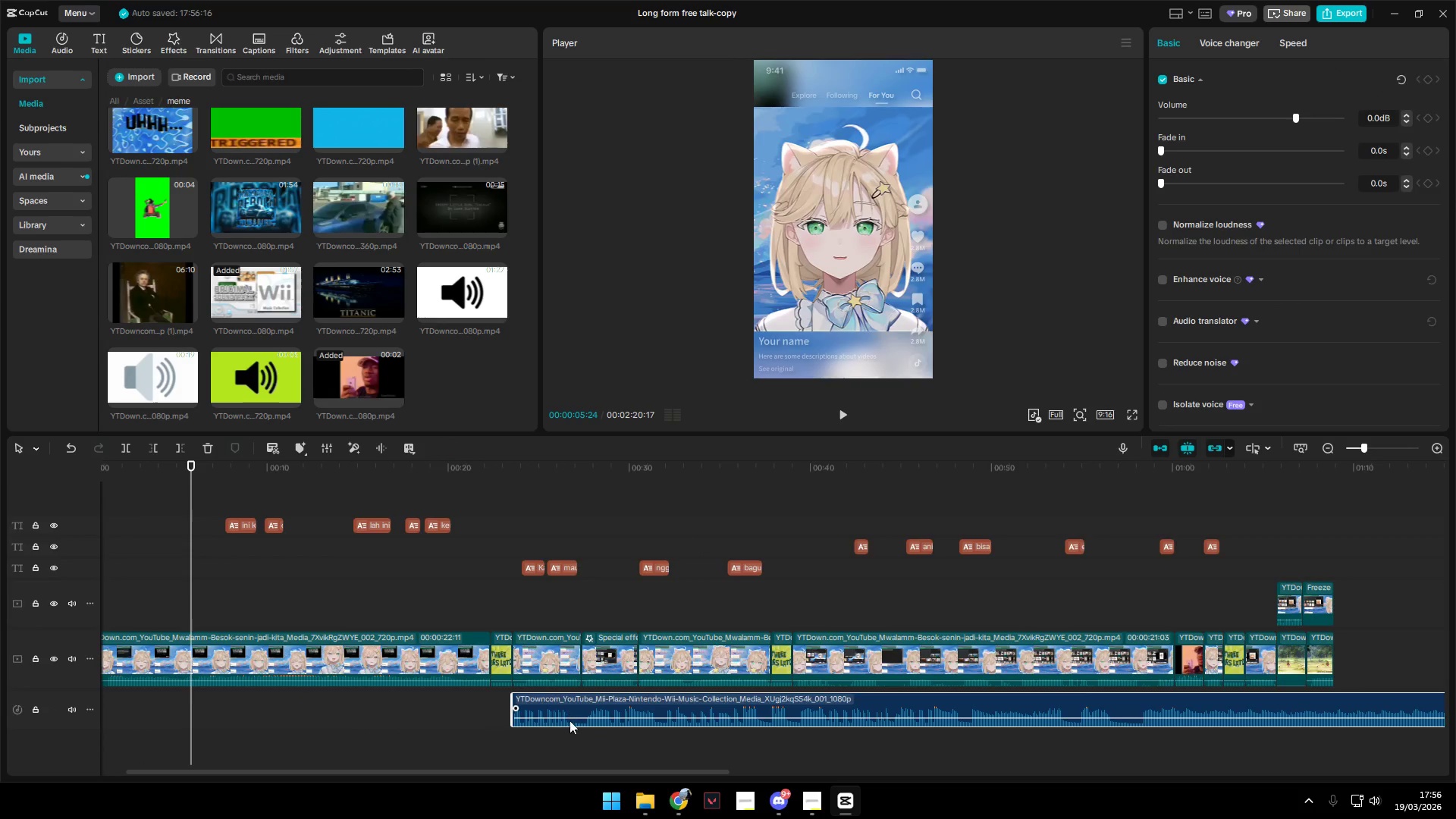 
left_click_drag(start_coordinate=[573, 717], to_coordinate=[577, 720])
 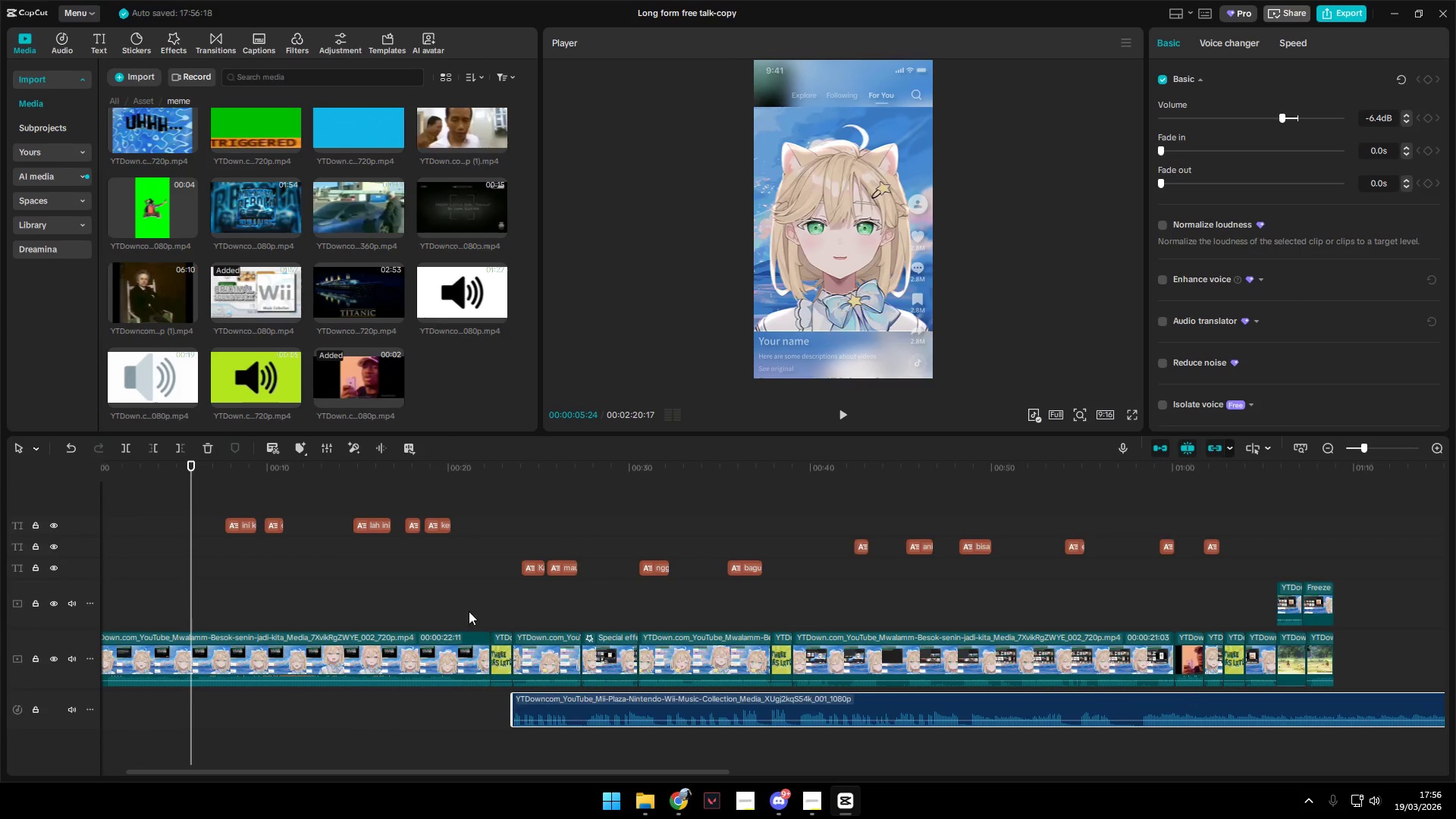 
left_click([460, 598])
 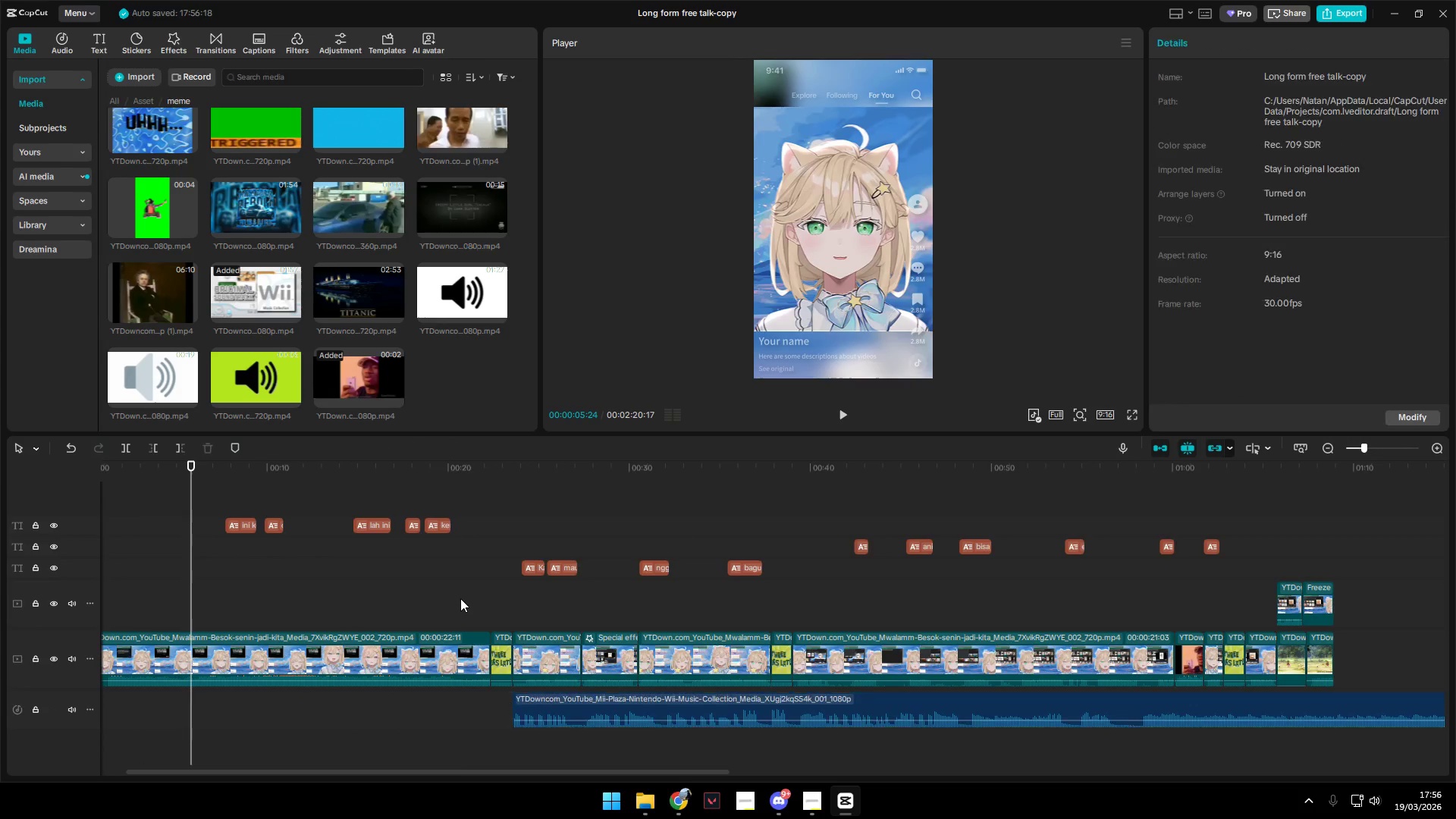 
key(Space)
 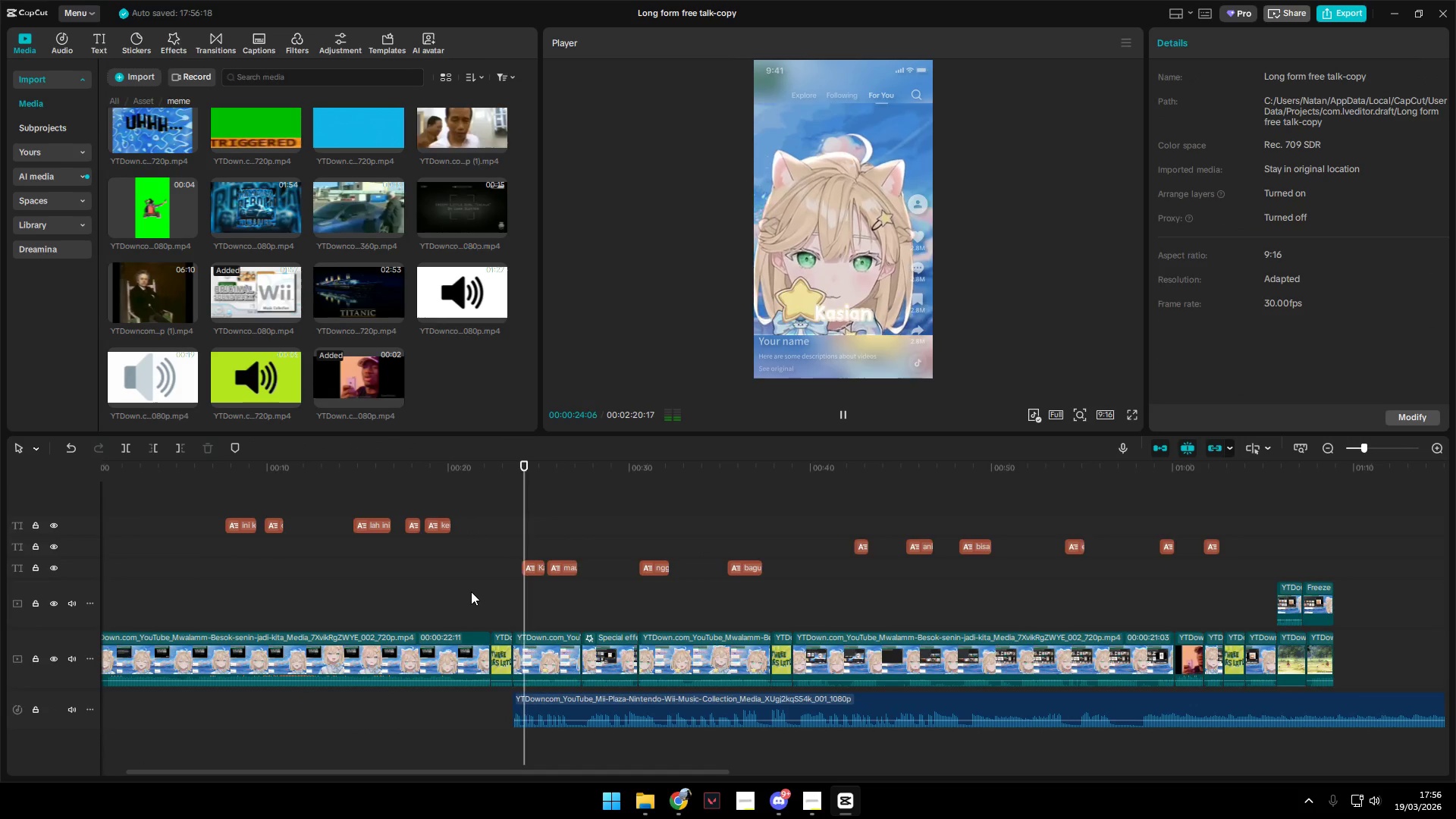 
wait(8.58)
 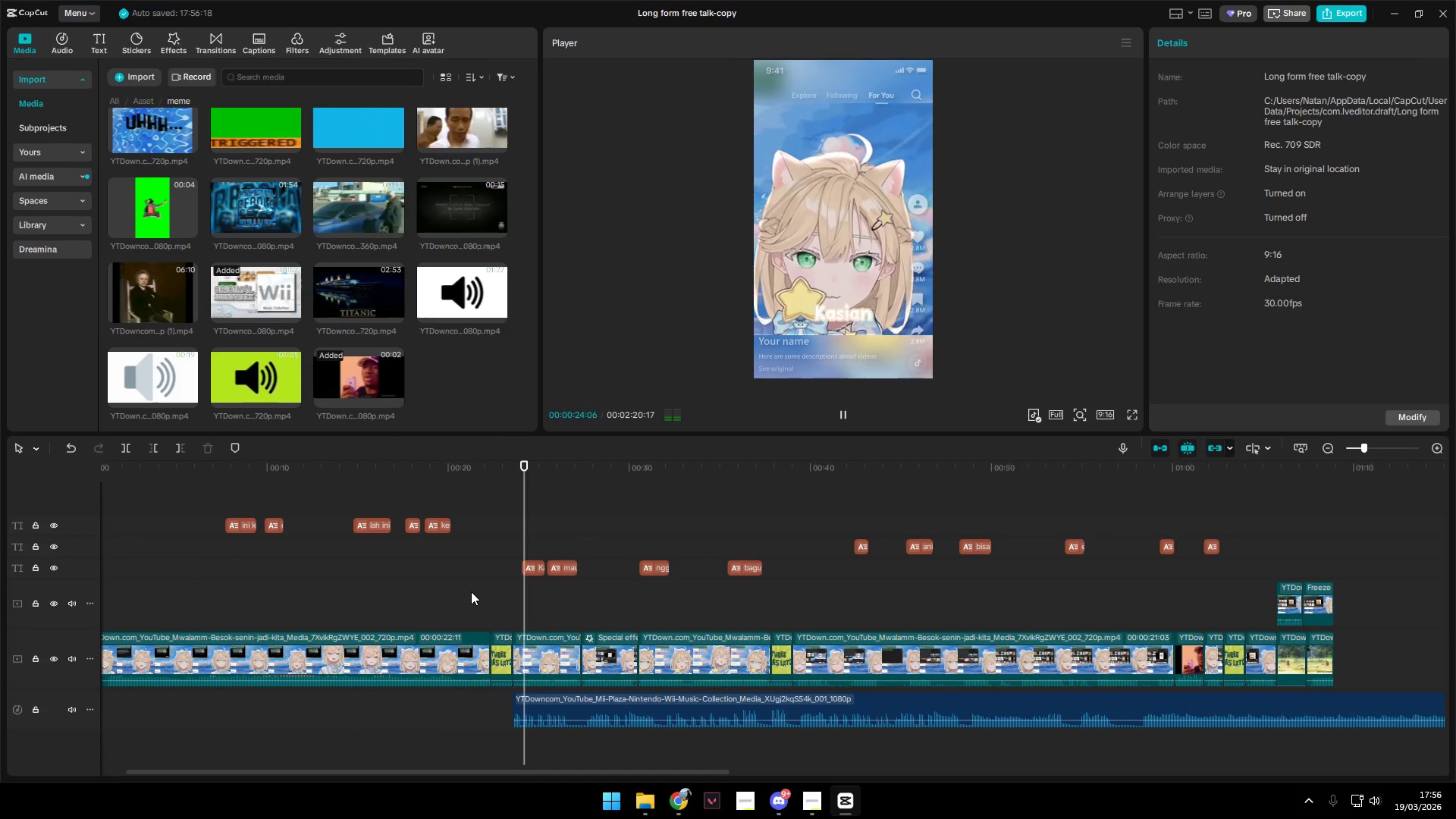 
left_click_drag(start_coordinate=[742, 703], to_coordinate=[1023, 708])
 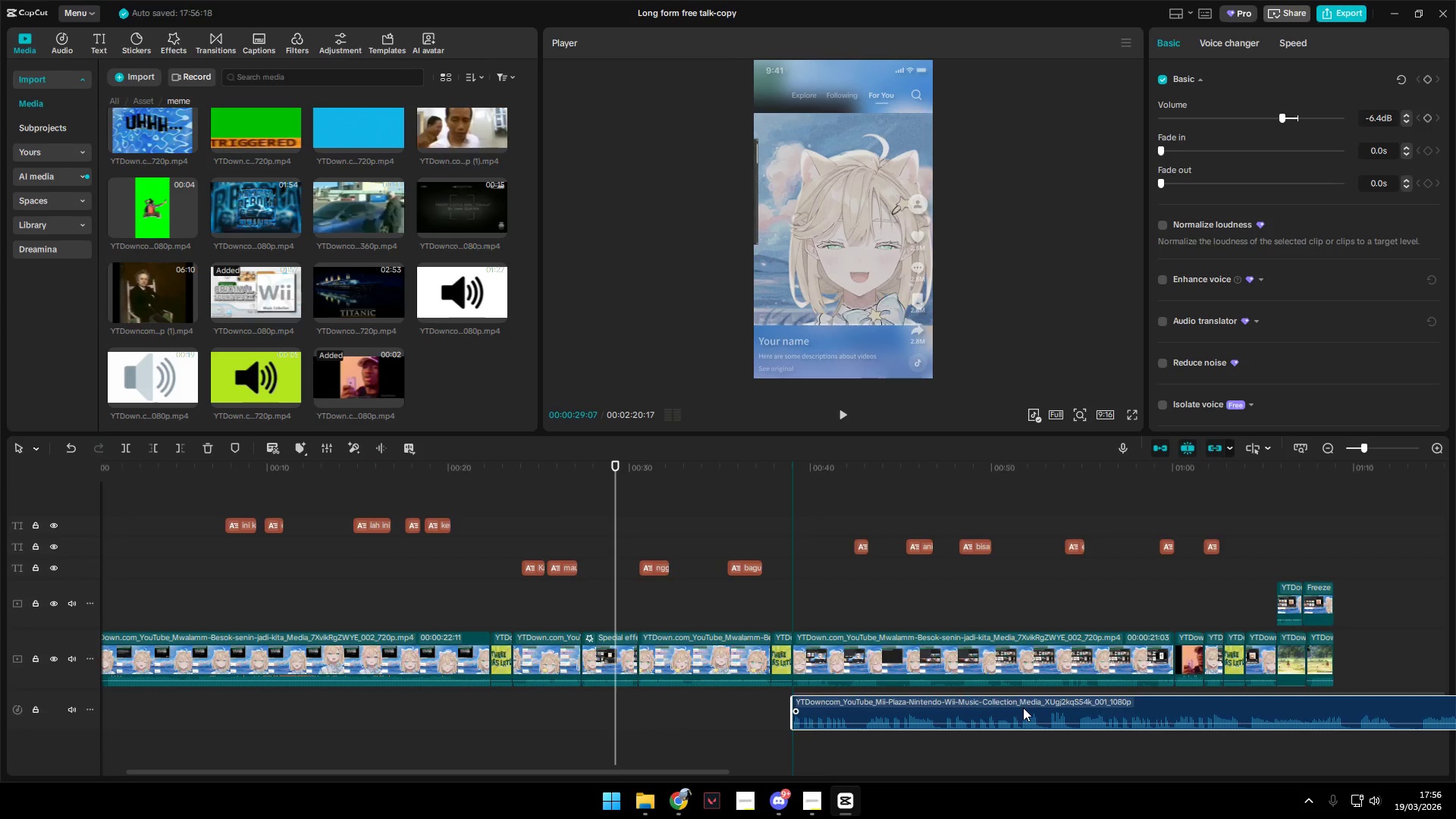 
key(Space)
 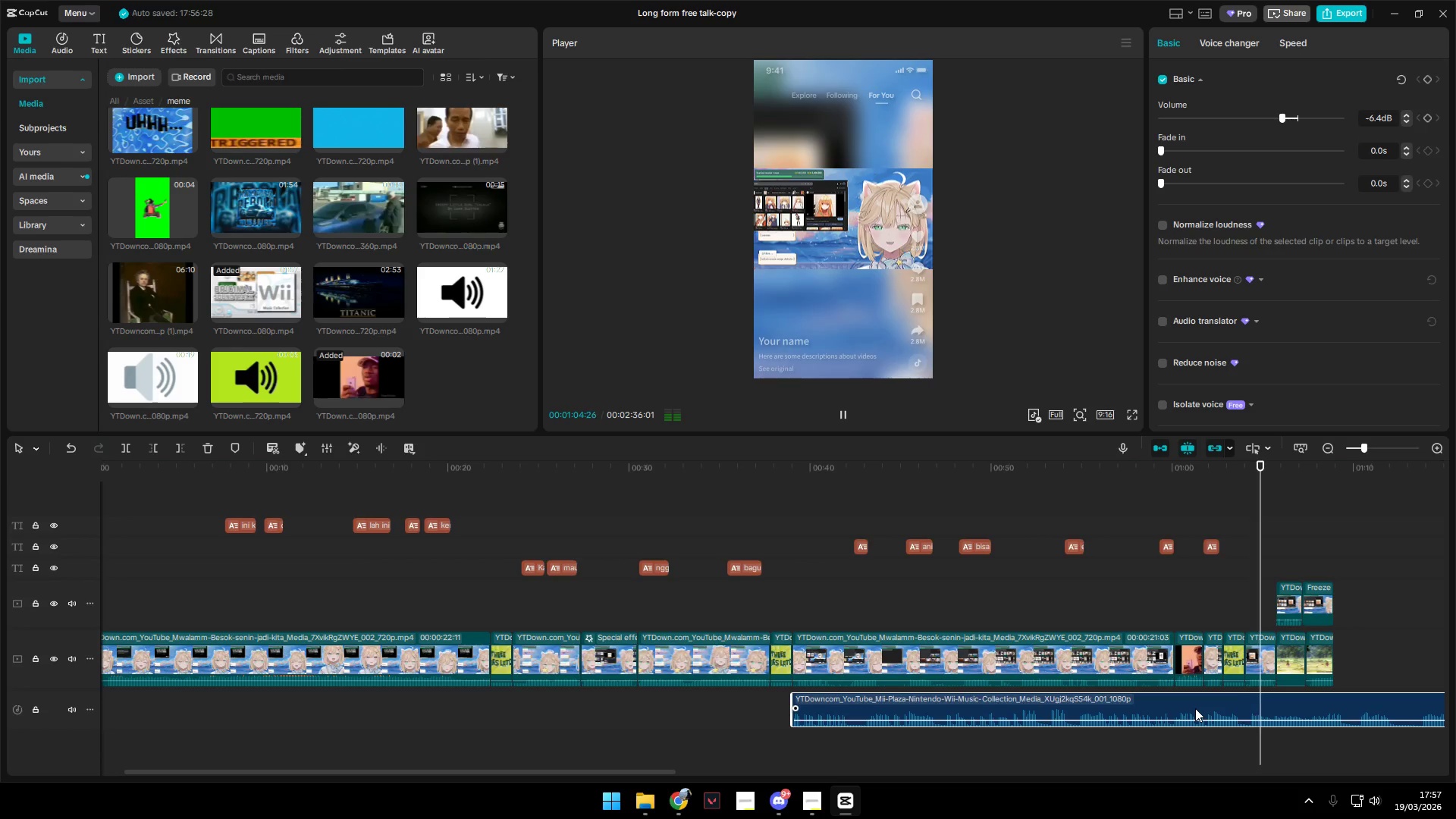 
wait(40.7)
 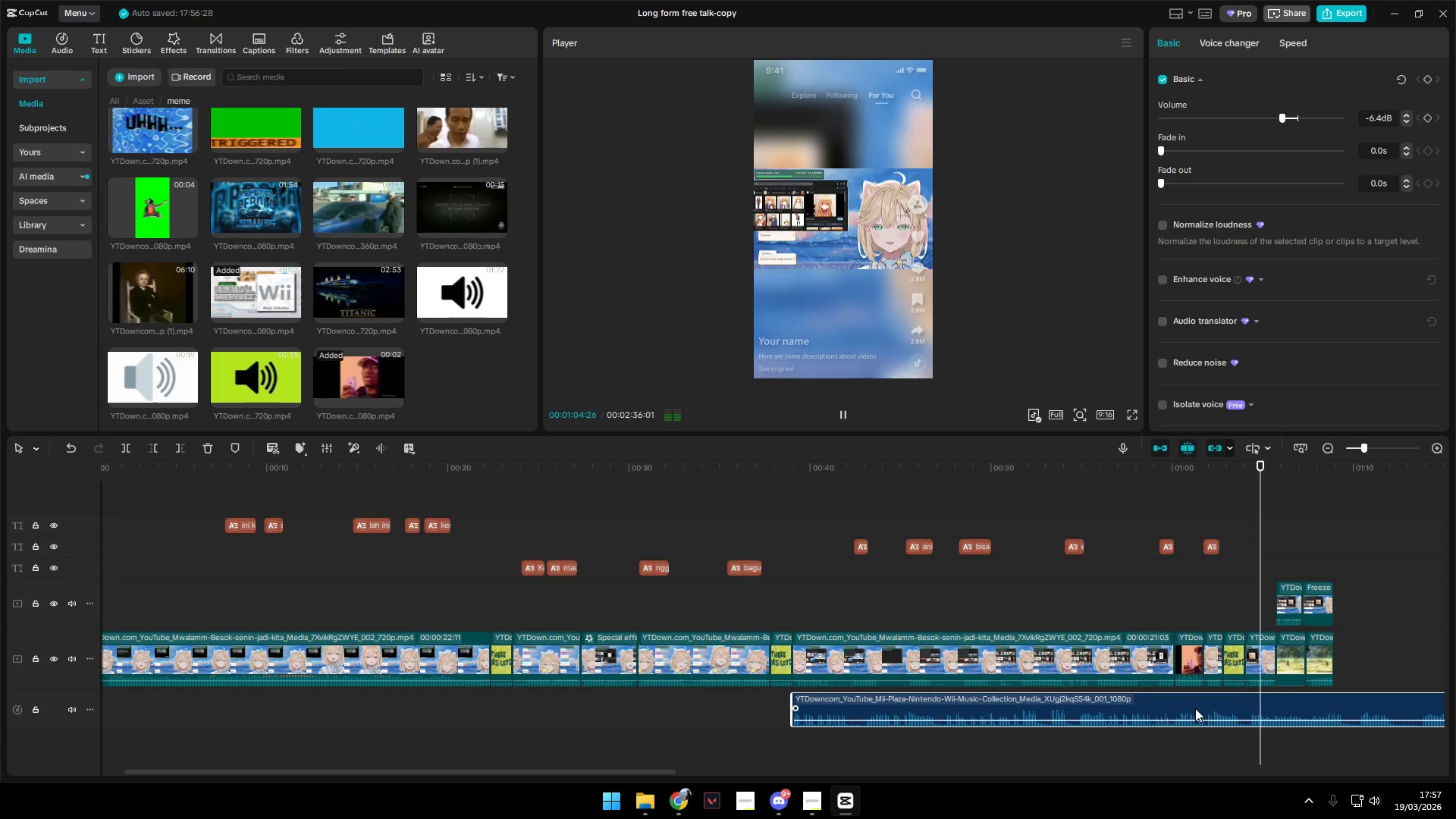 
left_click([1340, 674])
 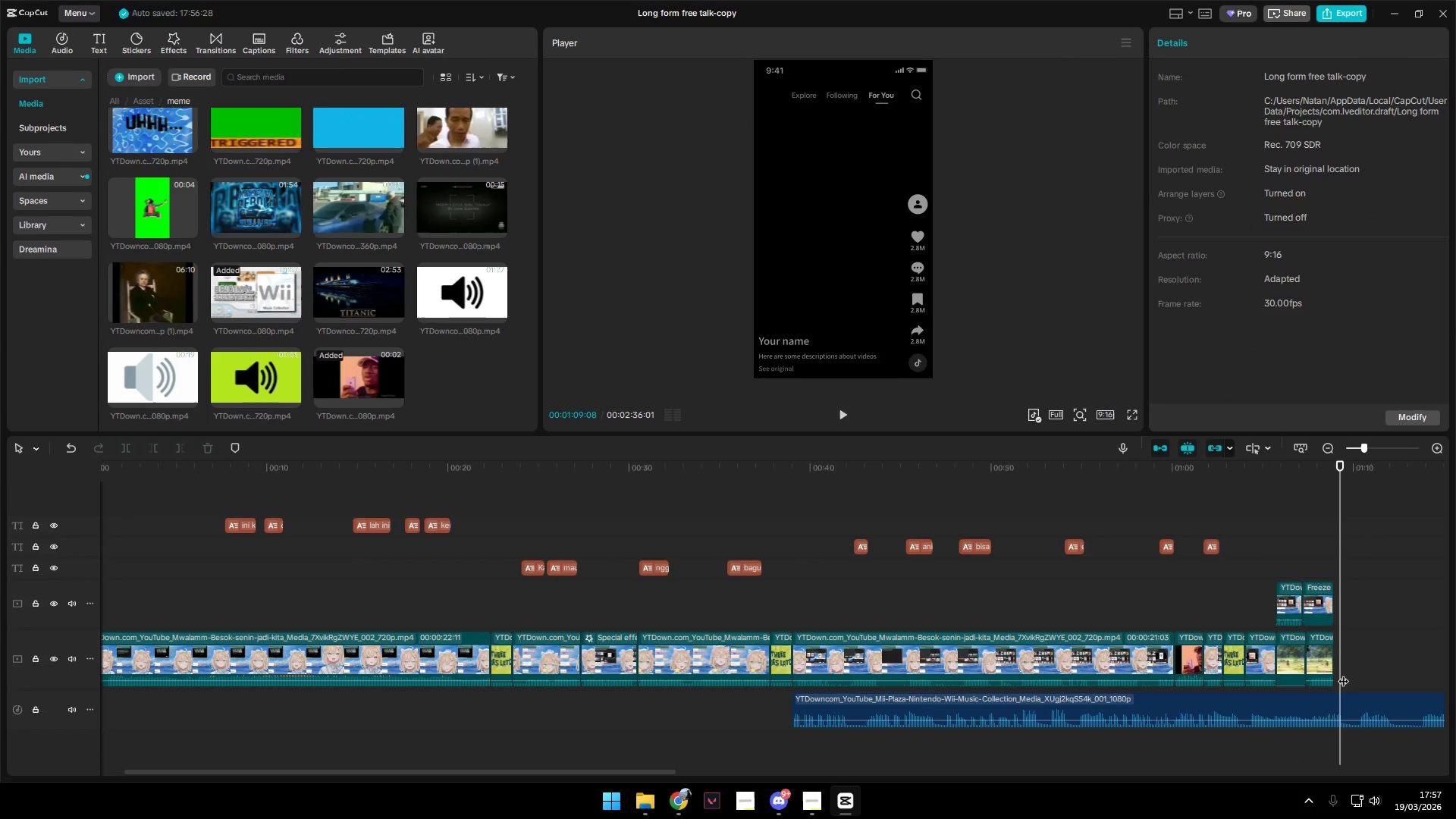 
key(Space)
 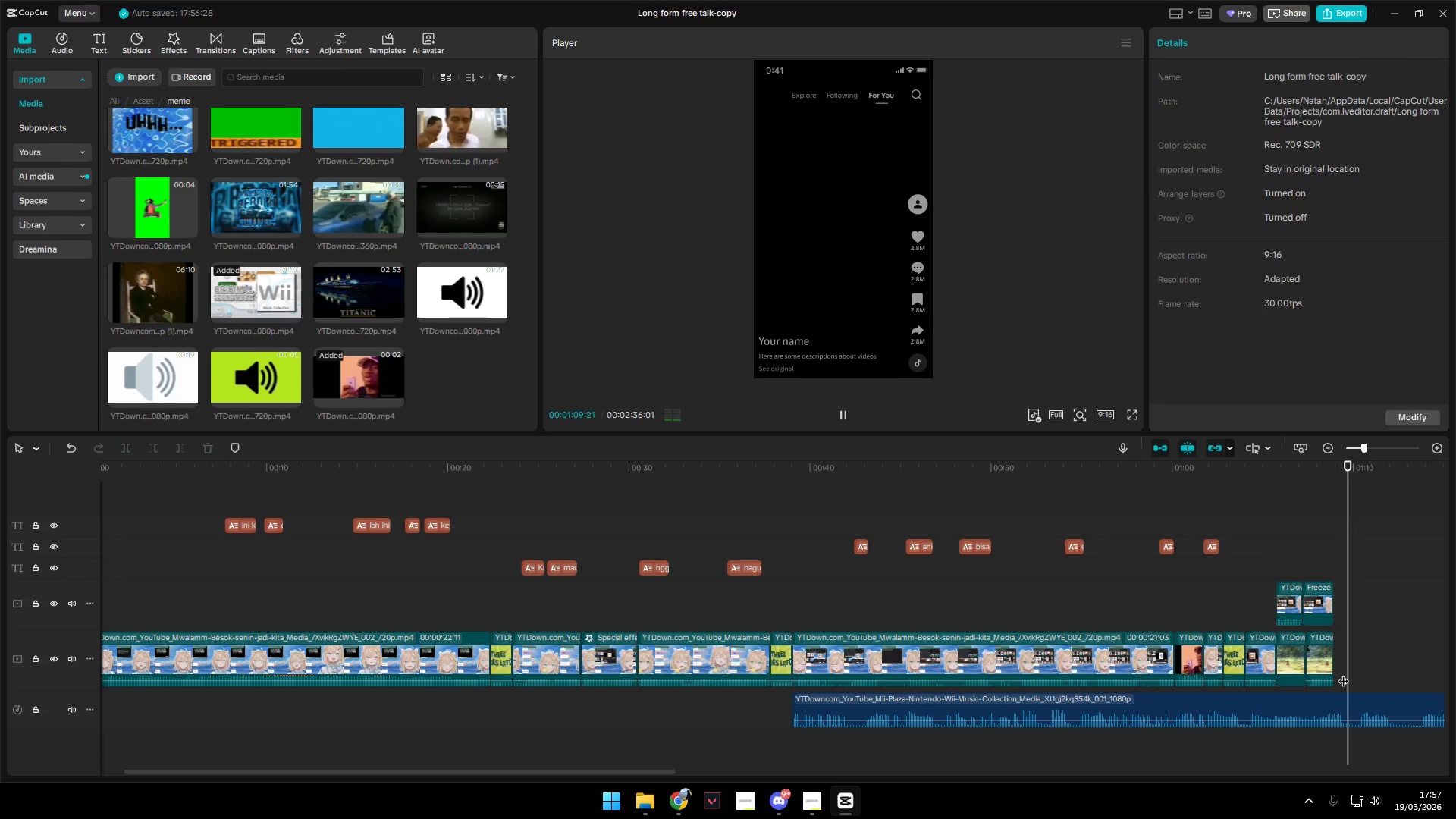 
key(Space)
 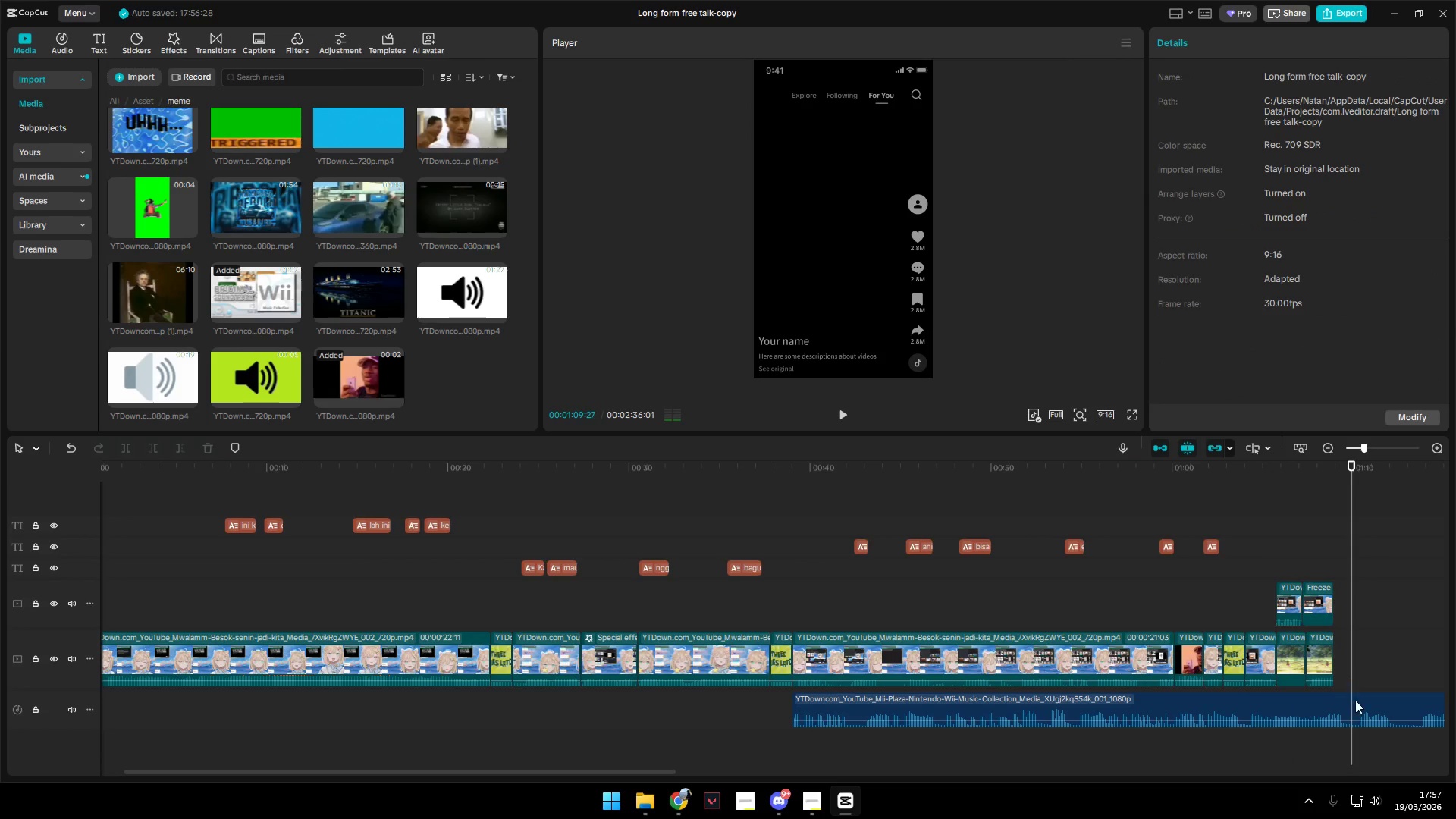 
hold_key(key=ShiftLeft, duration=0.39)
left_click([1354, 698])
 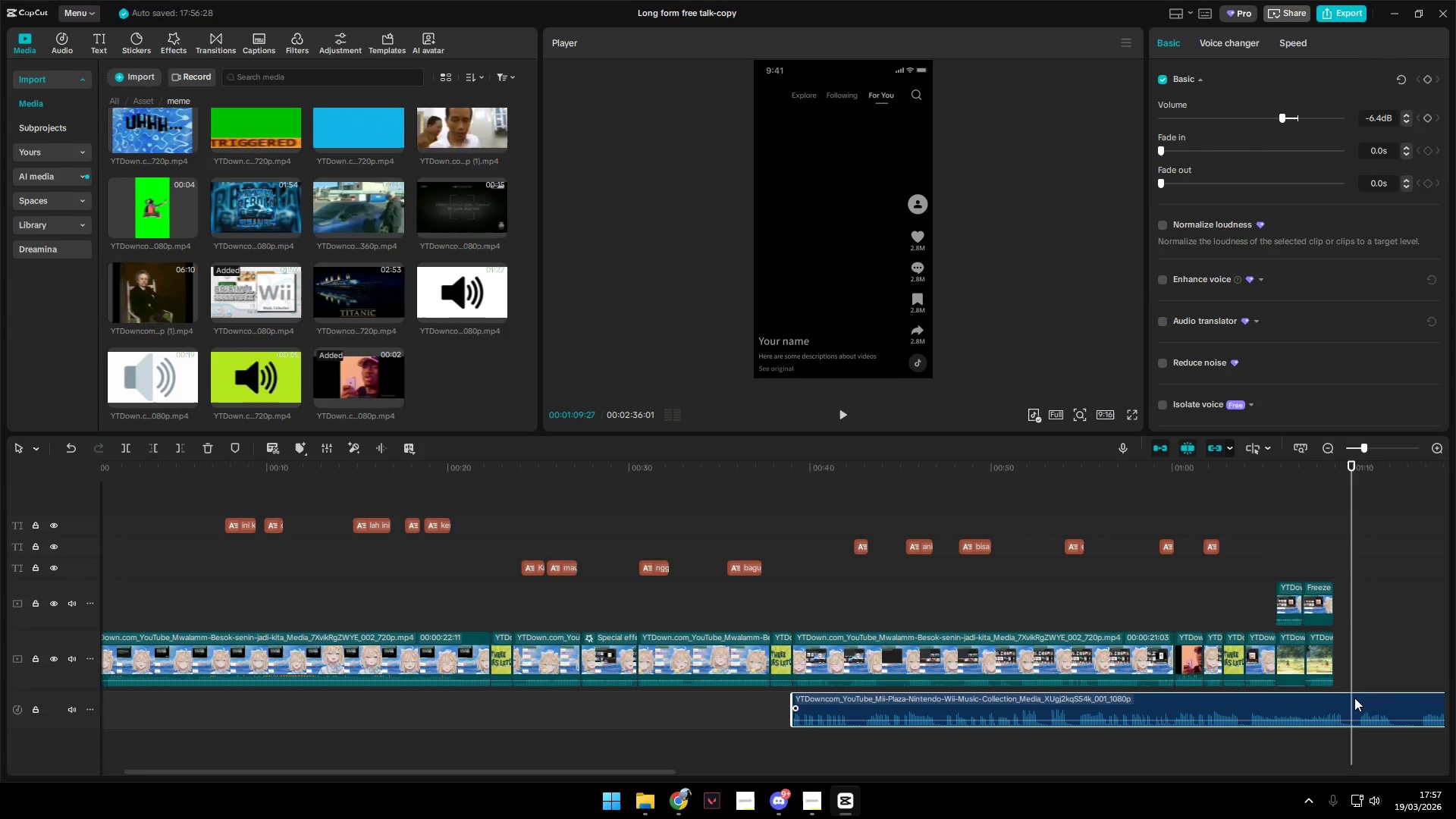 
key(W)
 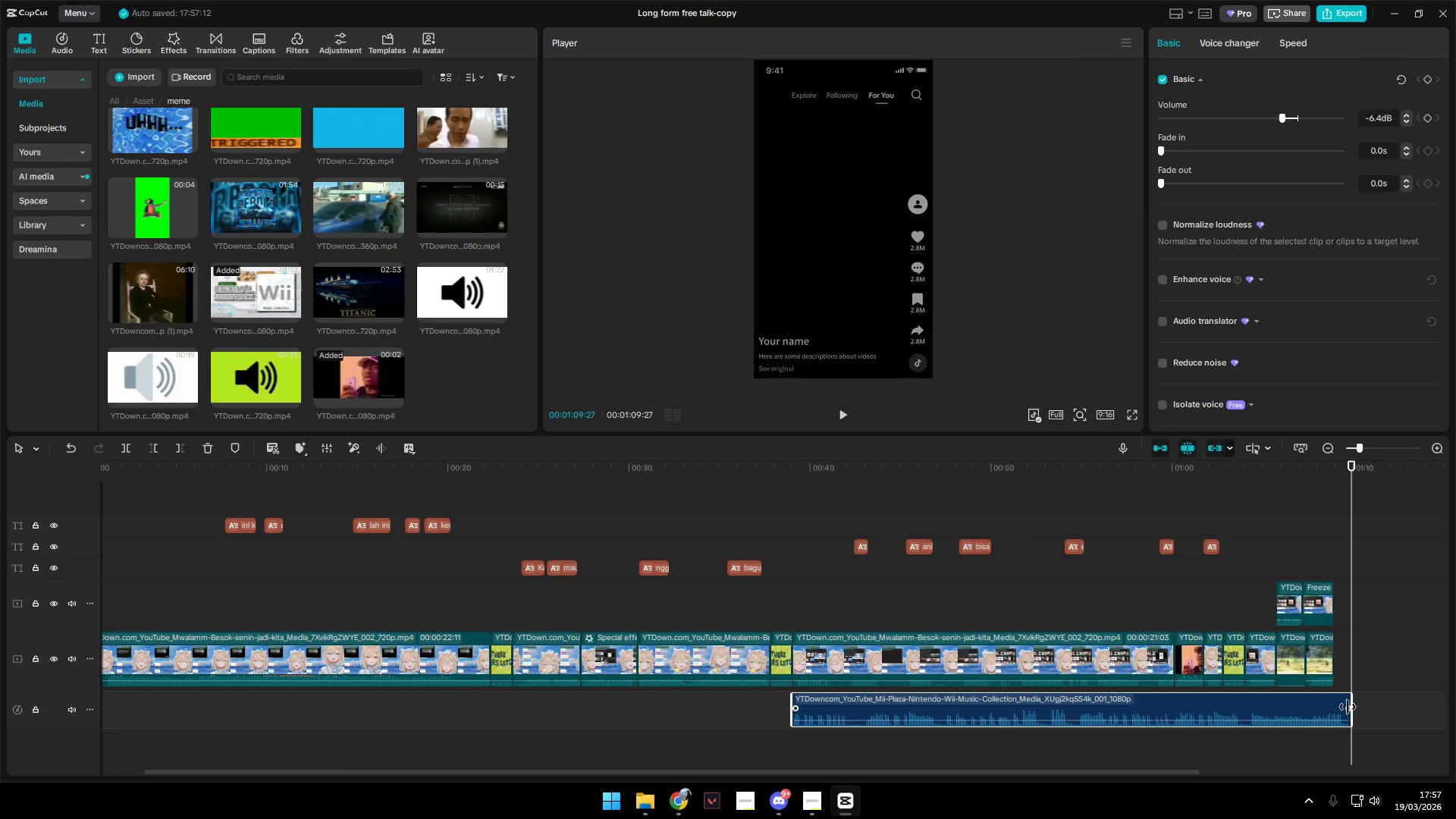 
left_click_drag(start_coordinate=[1348, 706], to_coordinate=[1322, 705])
 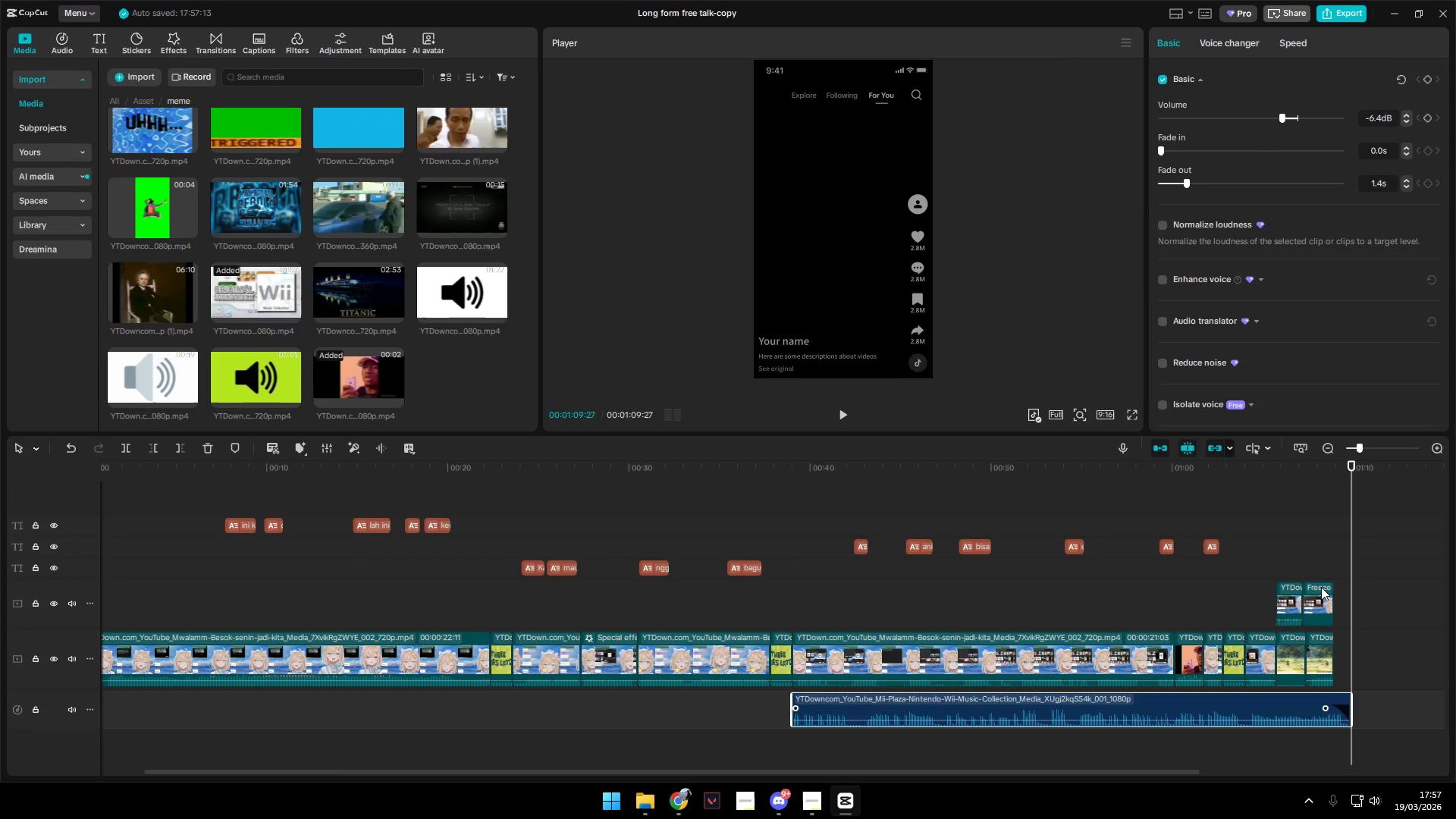 
left_click([1305, 542])
 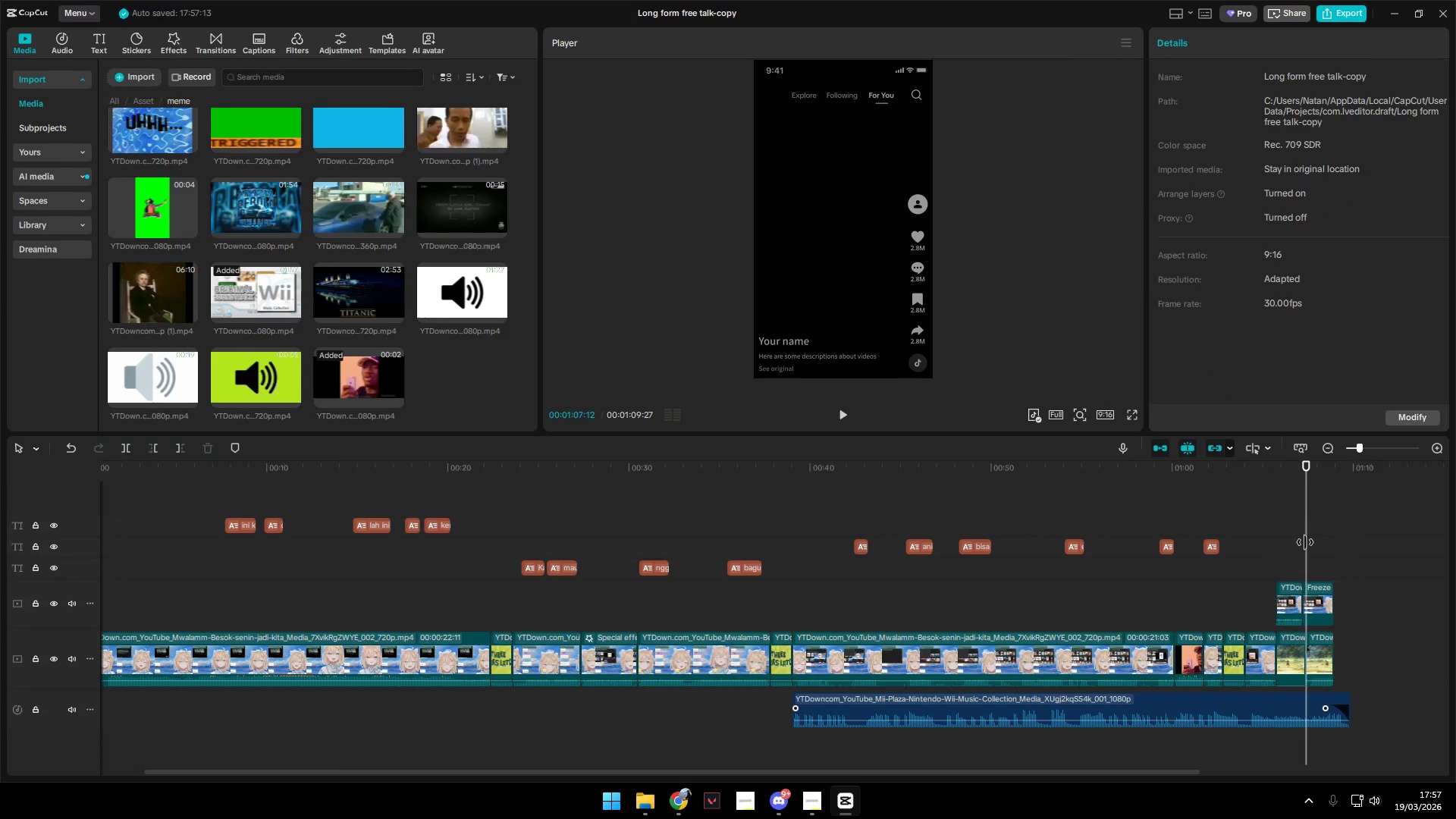 
key(Space)
 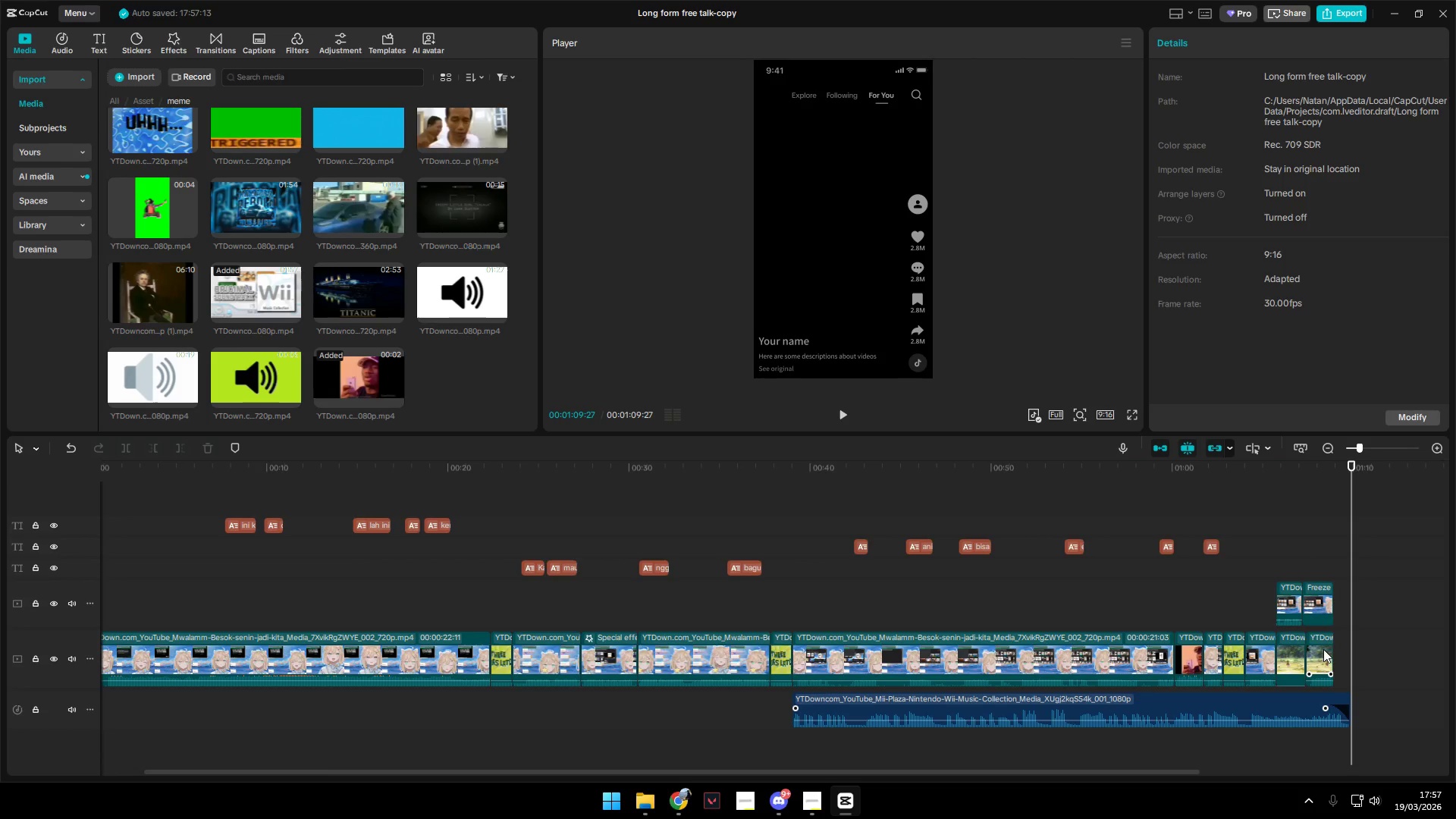 
left_click_drag(start_coordinate=[1350, 707], to_coordinate=[1334, 707])
 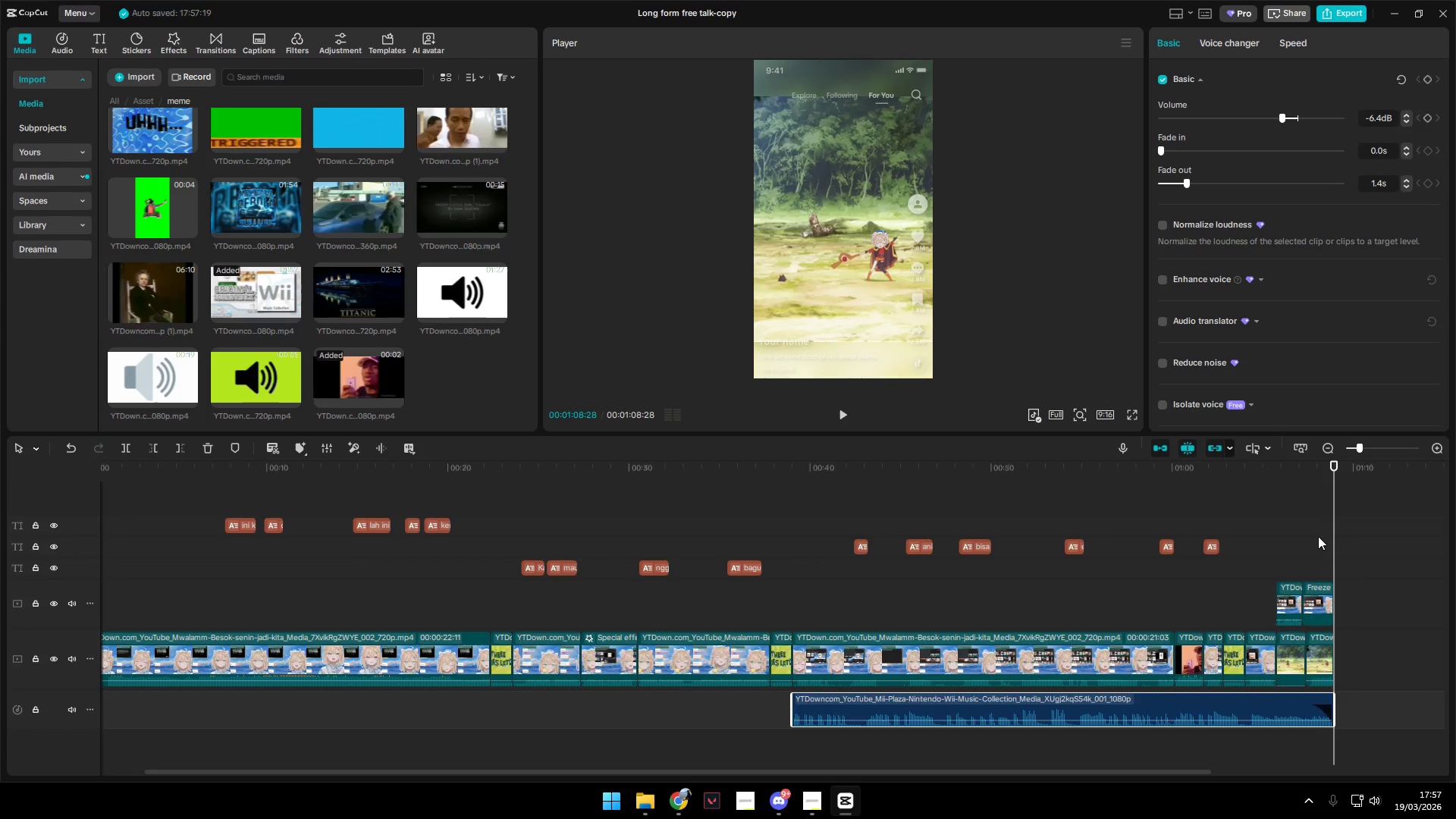 
left_click([1318, 536])
 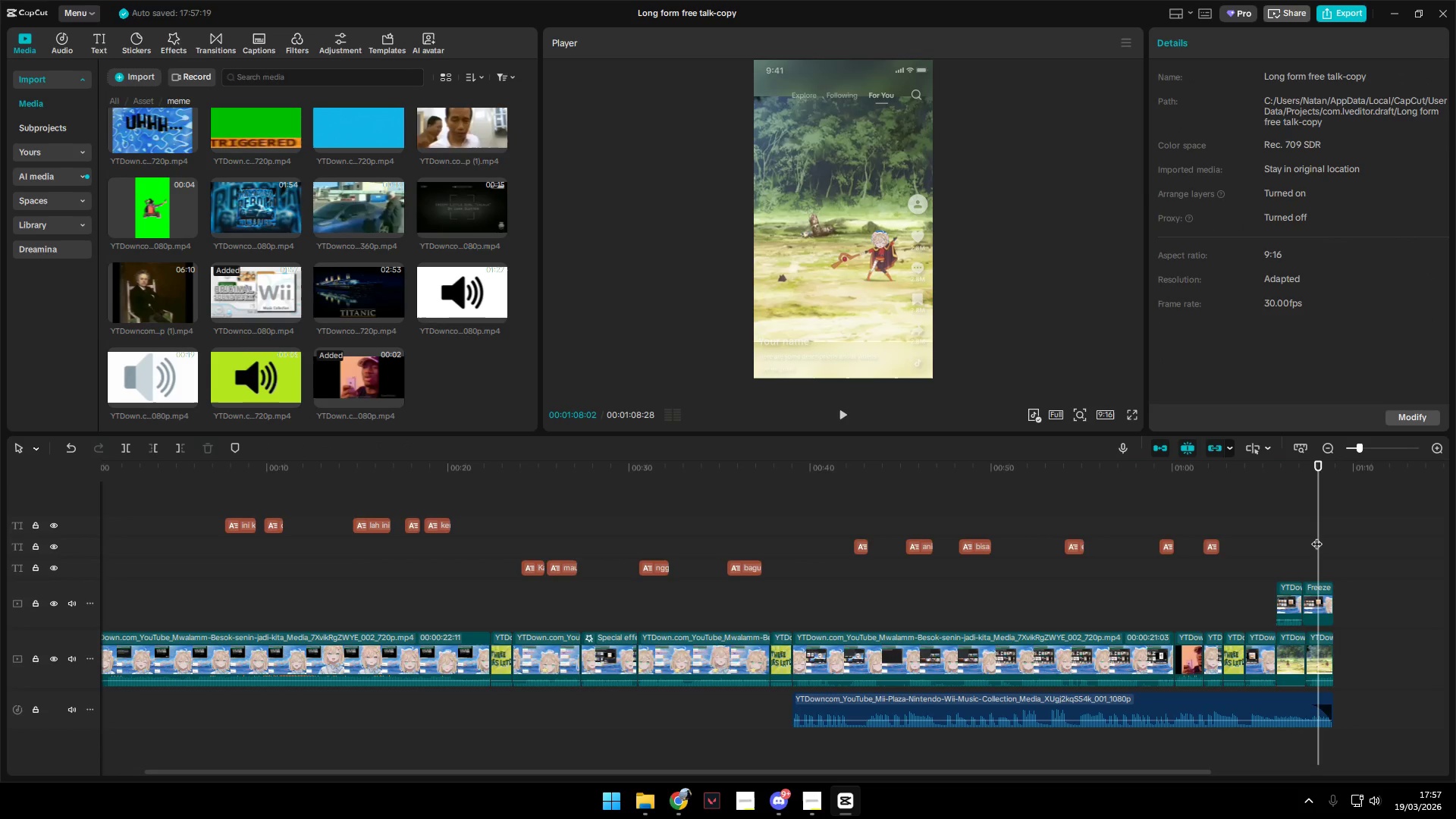 
key(Space)
 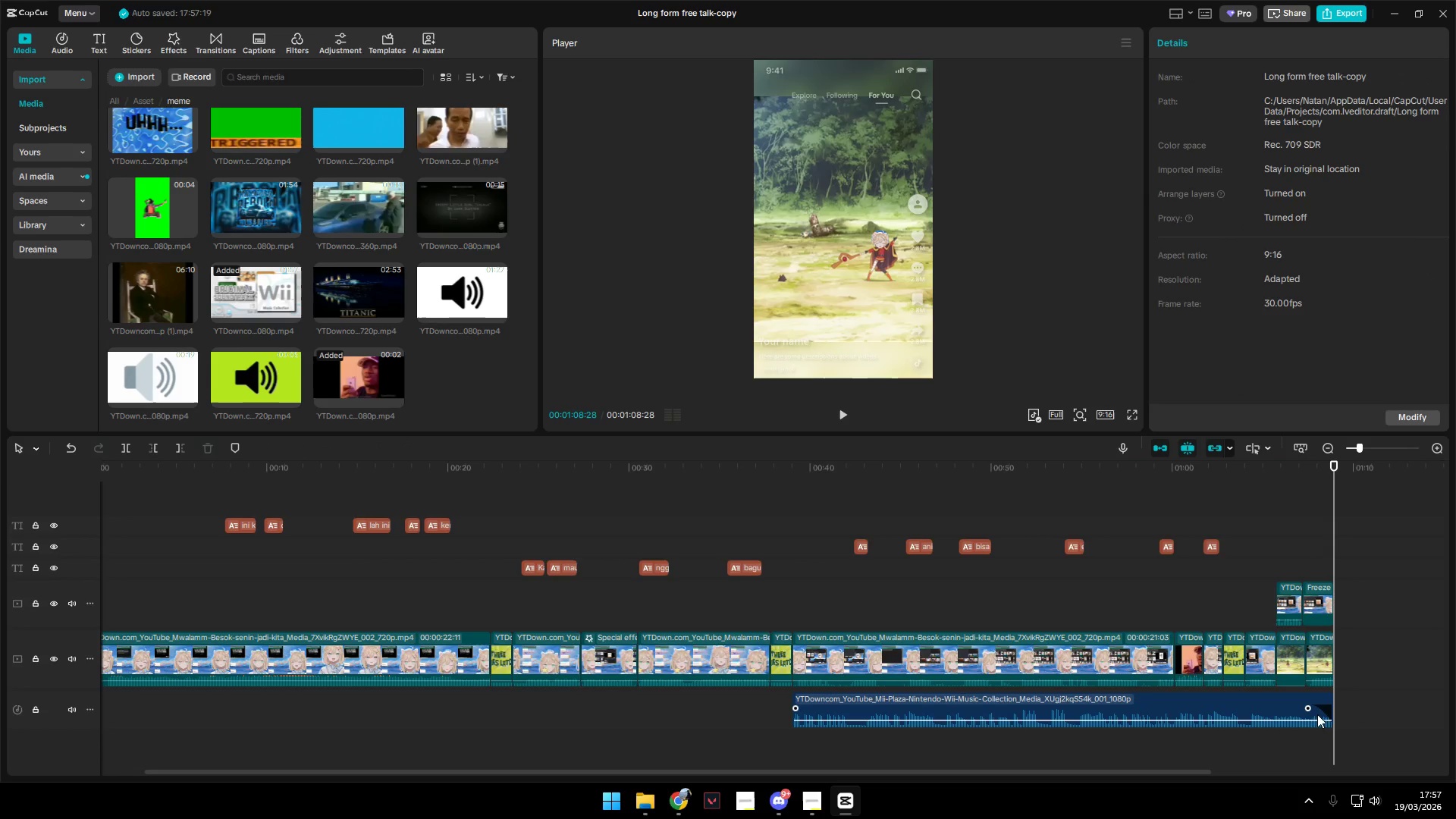 
left_click([1064, 563])
 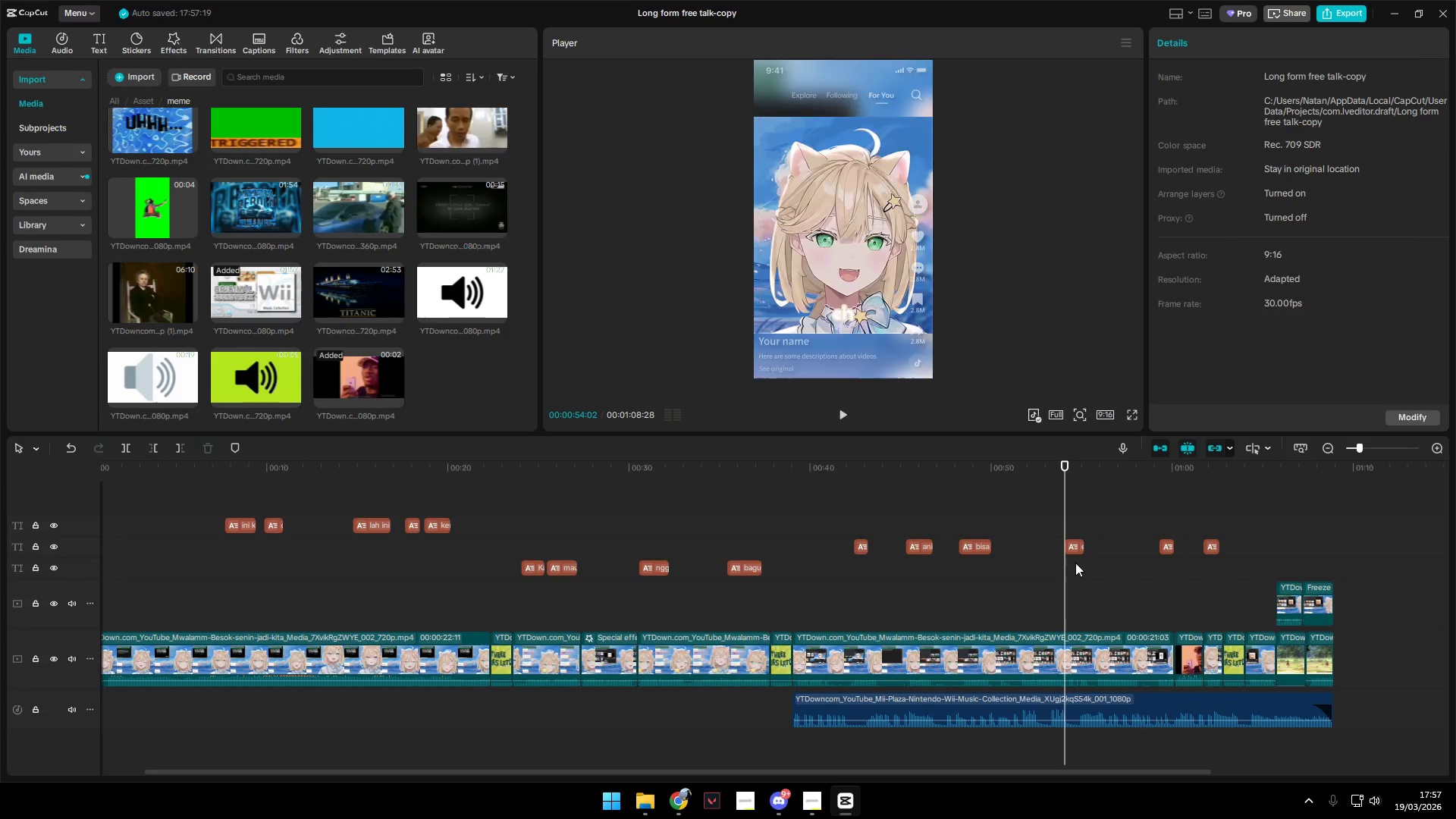 
key(Space)
 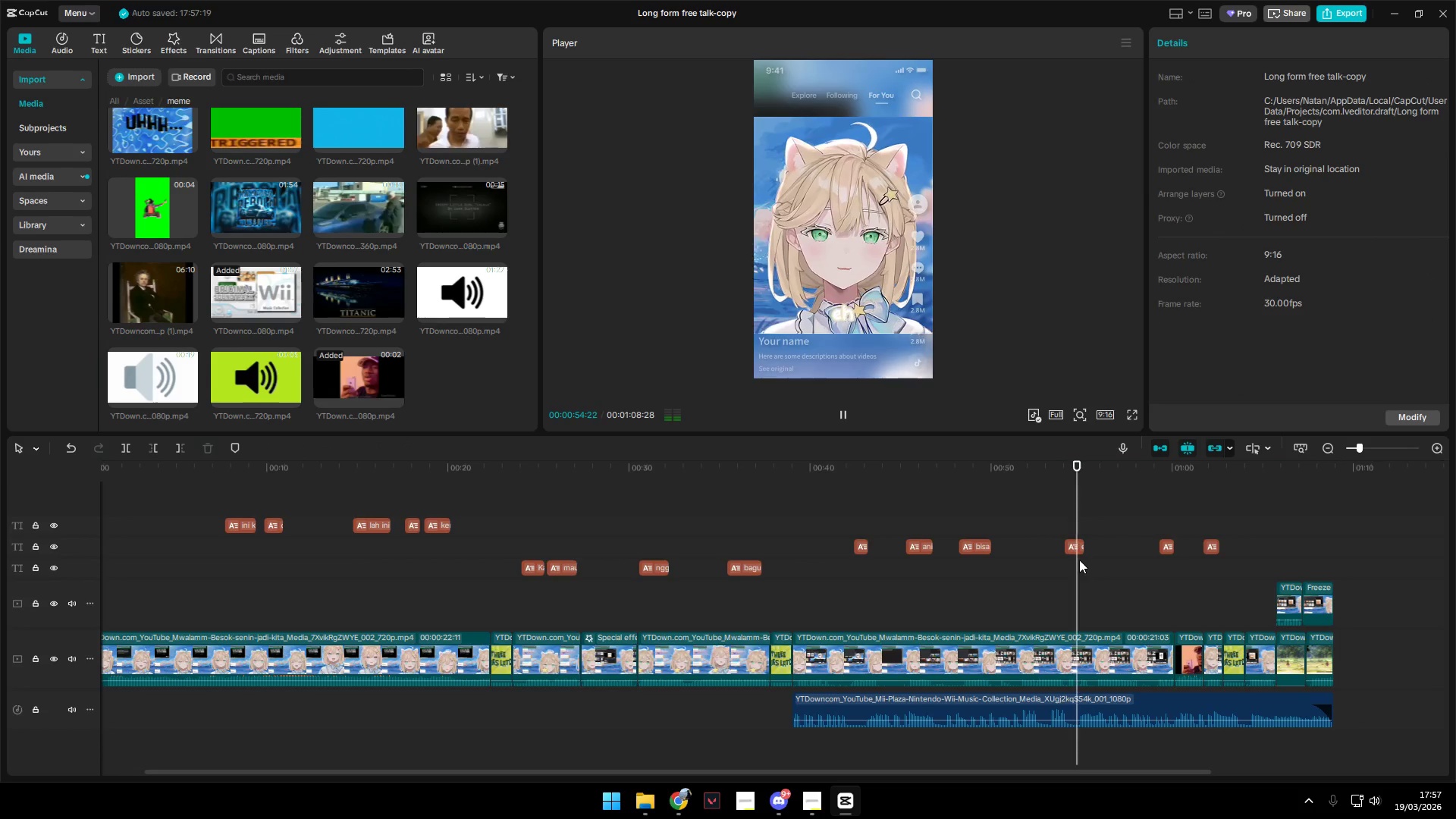 
key(Space)
 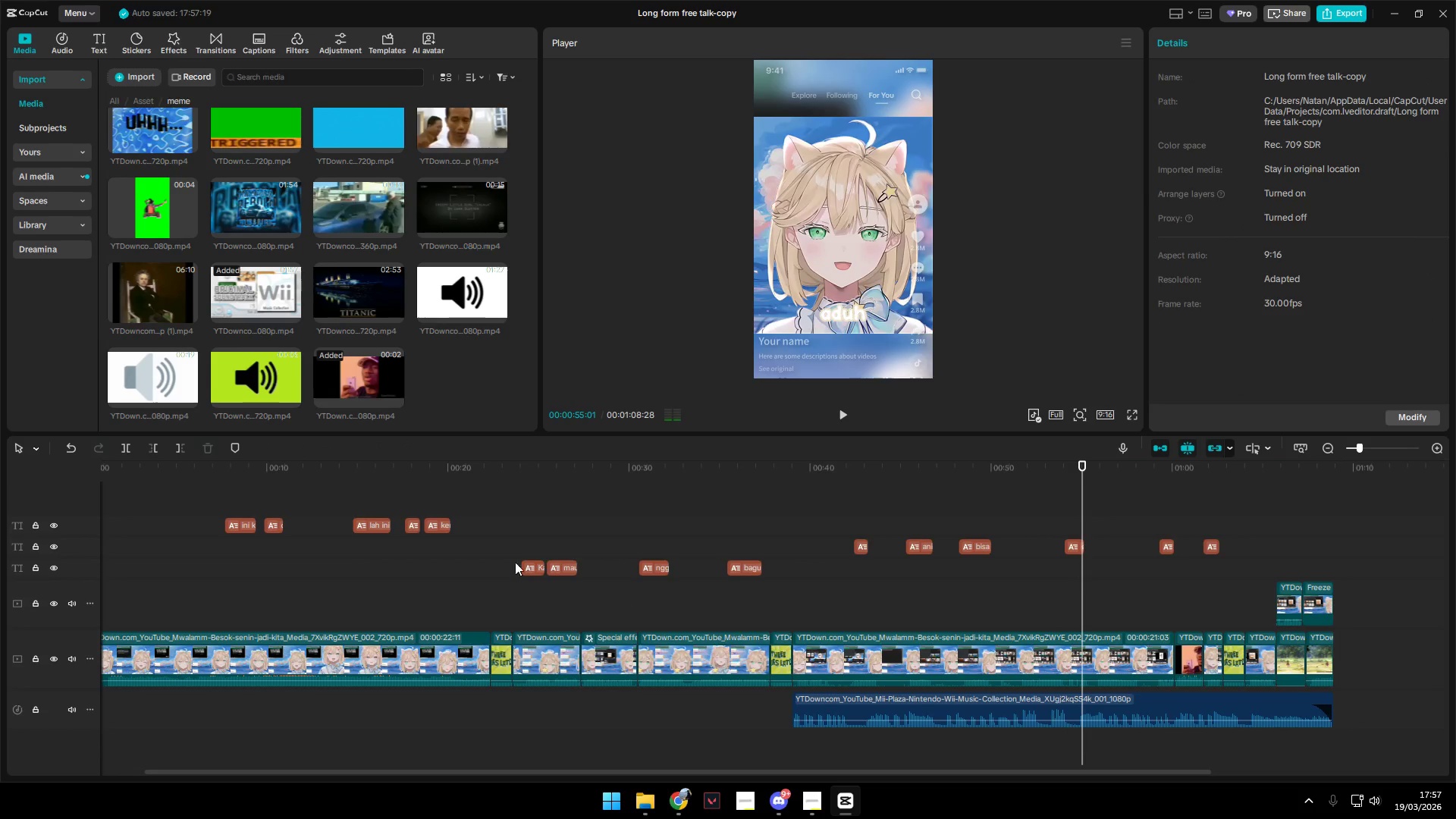 
left_click([486, 553])
 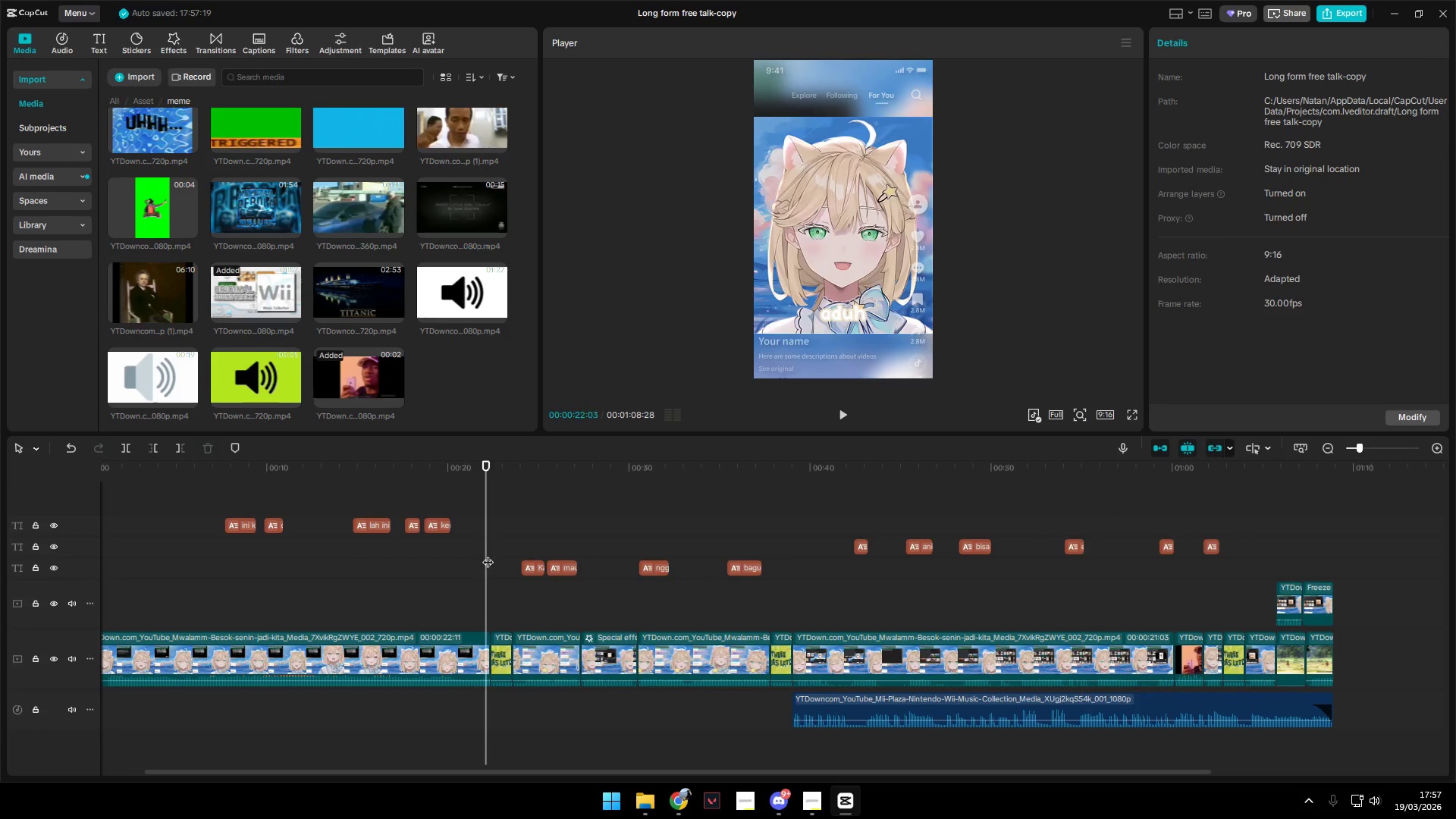 
key(Space)
 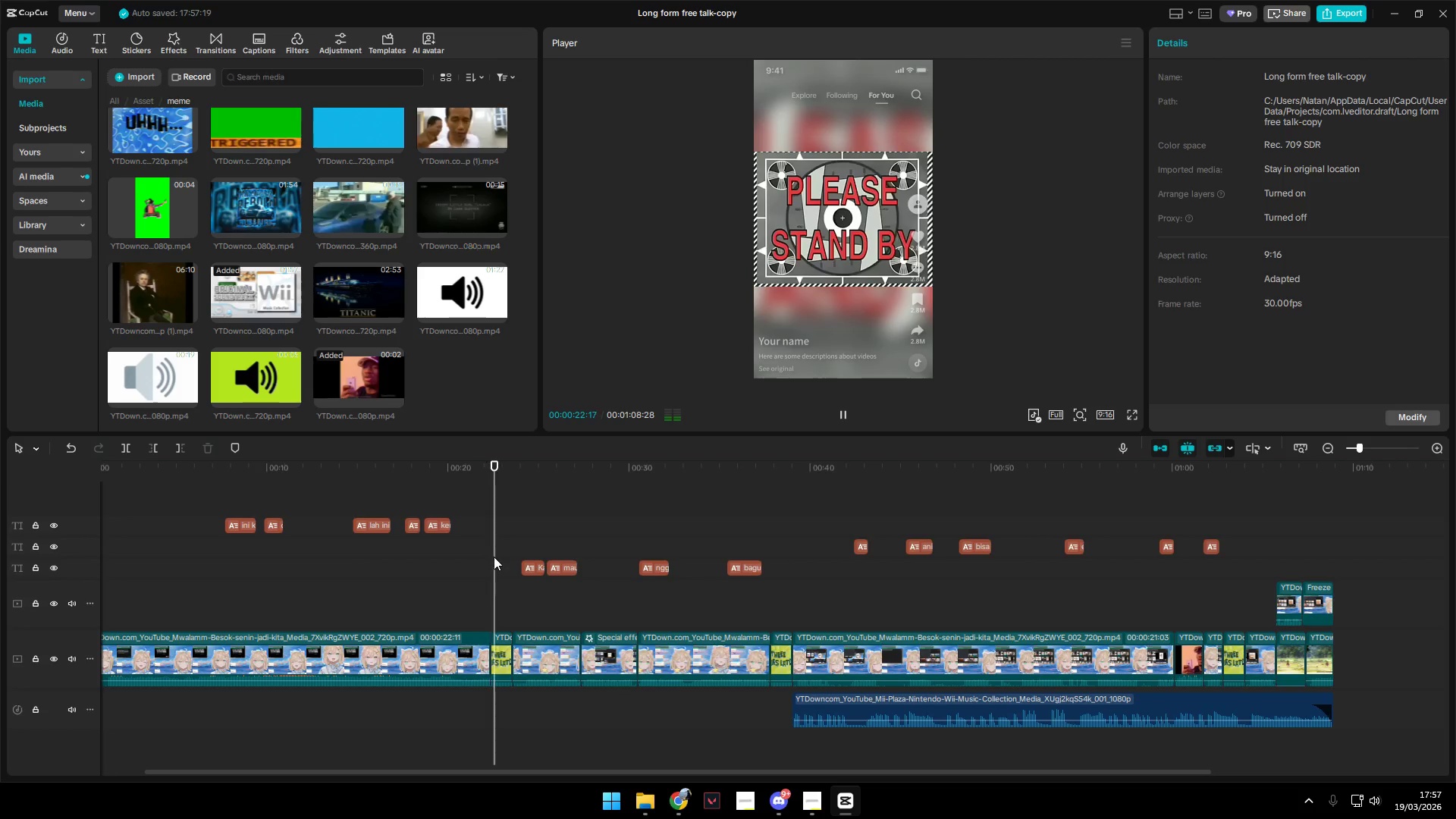 
key(Space)
 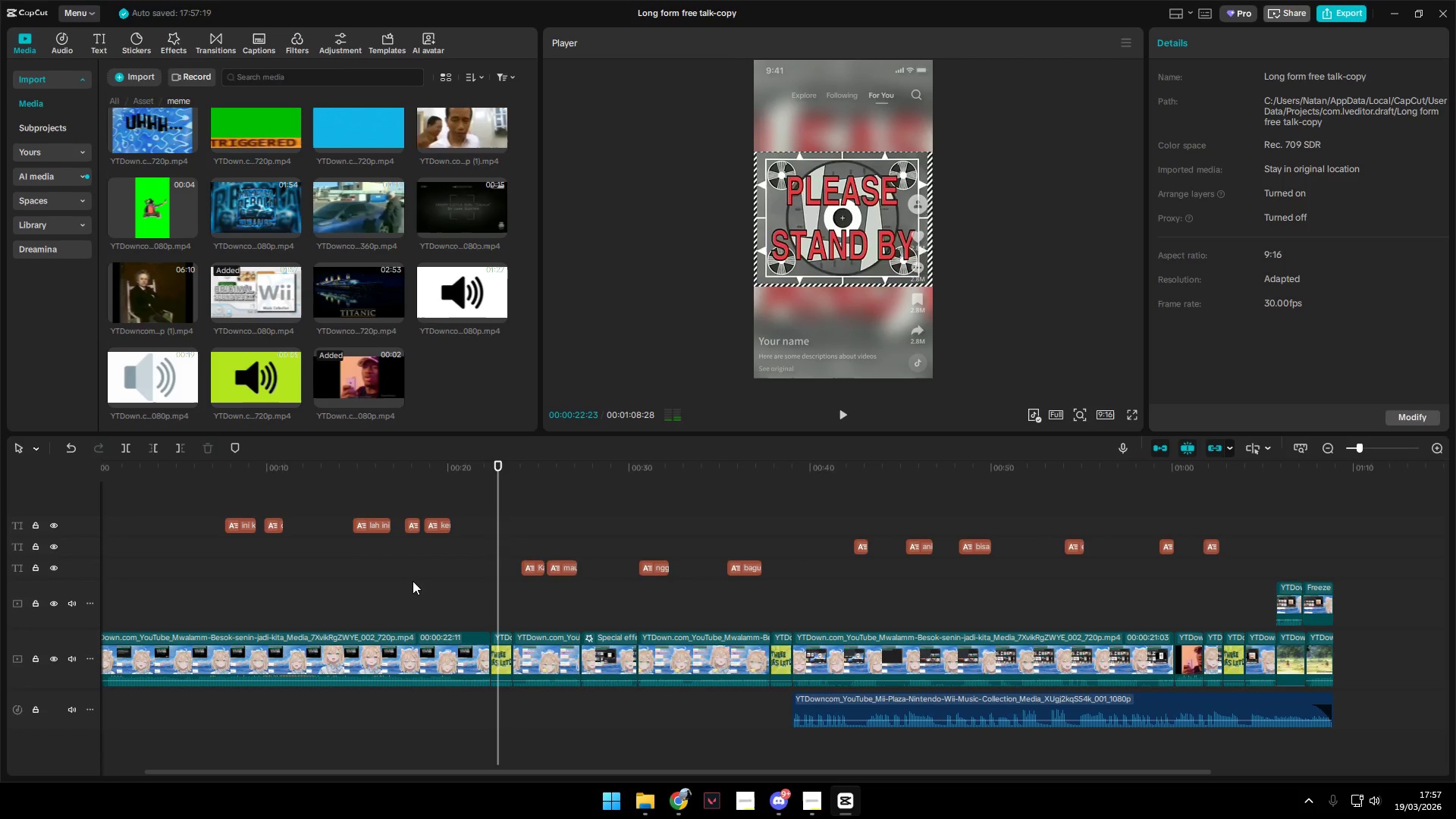 
left_click([413, 581])
 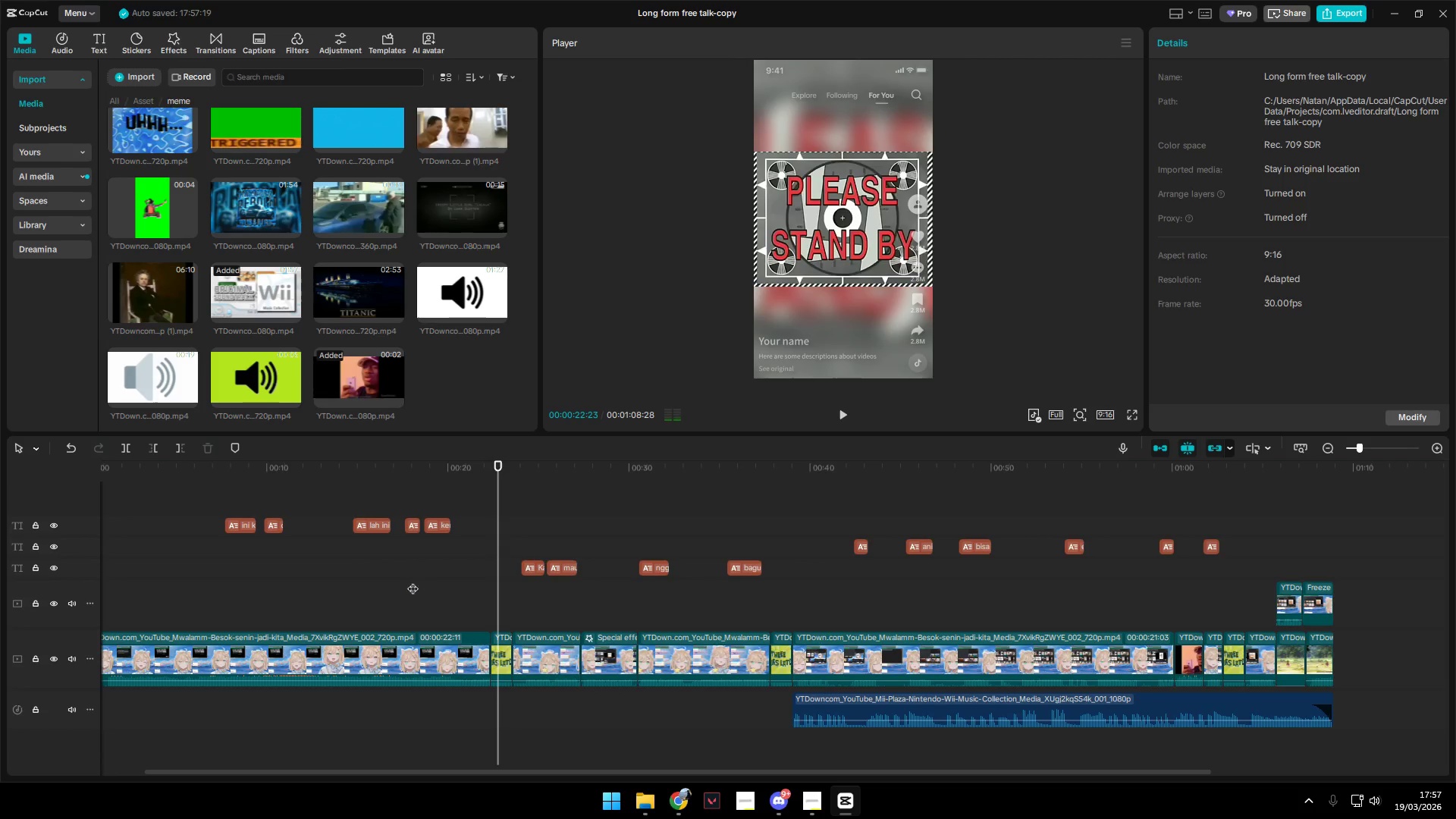 
key(Space)
 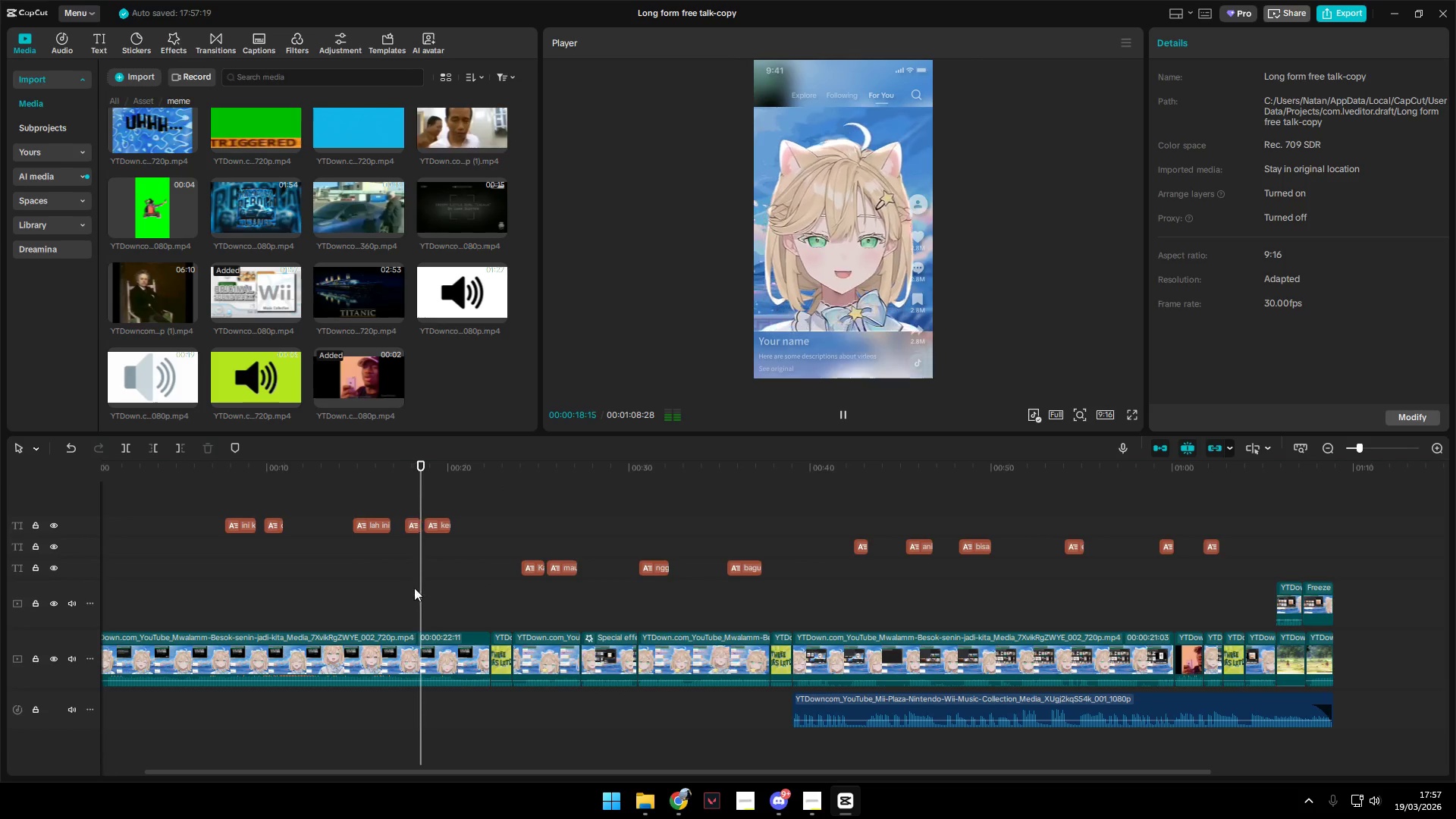 
key(Space)
 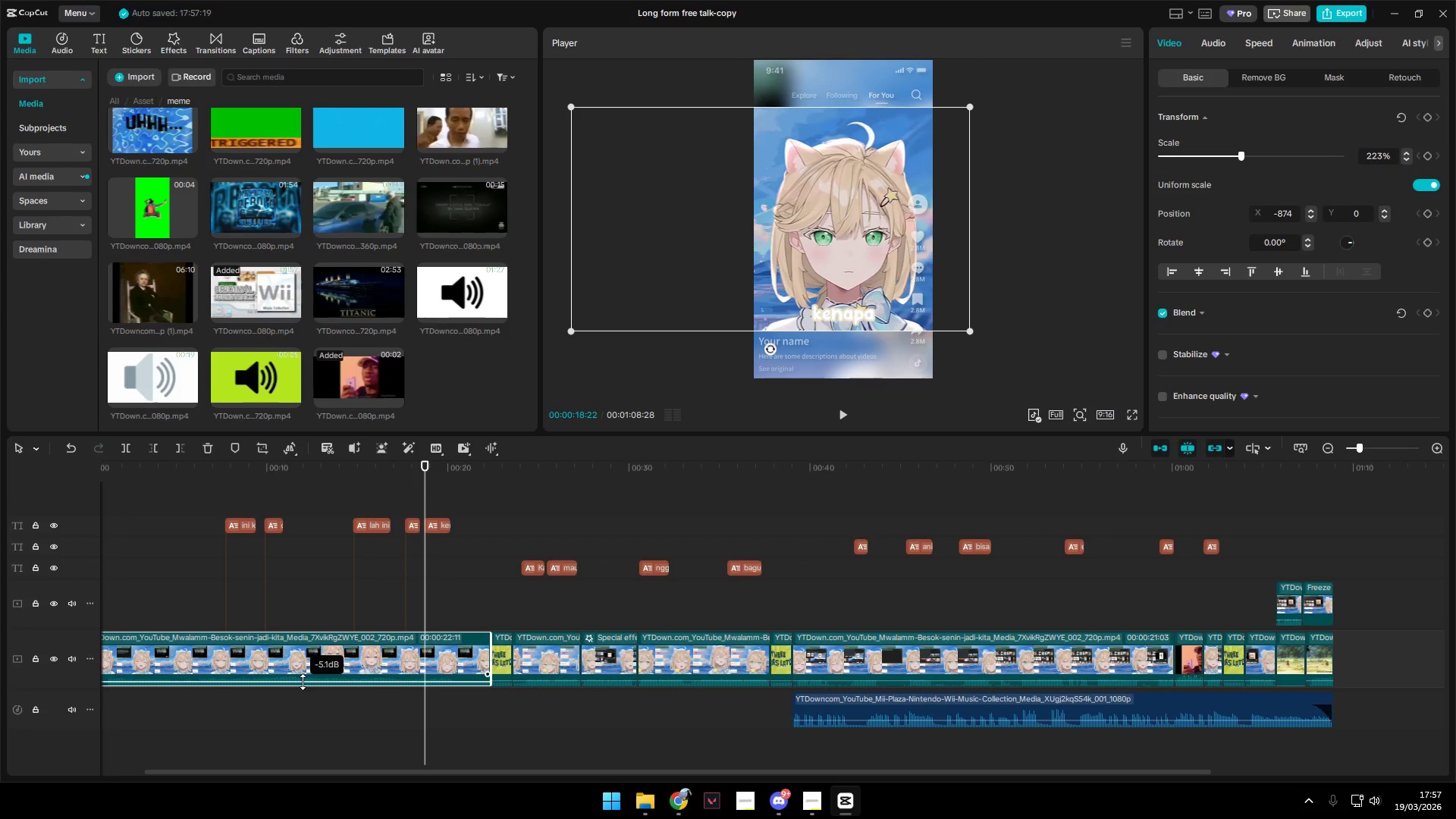 
left_click([265, 595])
 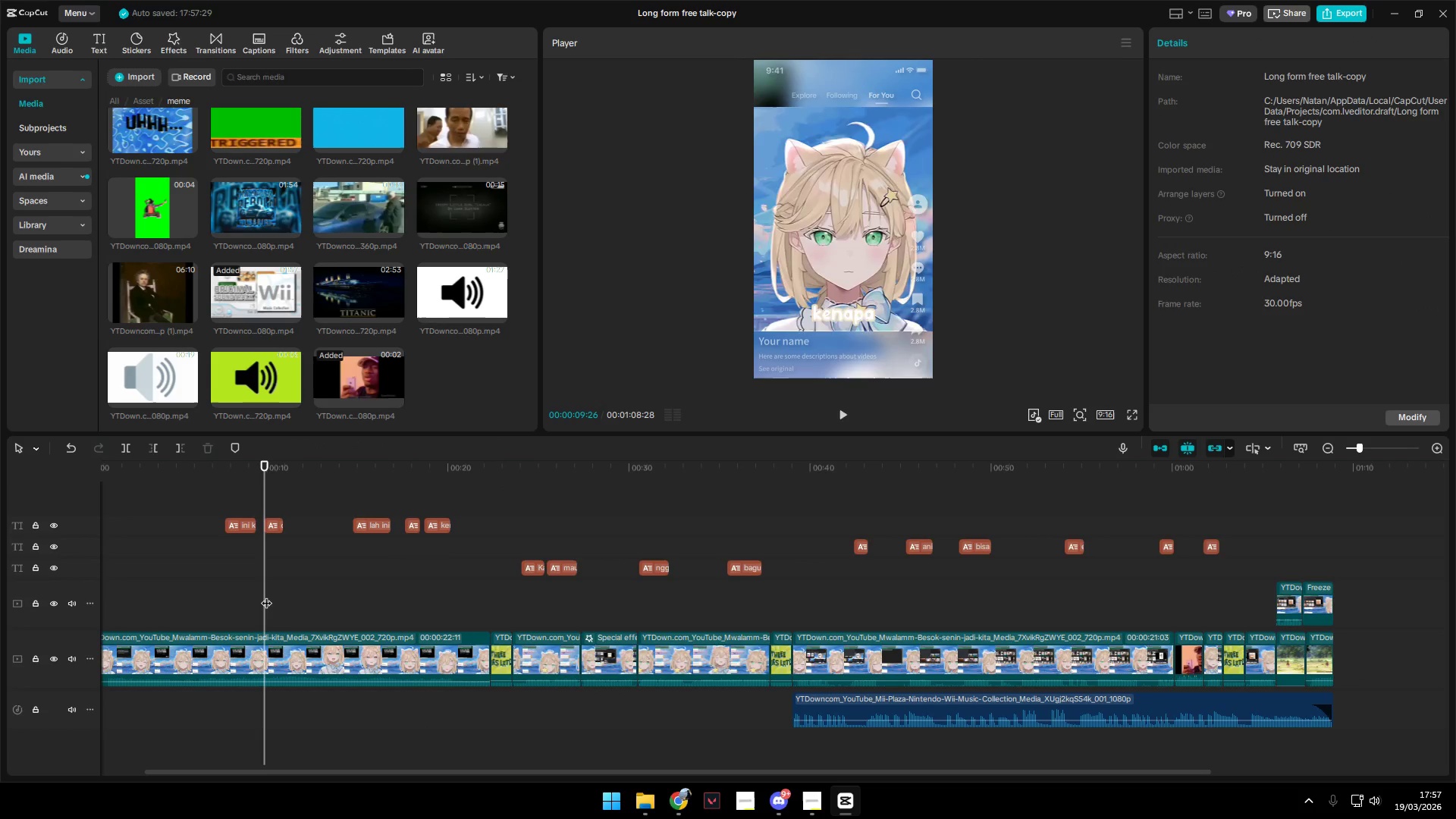 
key(Space)
 